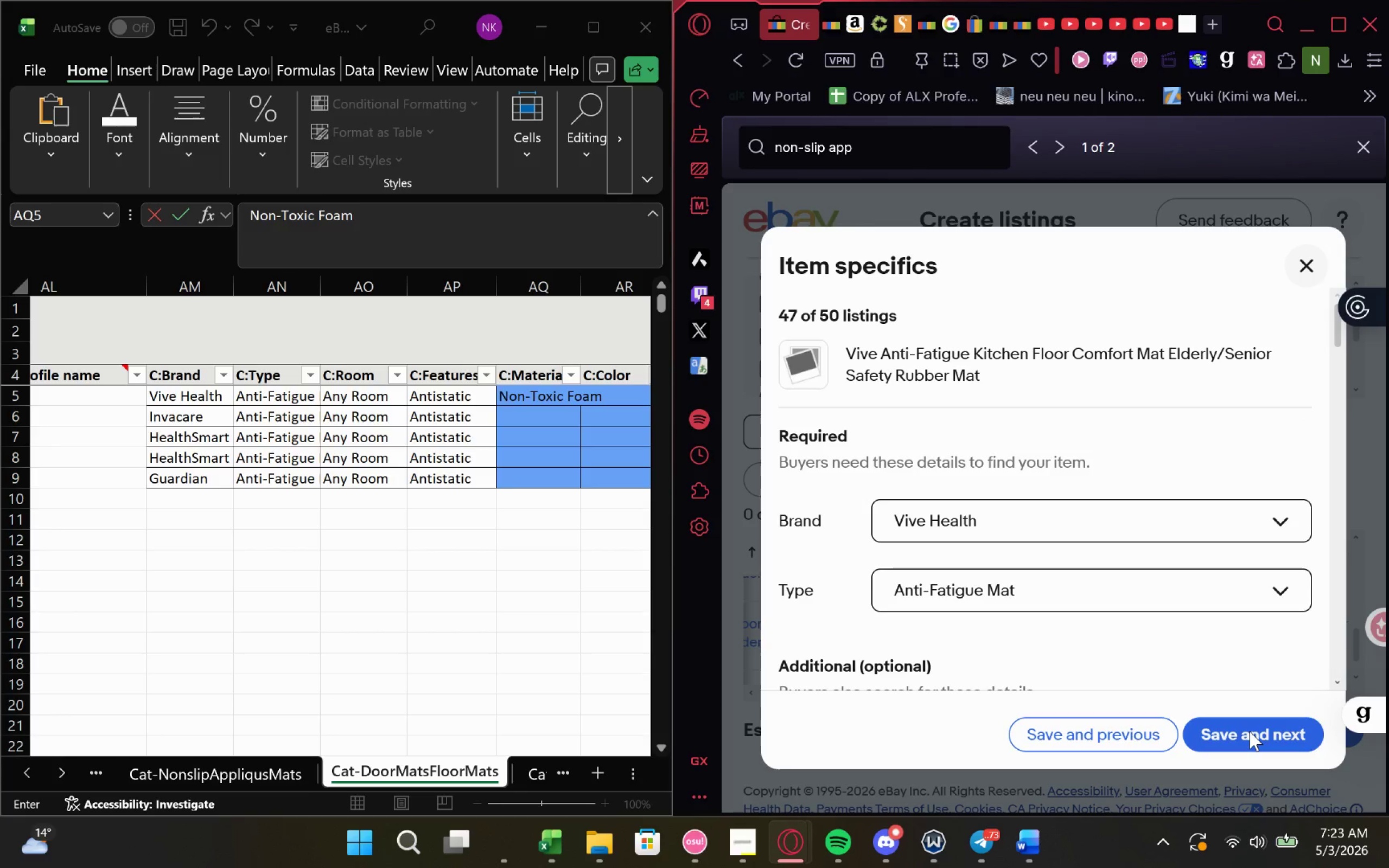 
left_click([1250, 731])
 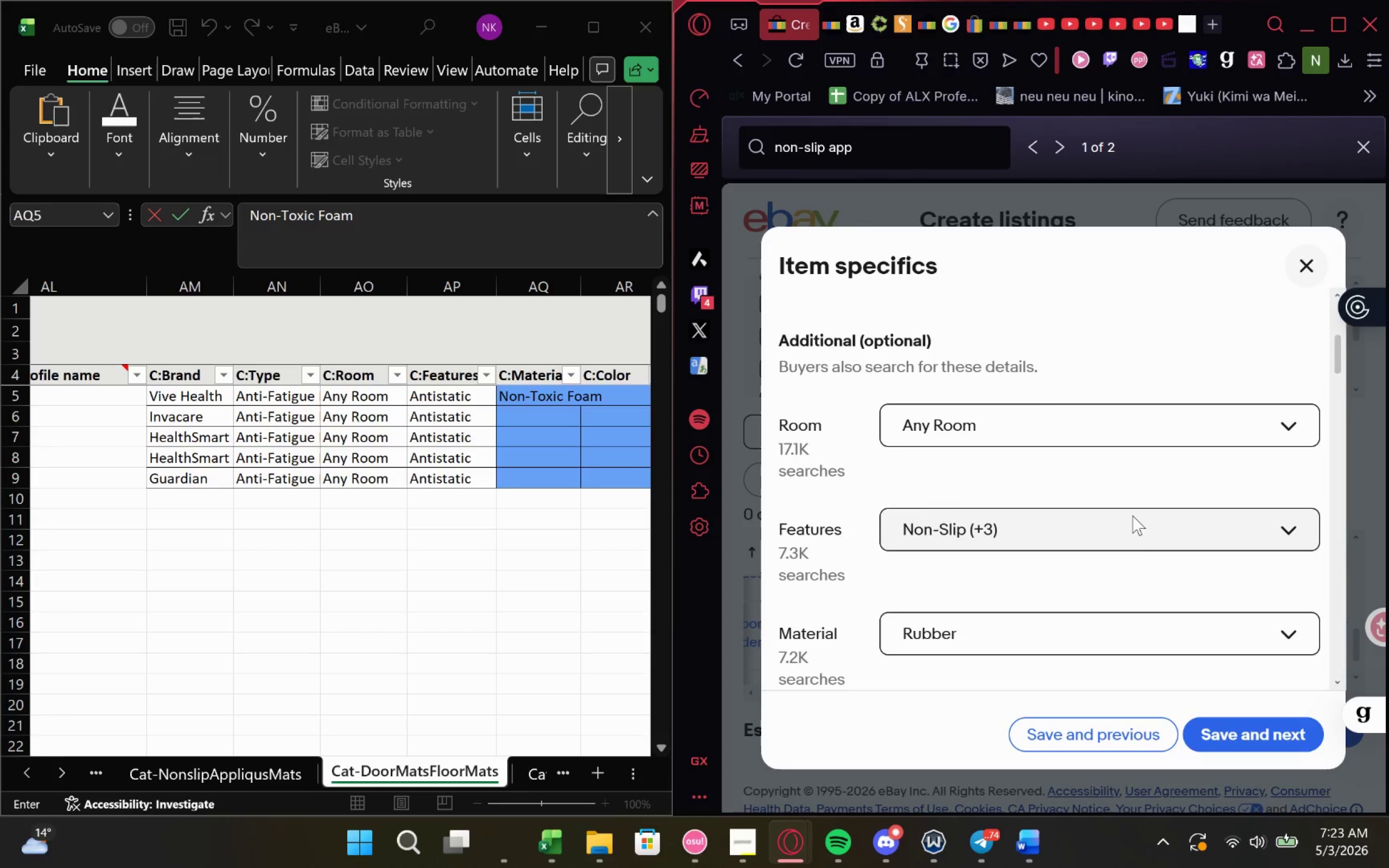 
wait(7.33)
 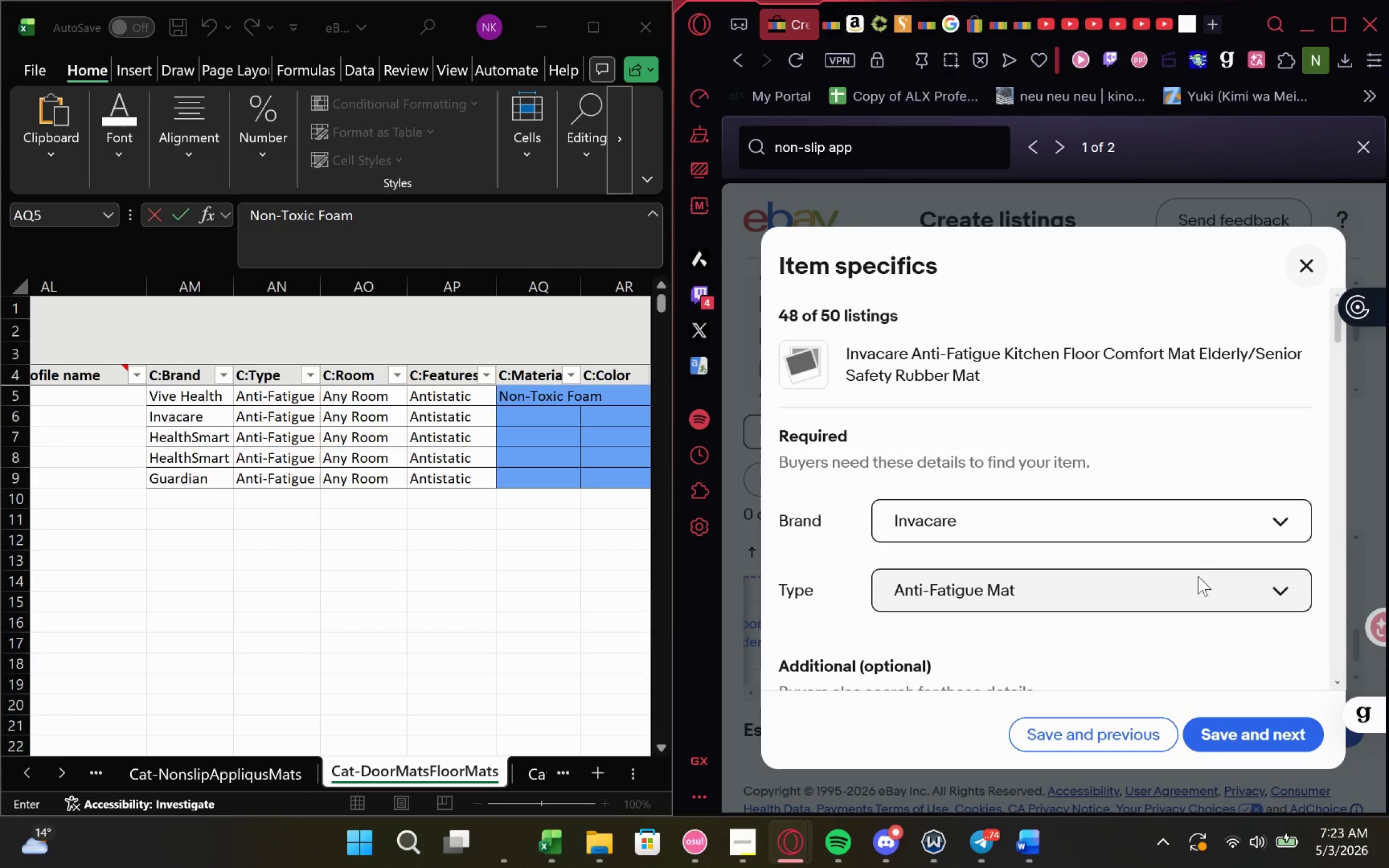 
left_click([512, 411])
 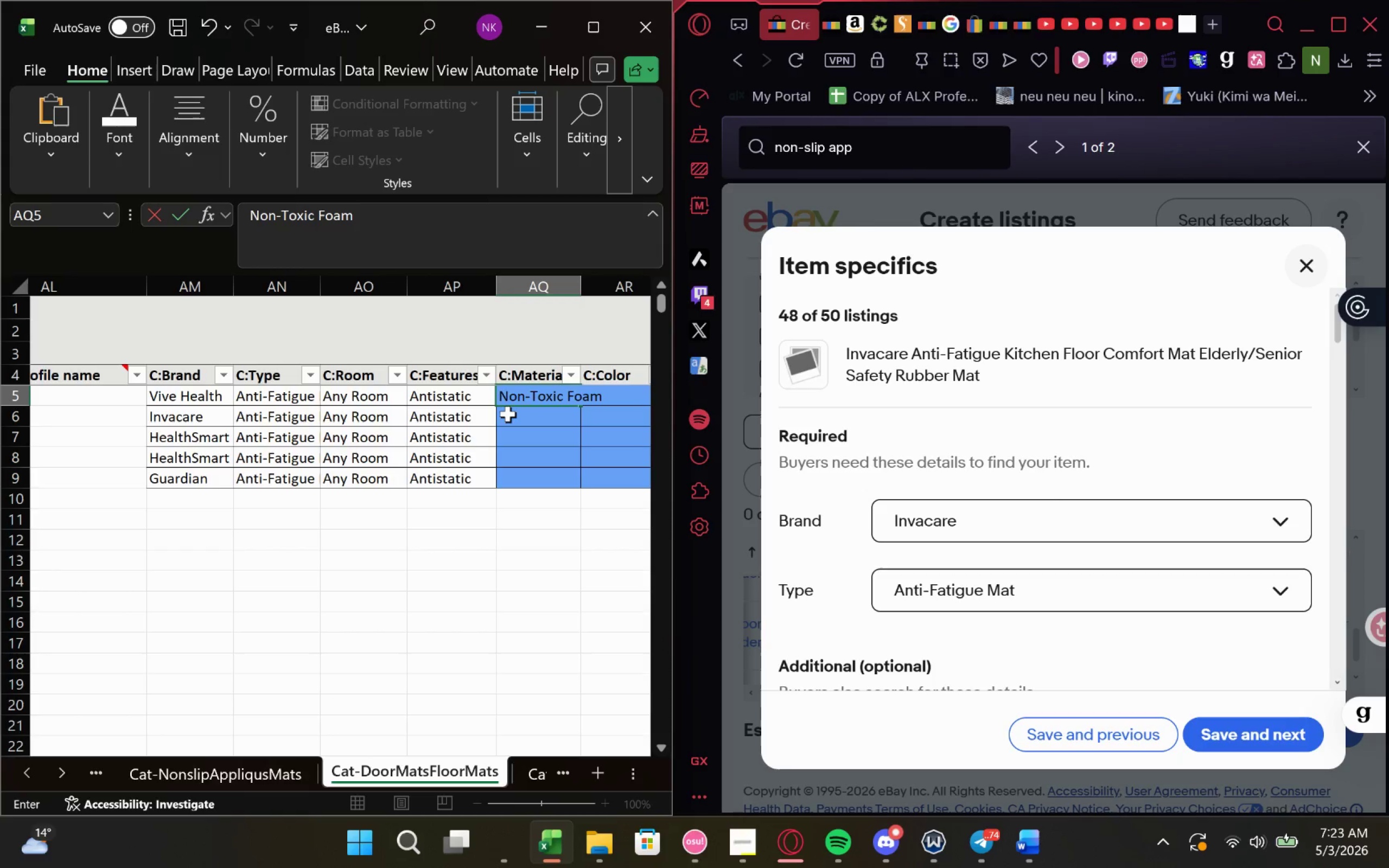 
left_click([508, 416])
 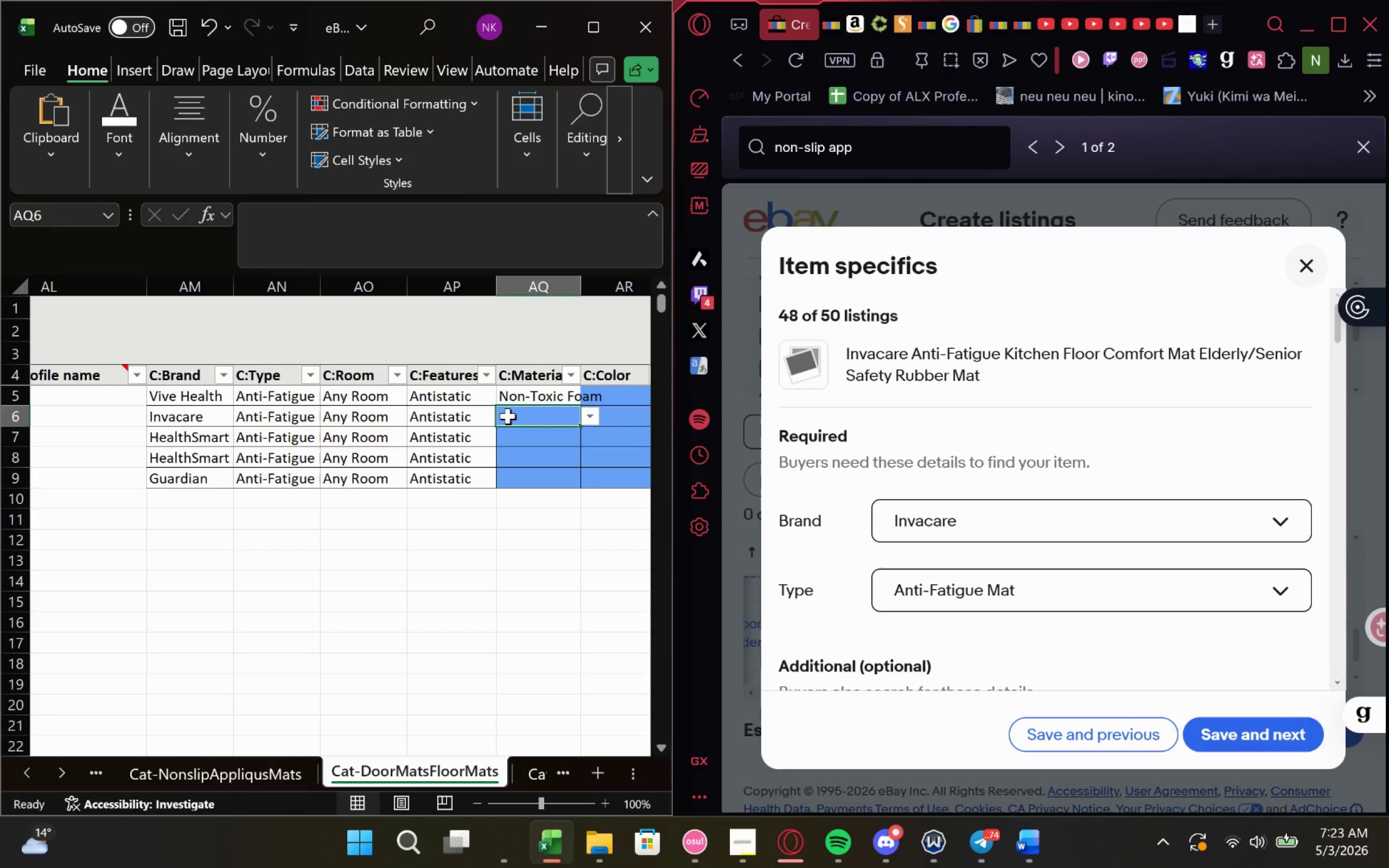 
type(rub)
 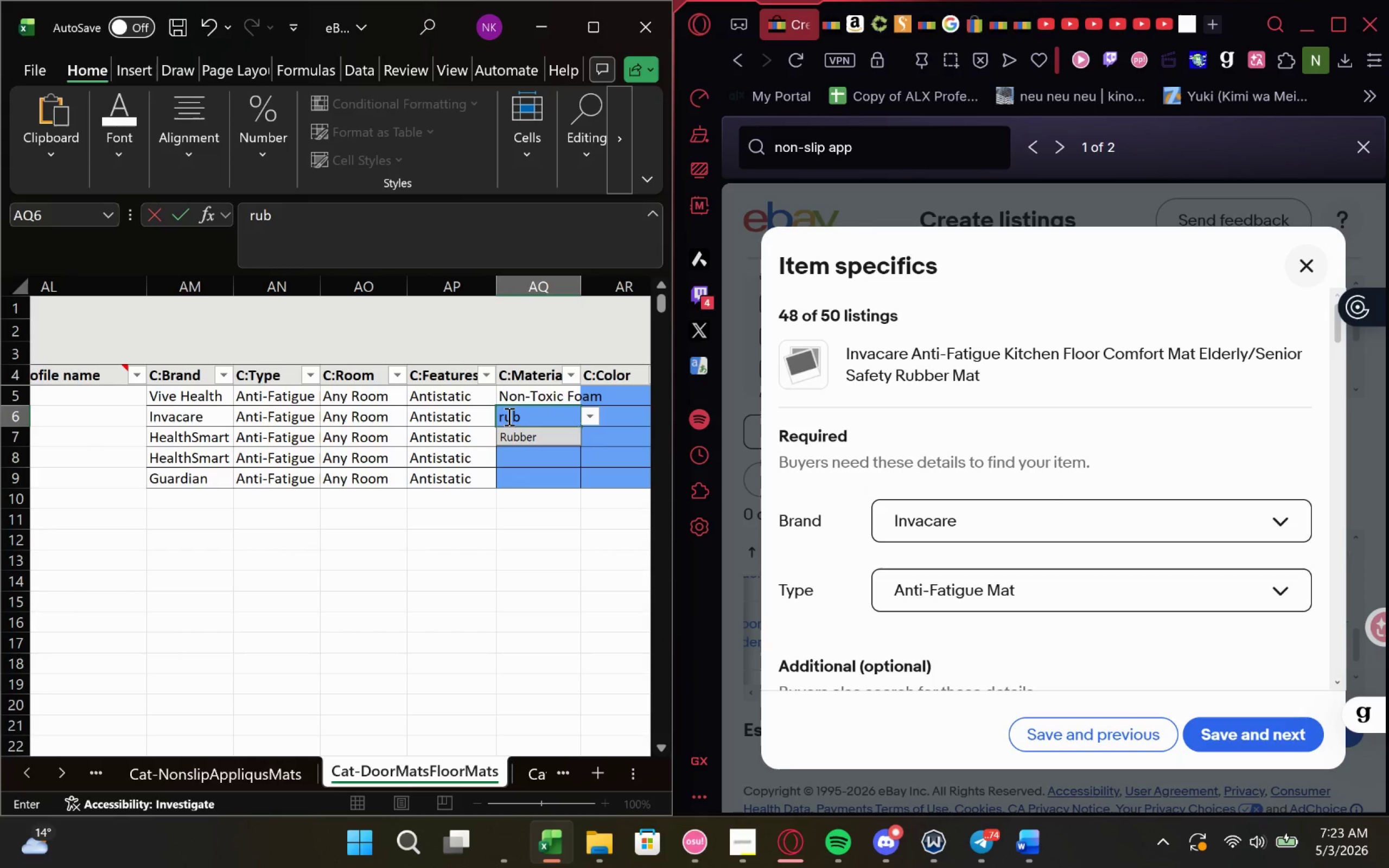 
key(Enter)
 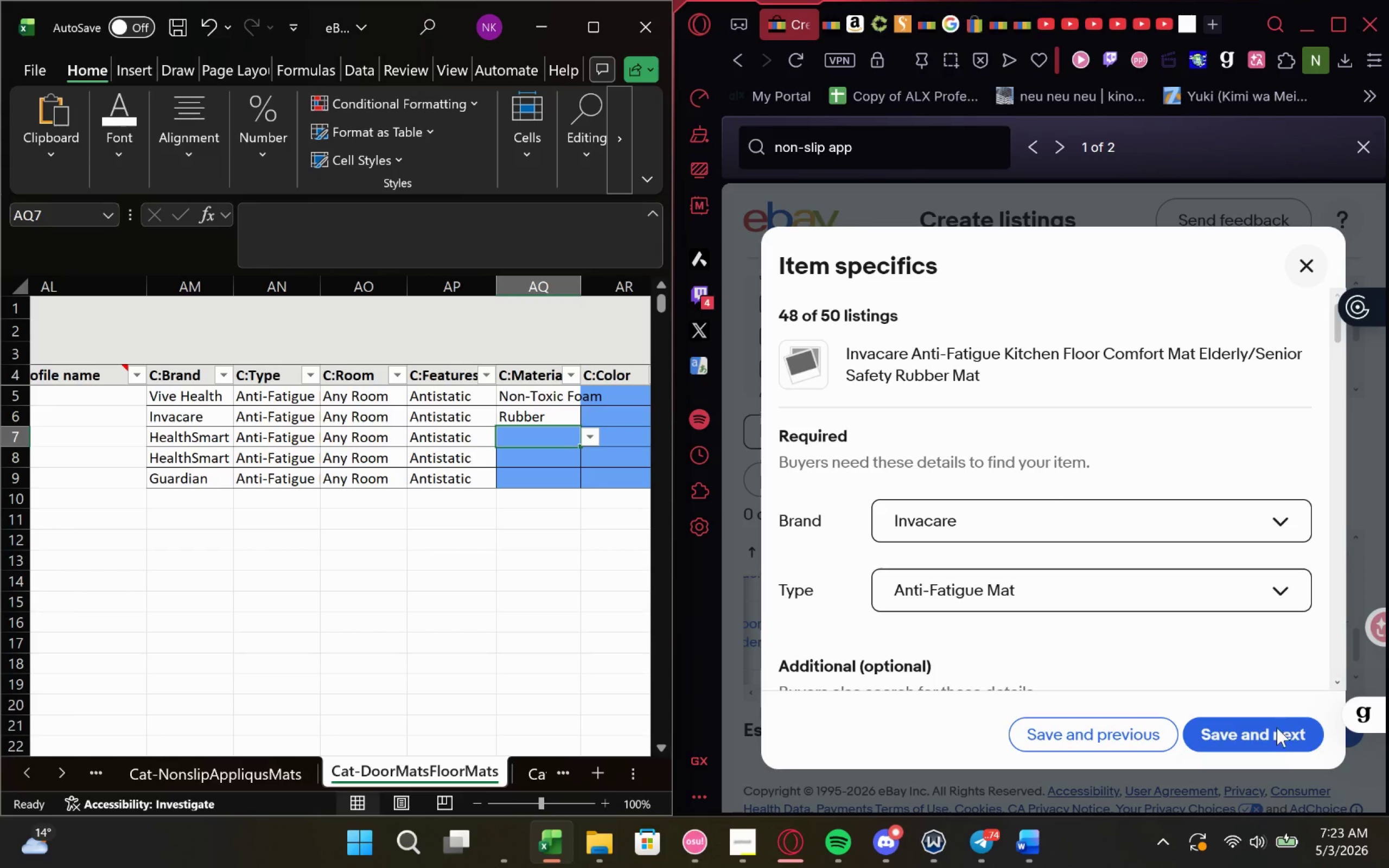 
left_click([1272, 730])
 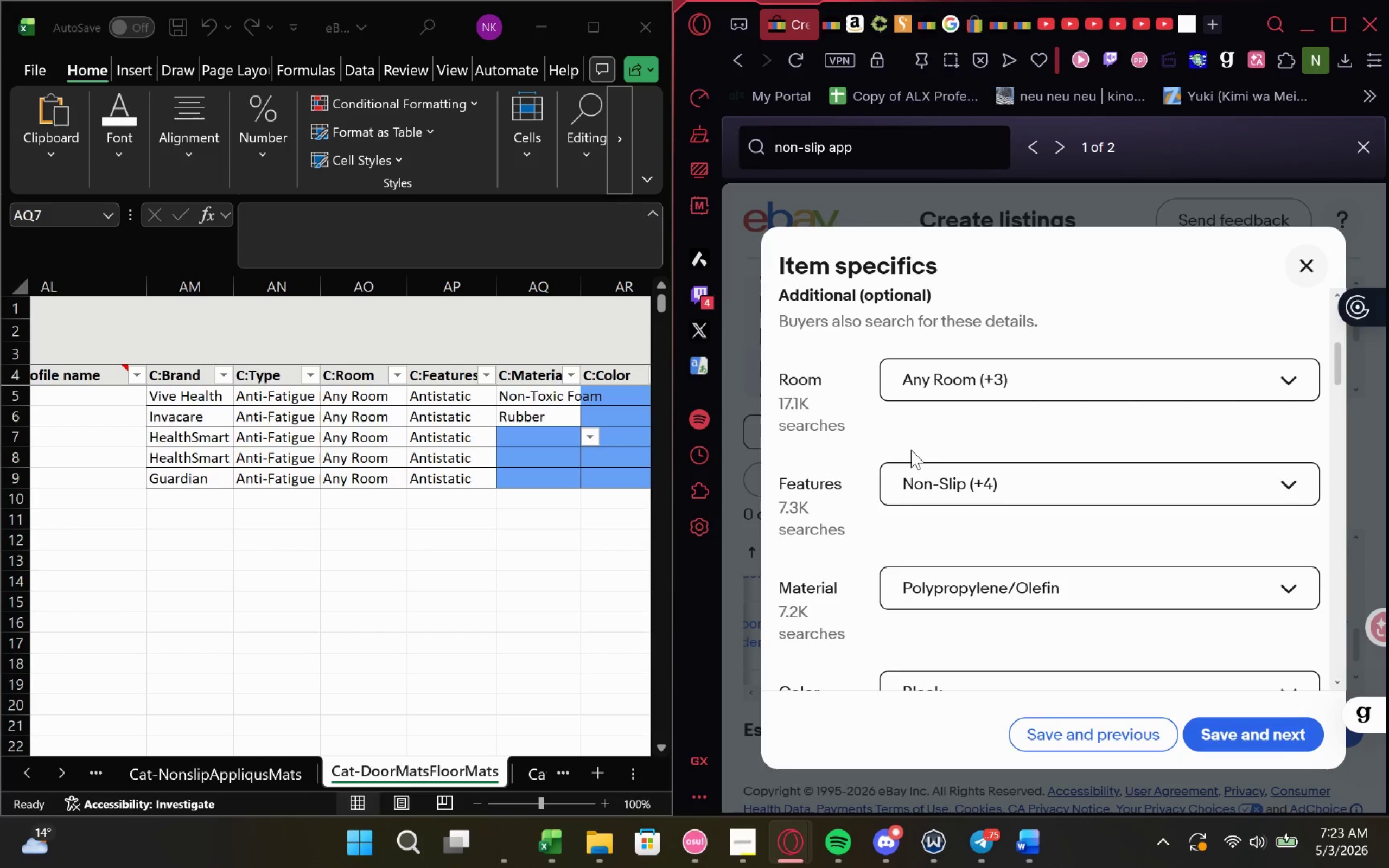 
wait(6.87)
 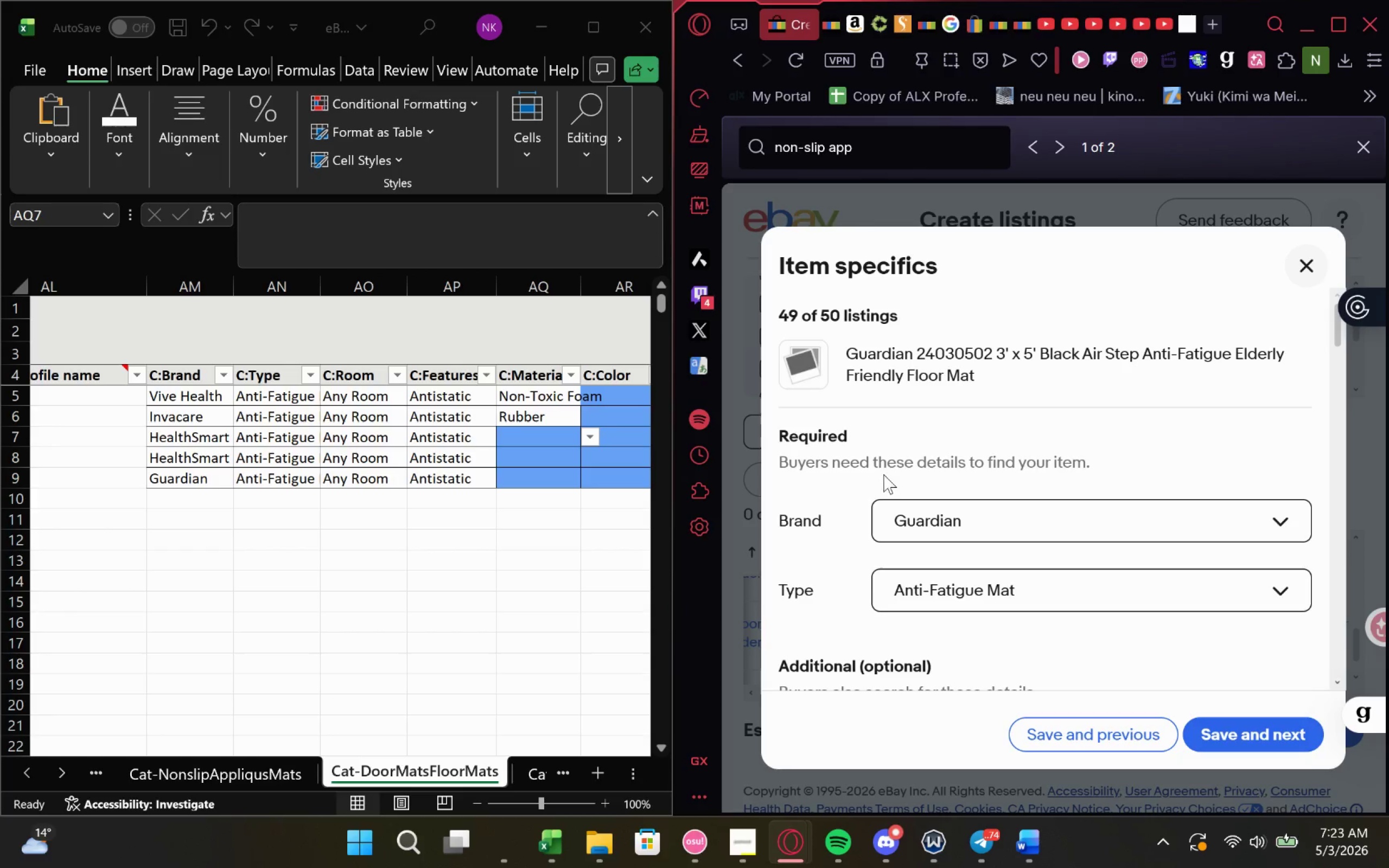 
left_click([541, 430])
 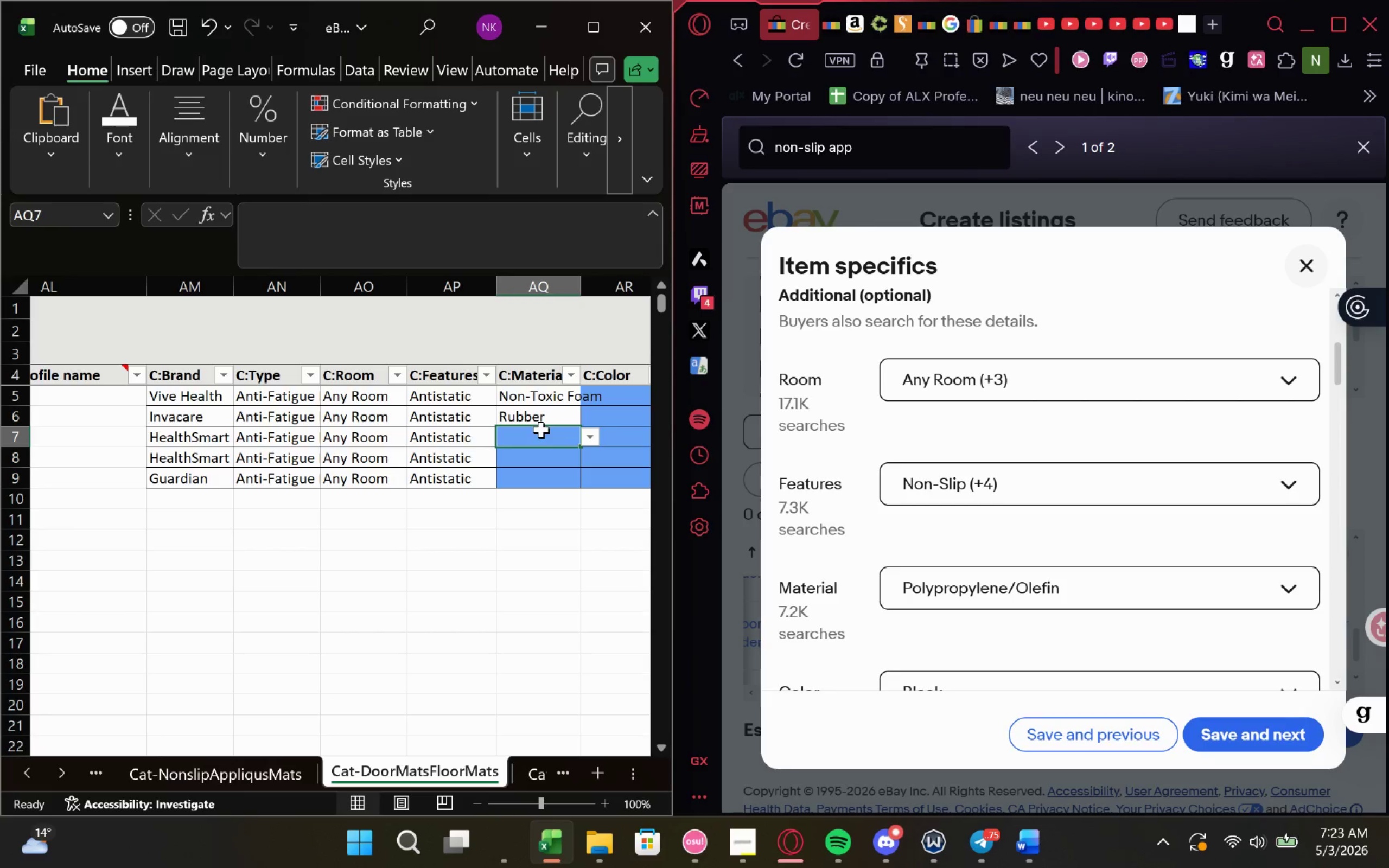 
type(pol)
 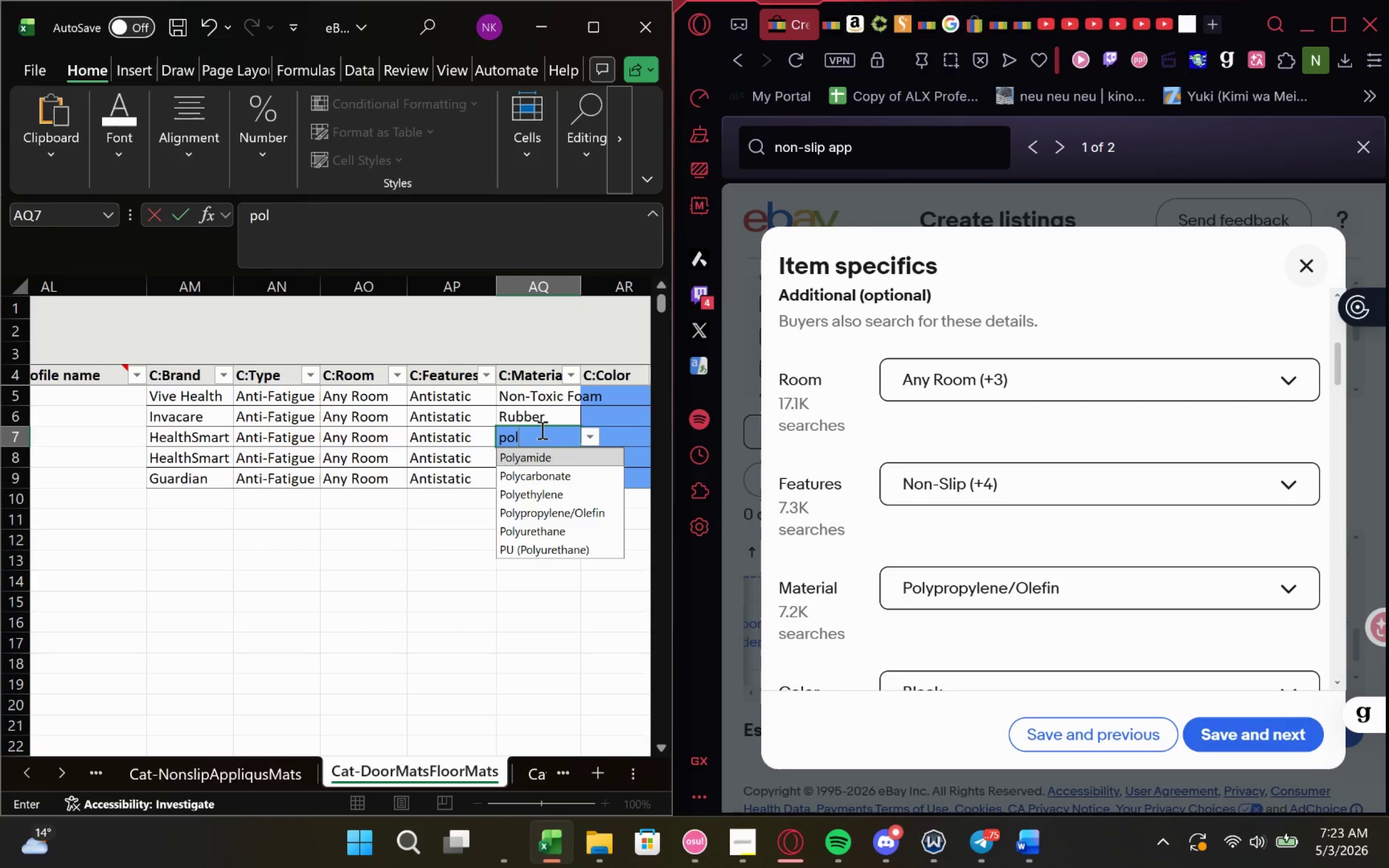 
key(ArrowDown)
 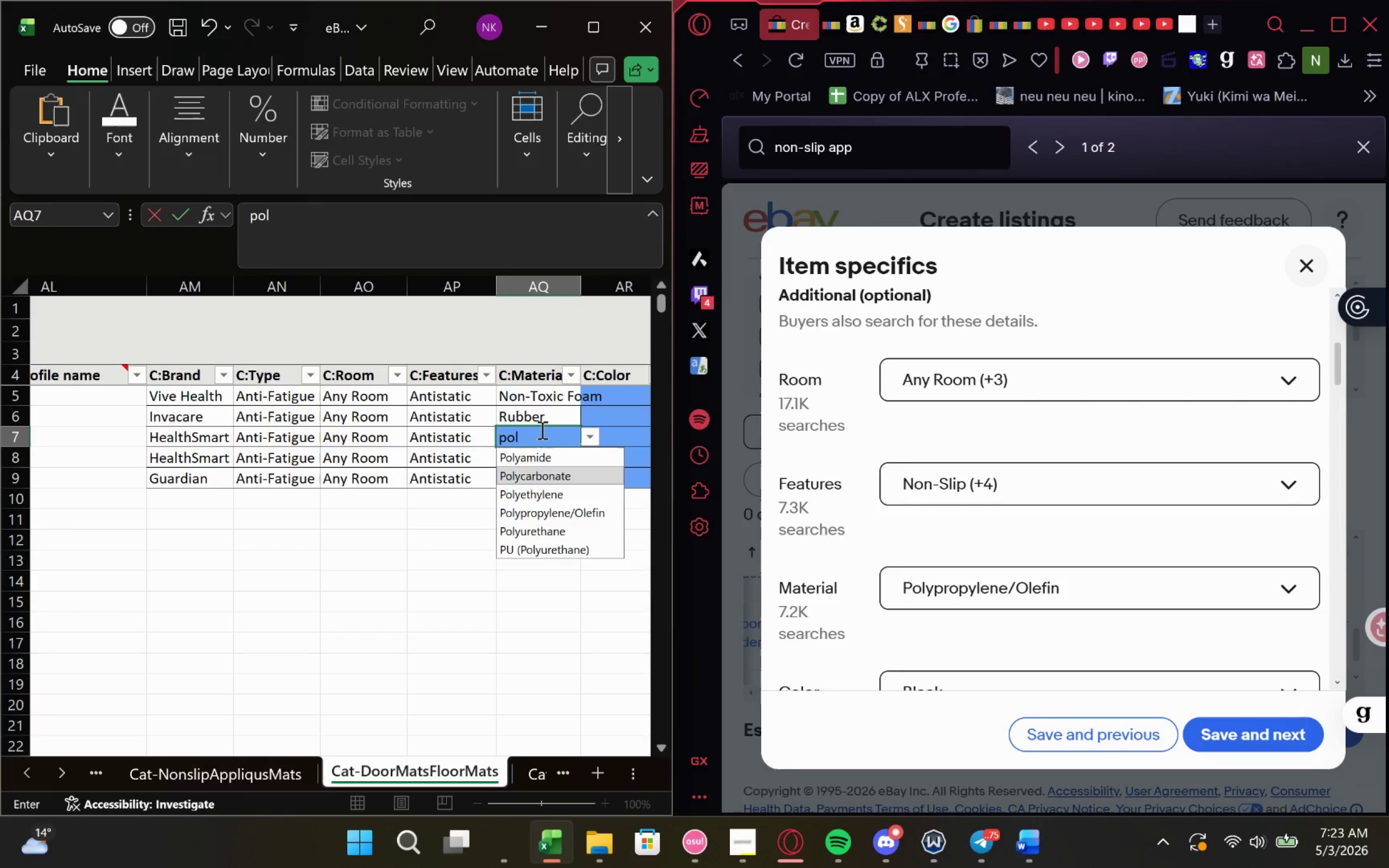 
key(ArrowDown)
 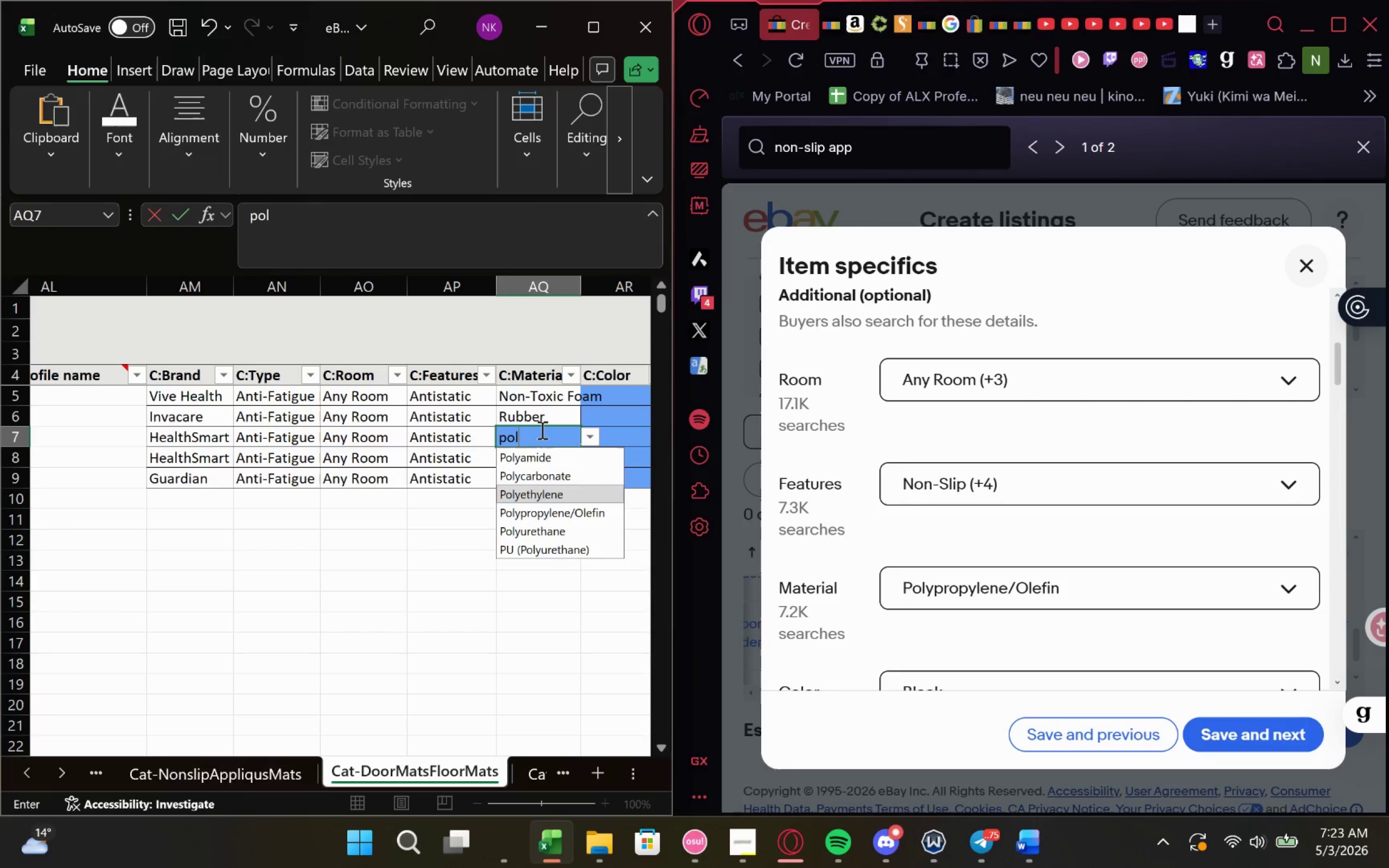 
key(ArrowDown)
 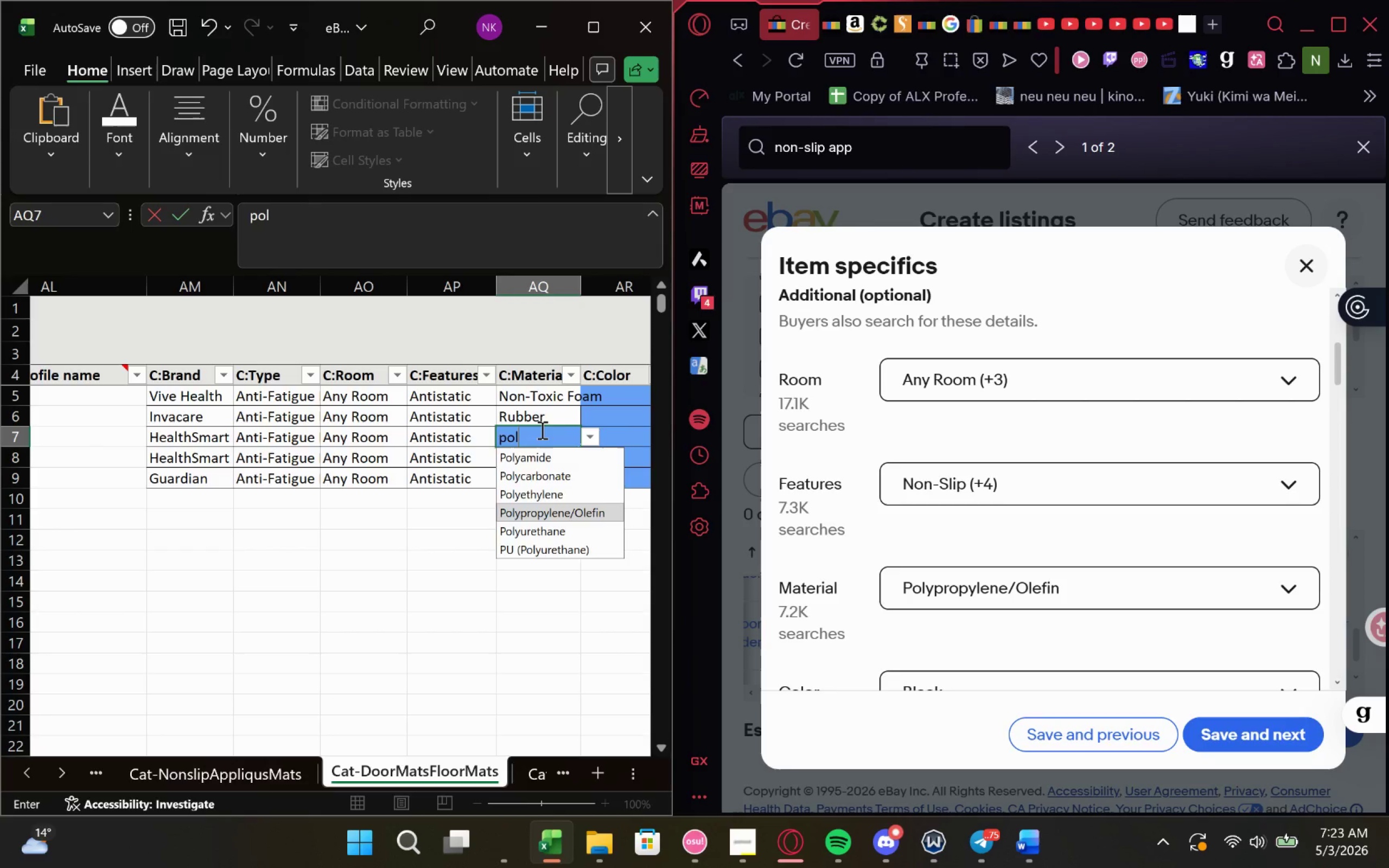 
key(Enter)
 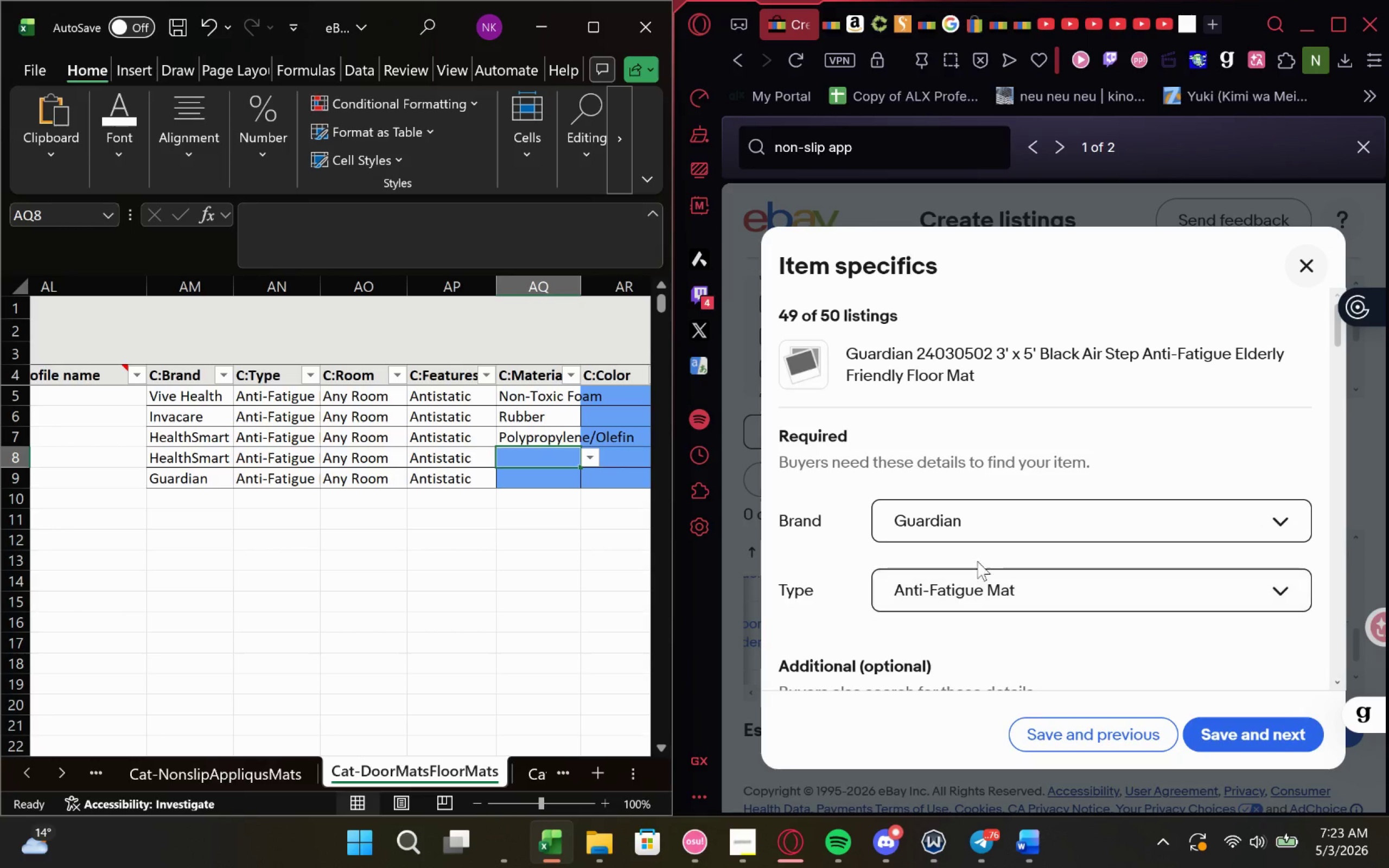 
left_click([521, 441])
 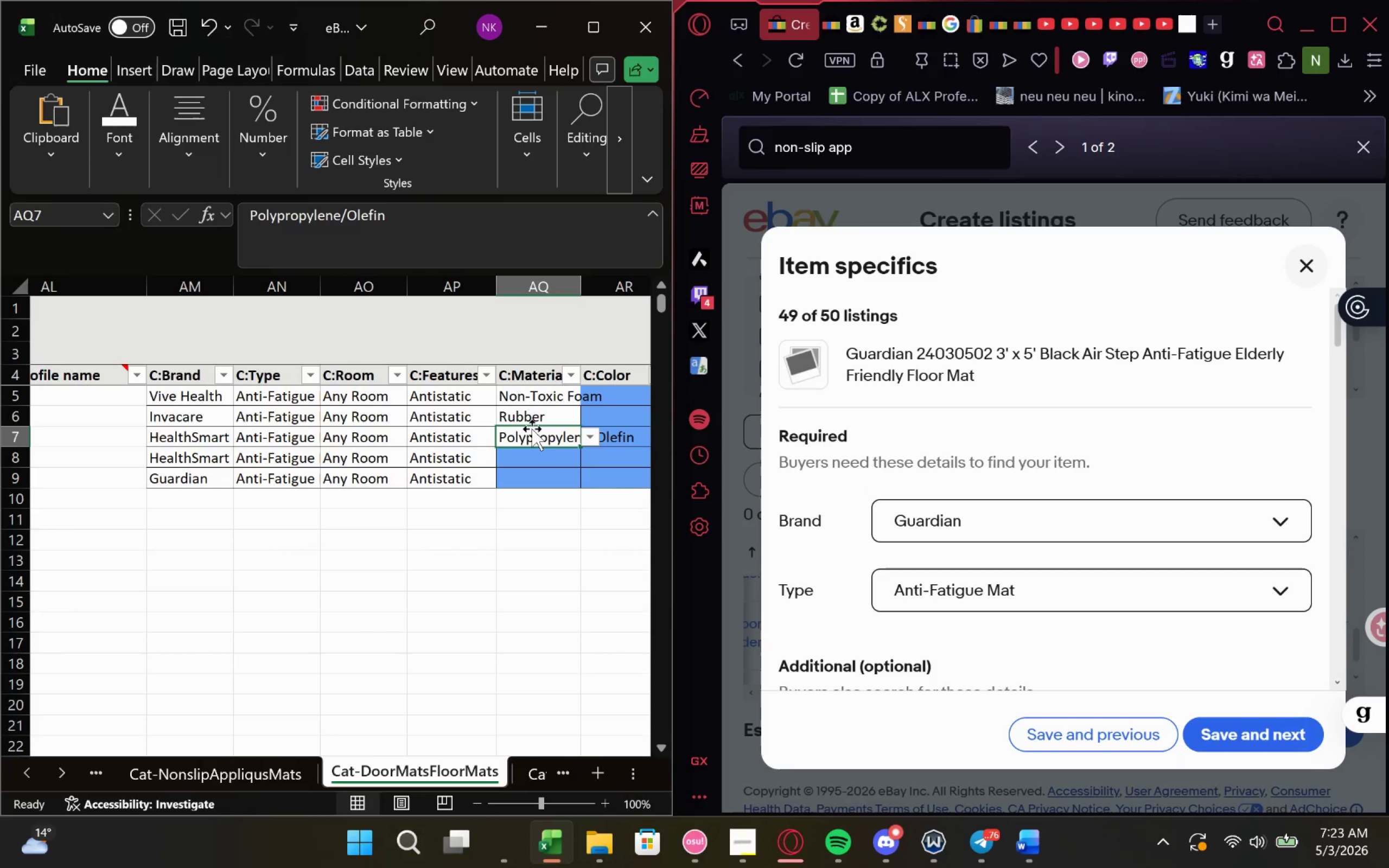 
left_click_drag(start_coordinate=[532, 429], to_coordinate=[527, 481])
 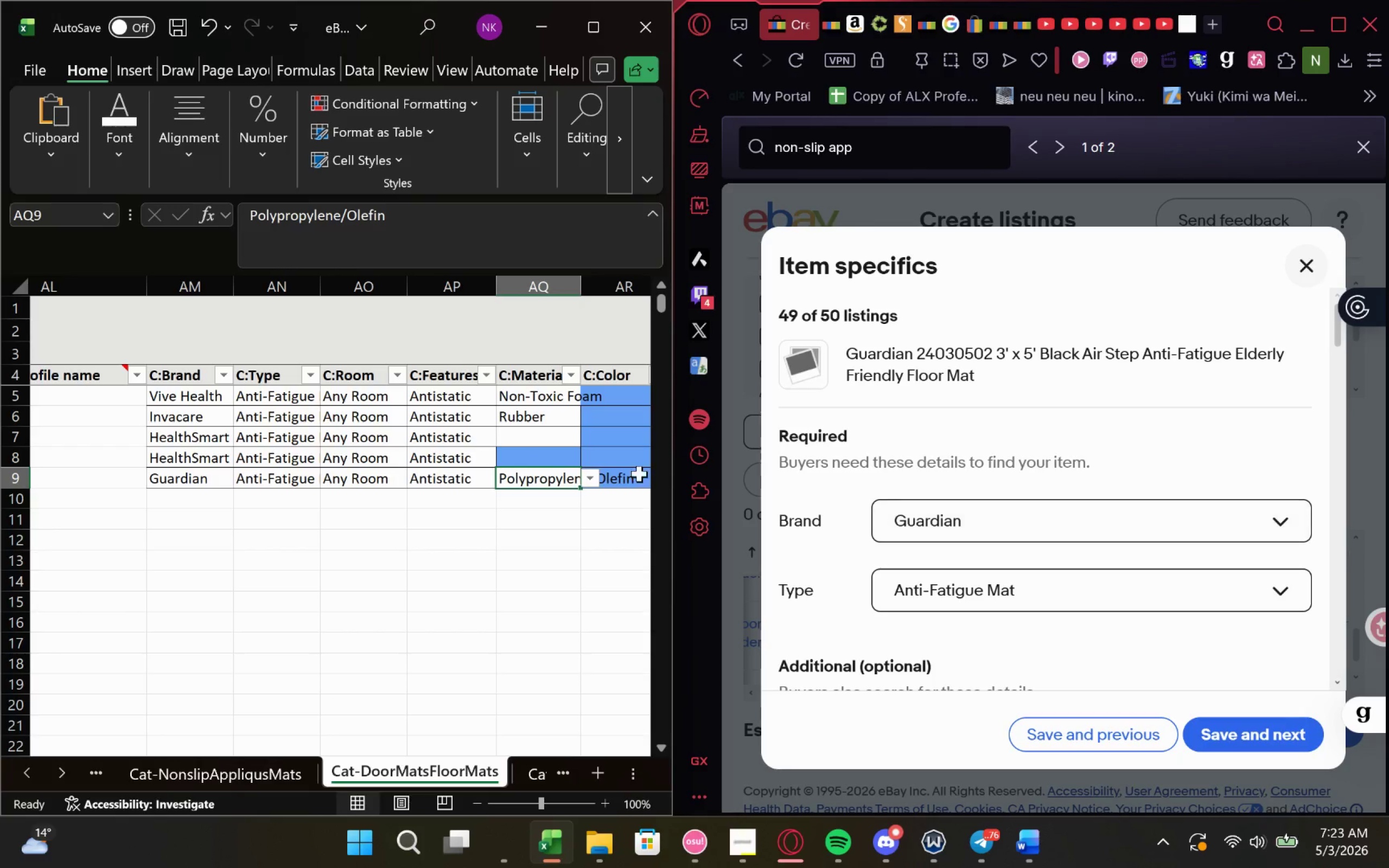 
left_click([553, 444])
 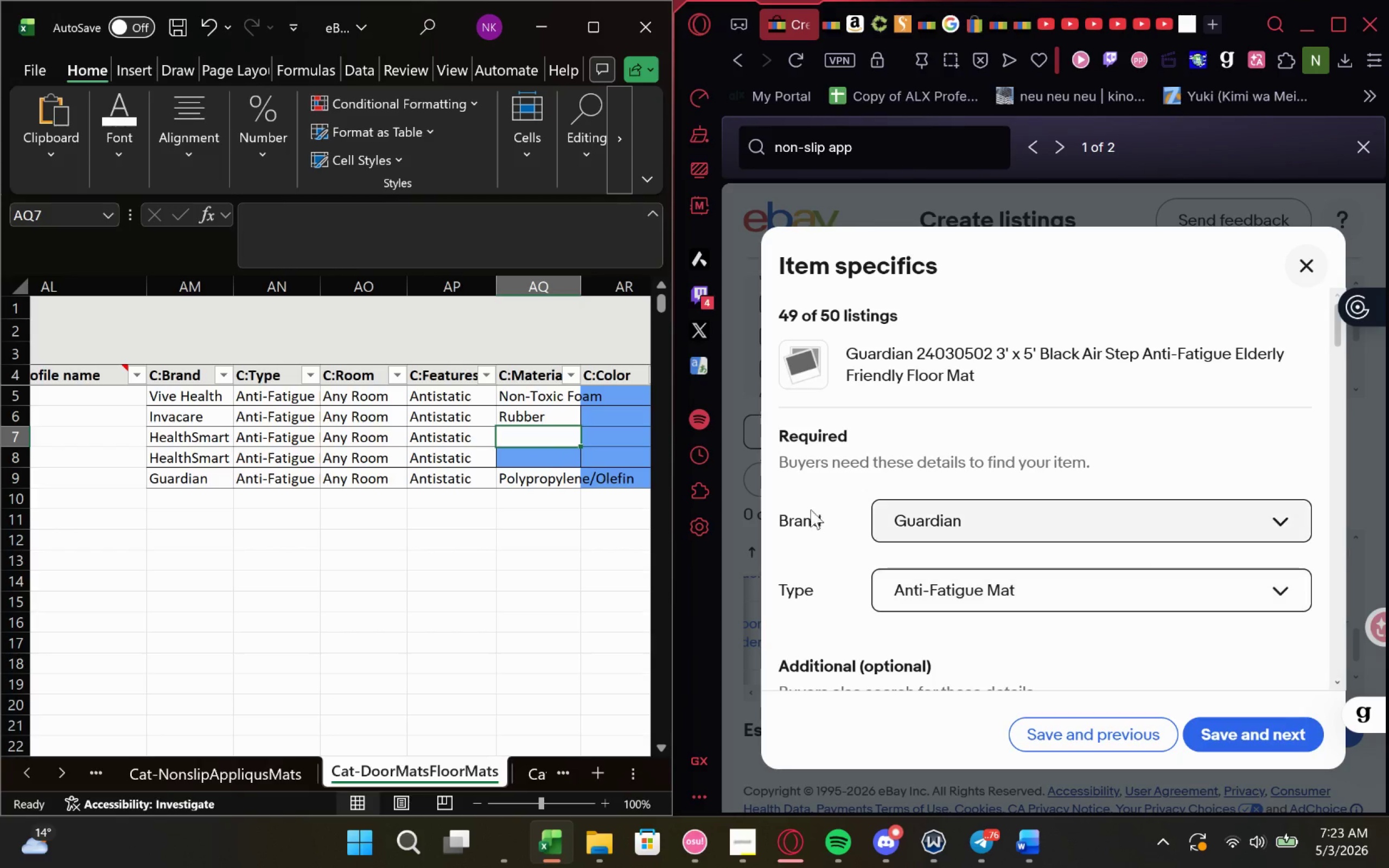 
left_click([553, 465])
 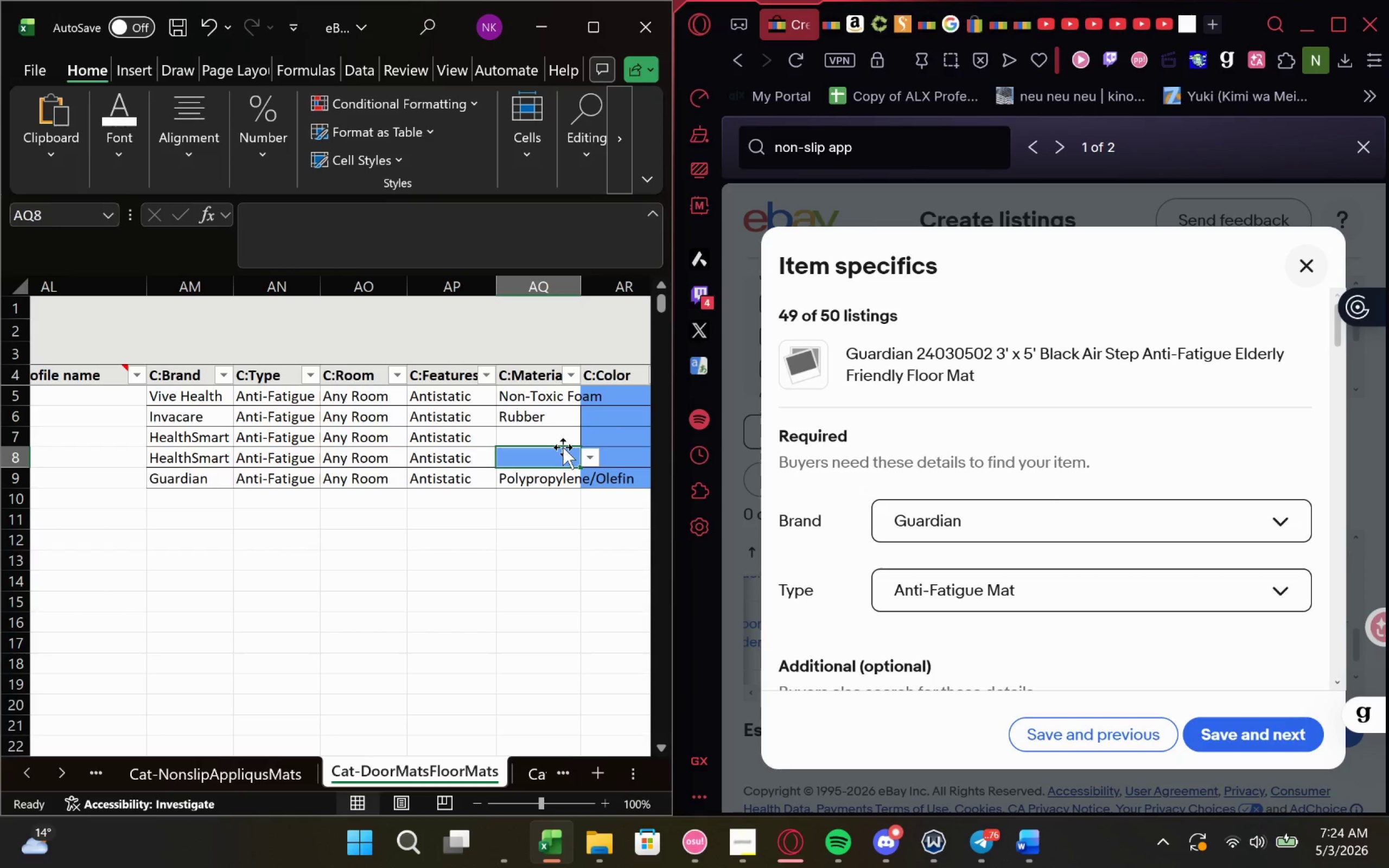 
wait(5.01)
 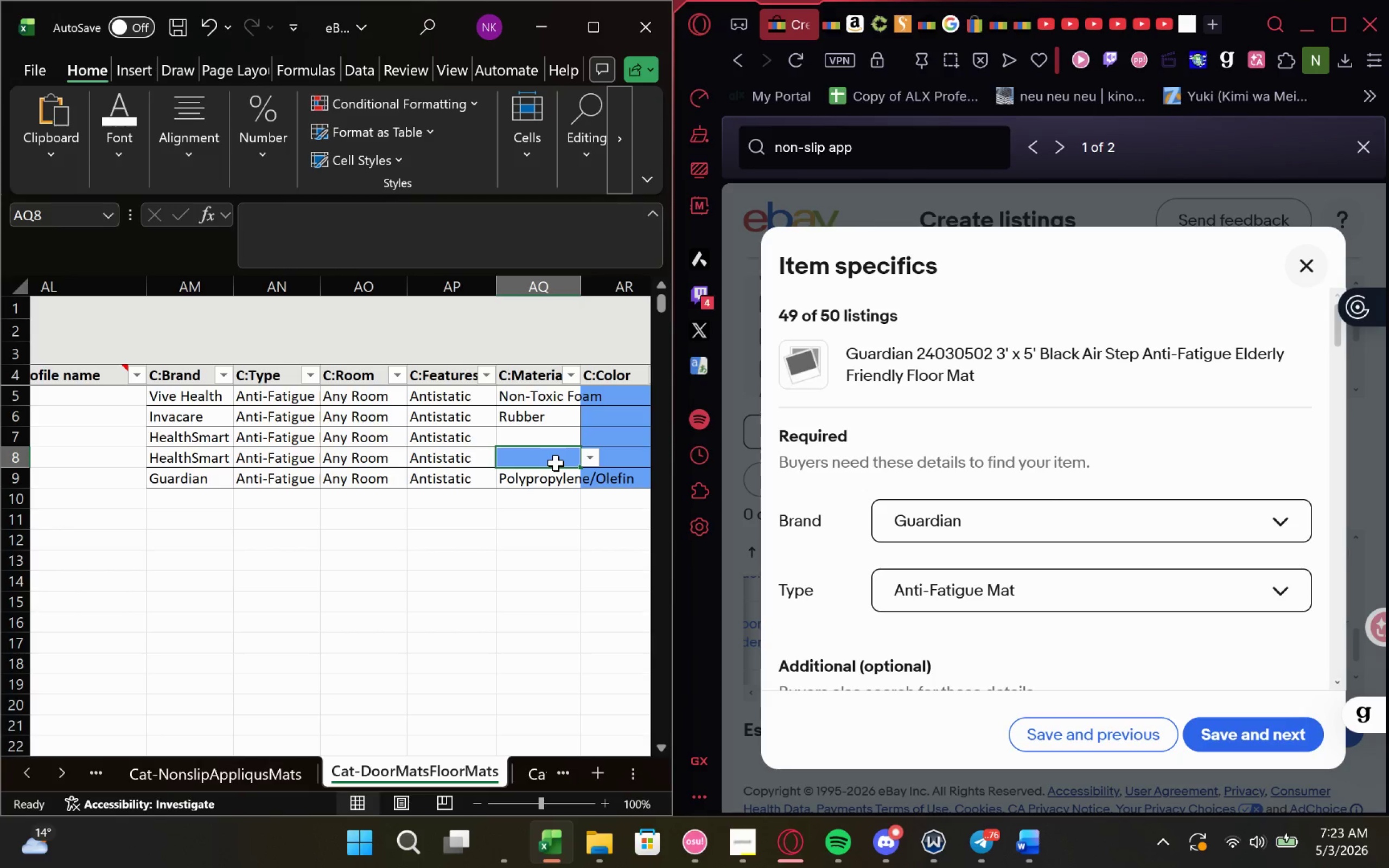 
left_click_drag(start_coordinate=[578, 463], to_coordinate=[578, 435])
 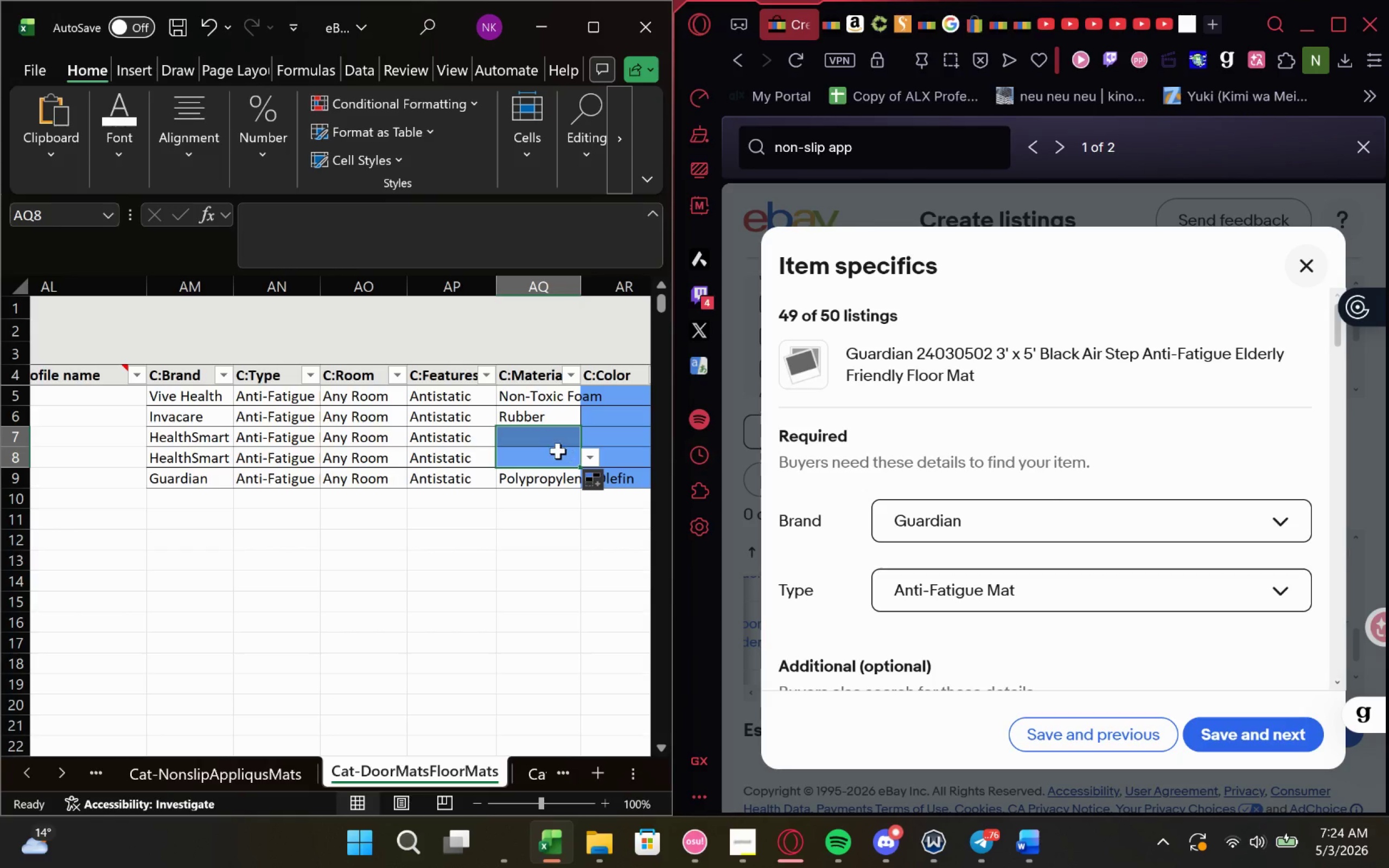 
left_click([558, 451])
 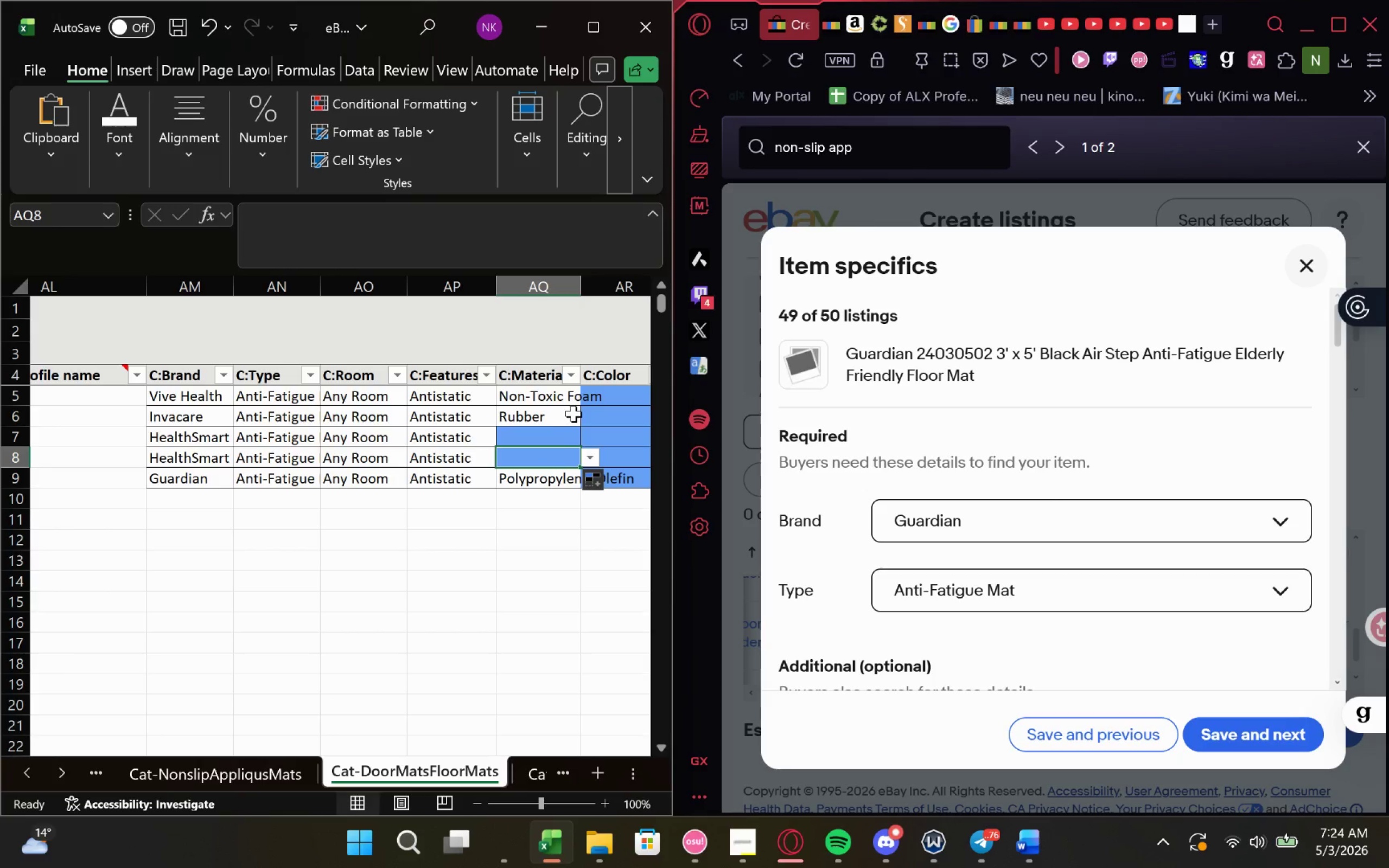 
left_click([574, 413])
 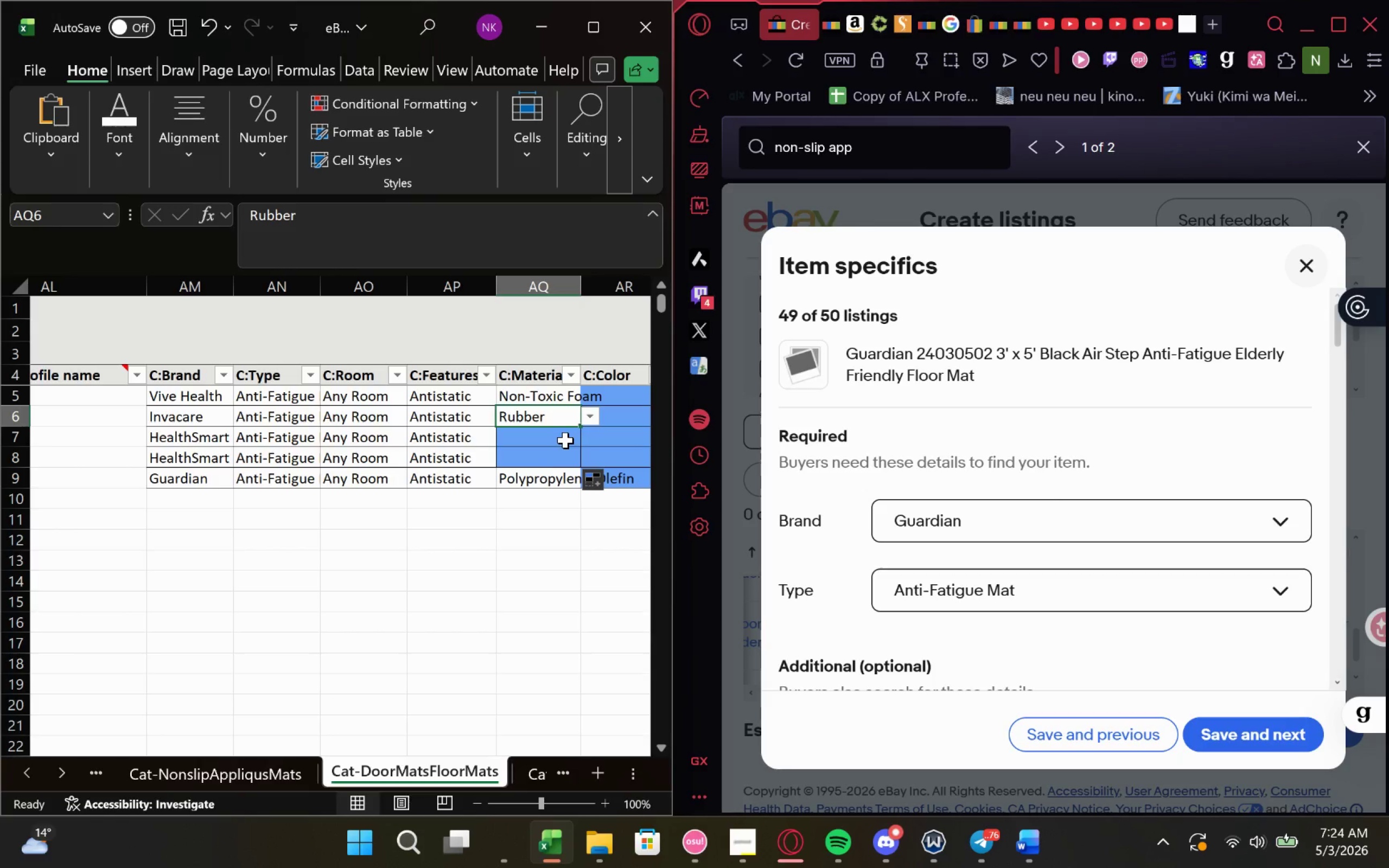 
left_click([565, 440])
 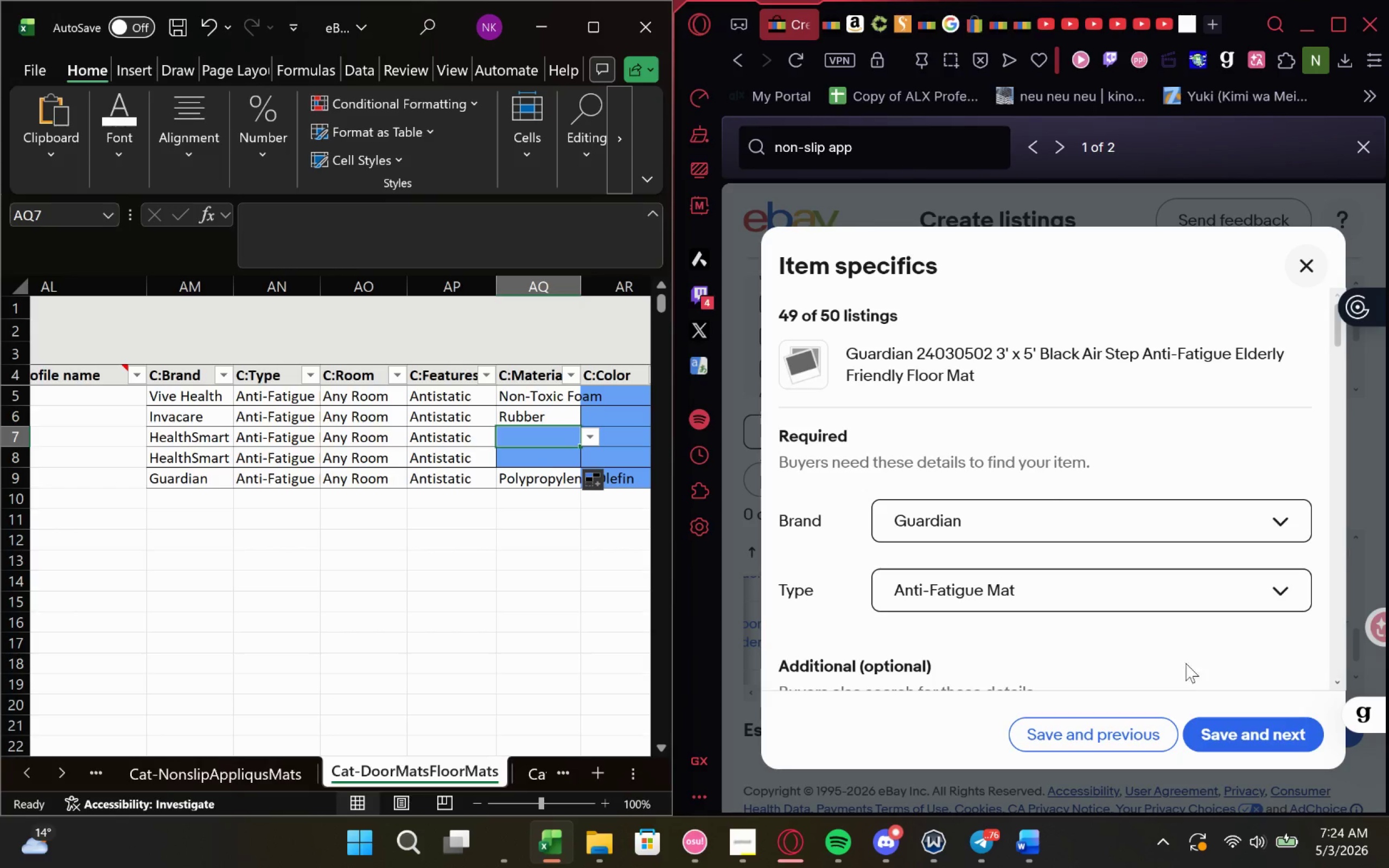 
left_click([1264, 741])
 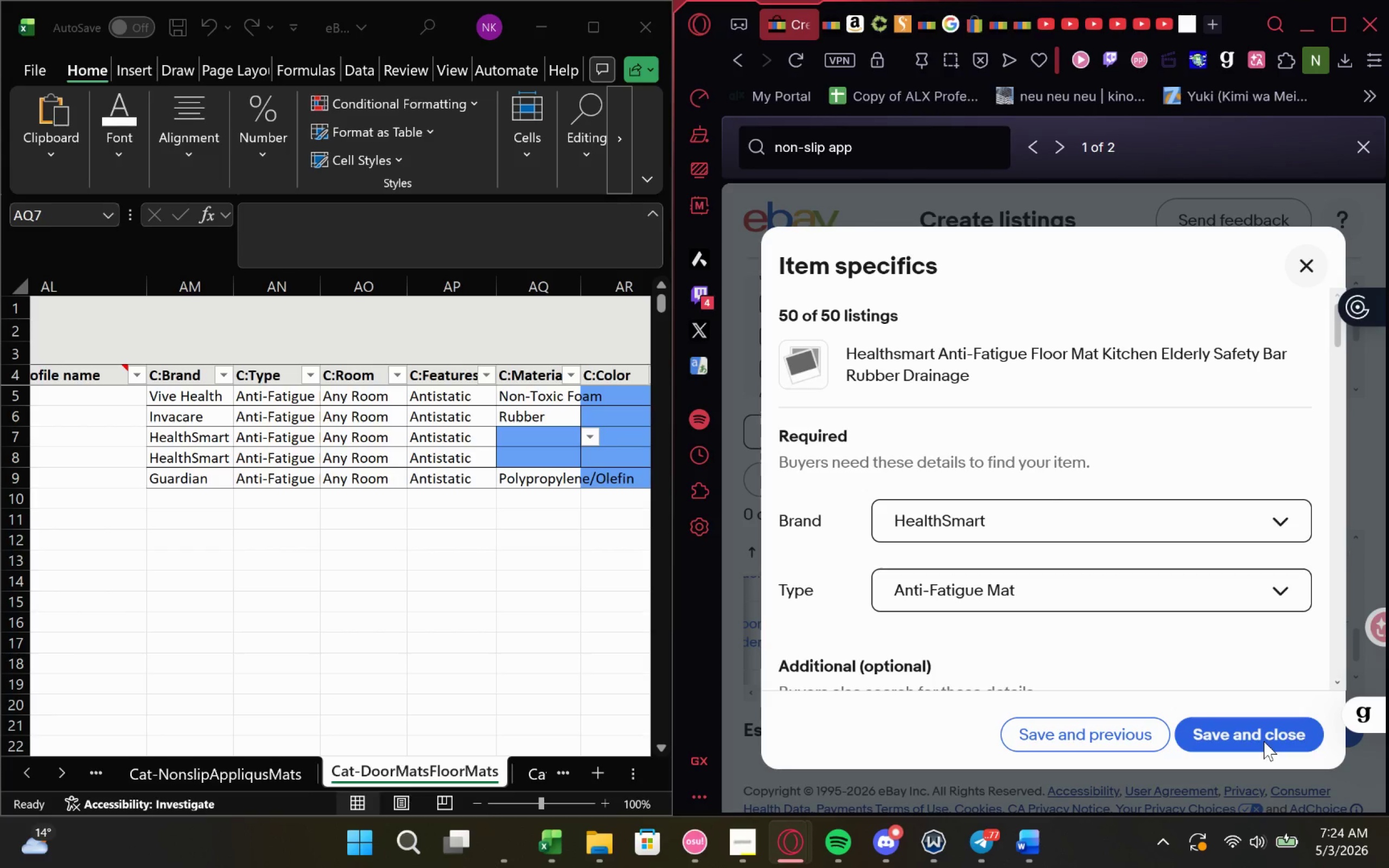 
wait(8.9)
 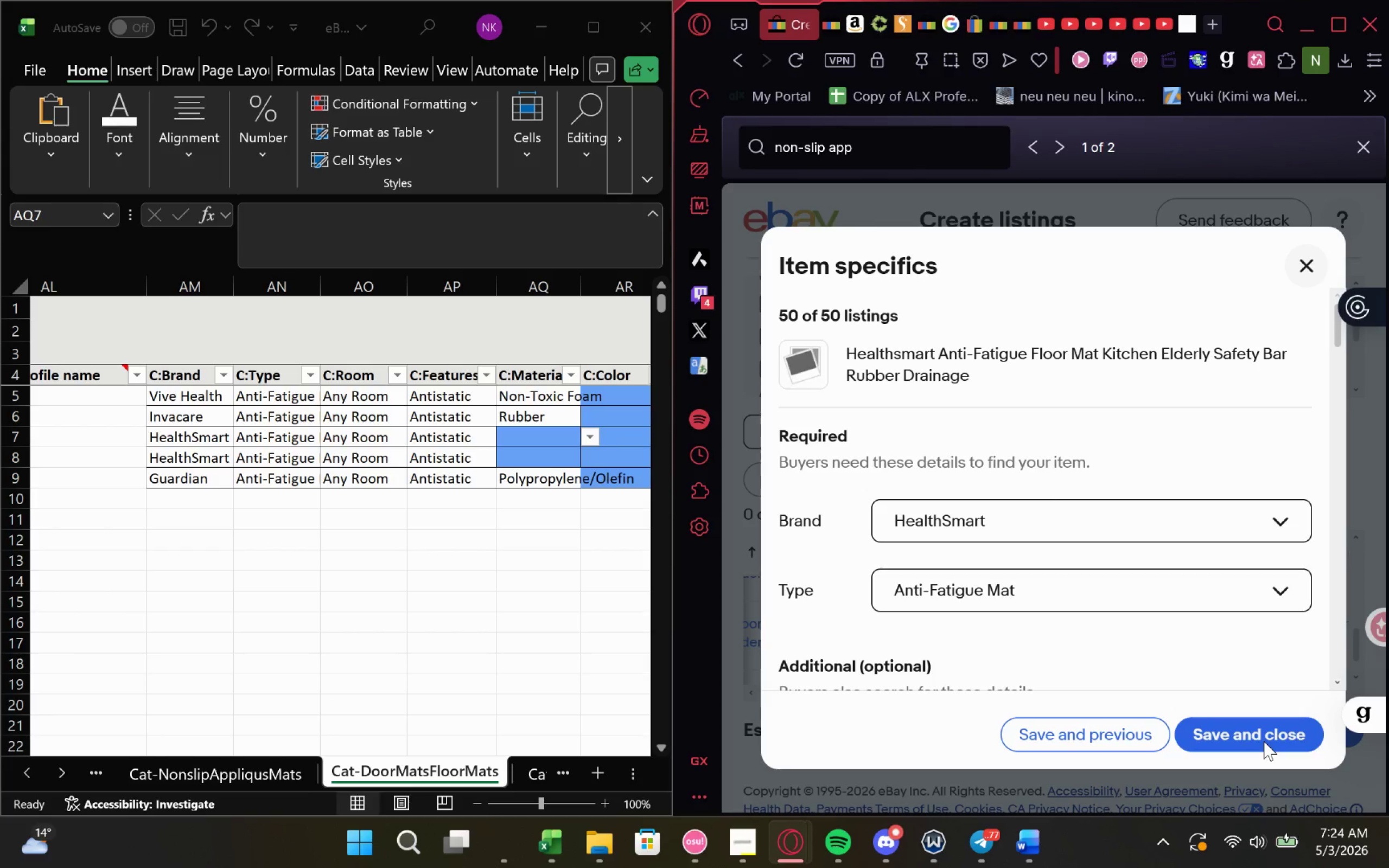 
left_click([1064, 538])
 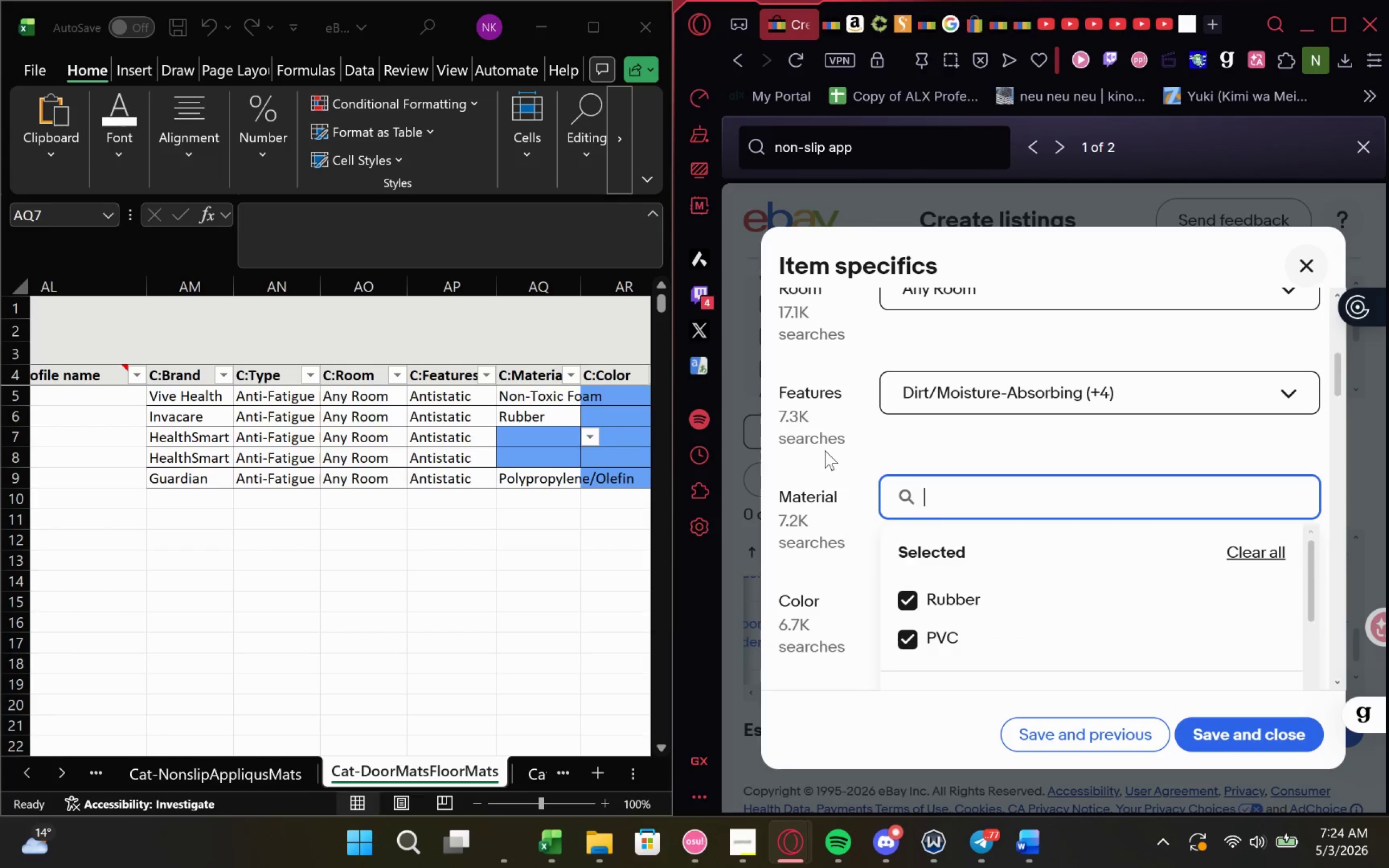 
left_click([866, 458])
 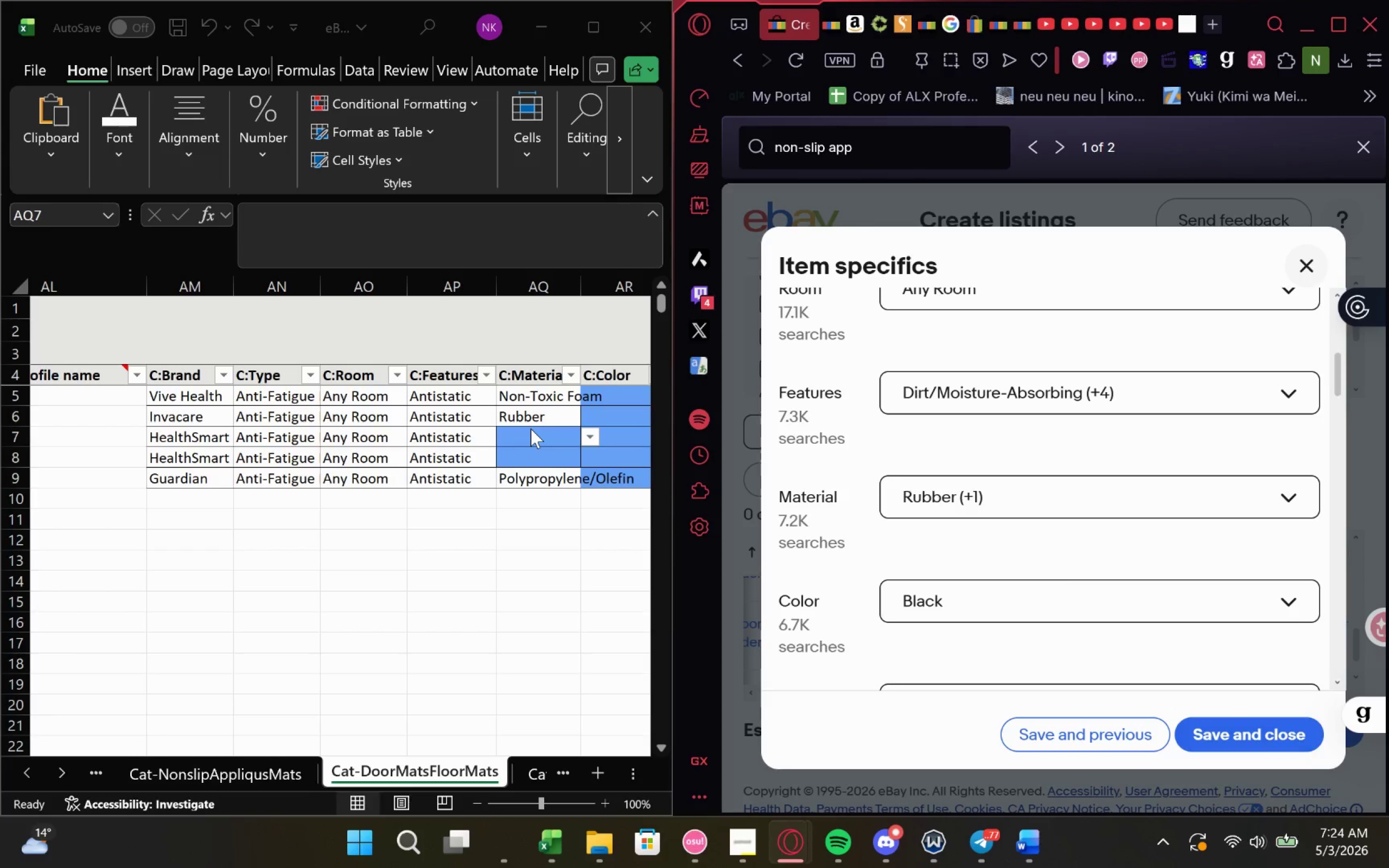 
left_click([531, 429])
 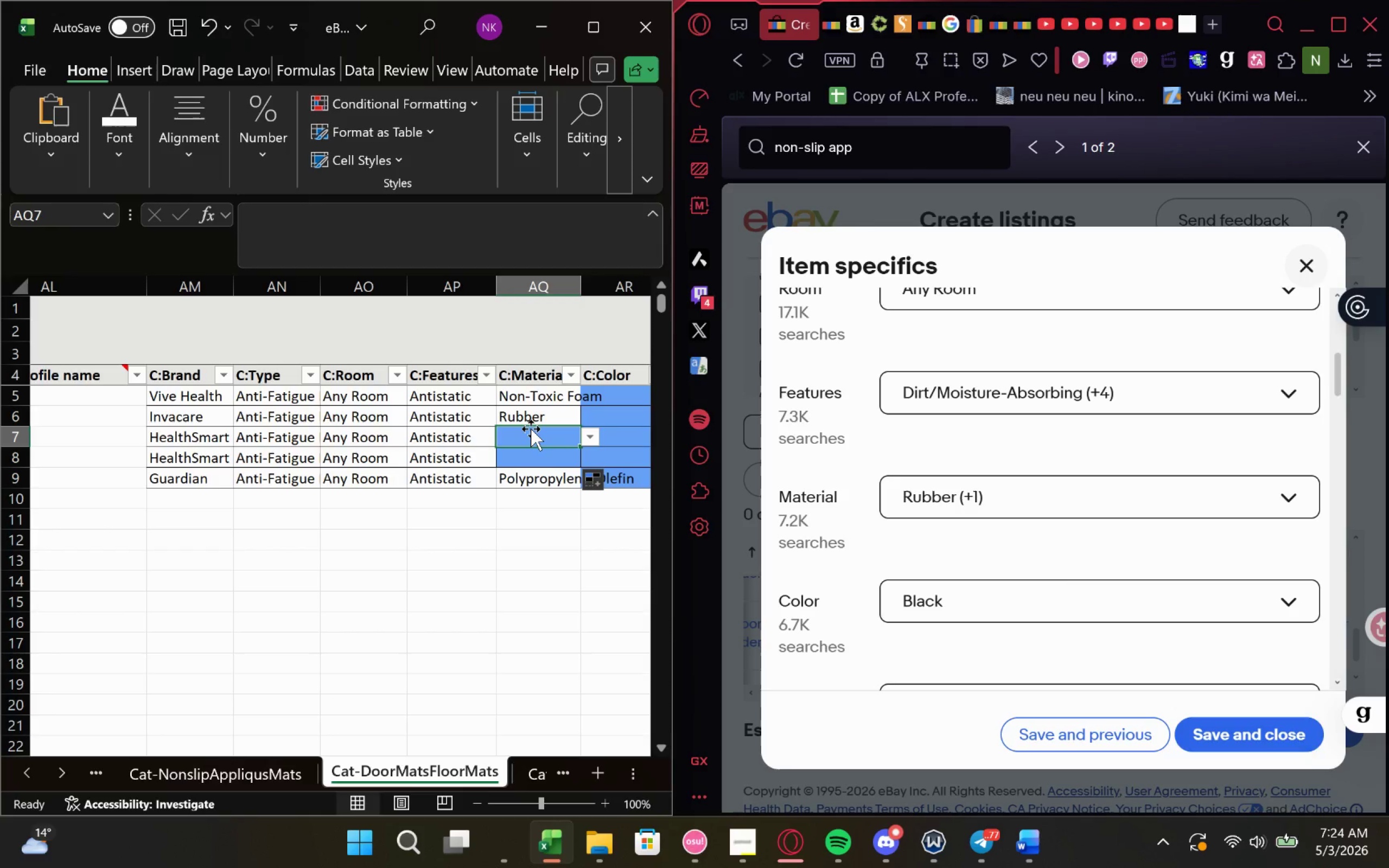 
type(pv)
 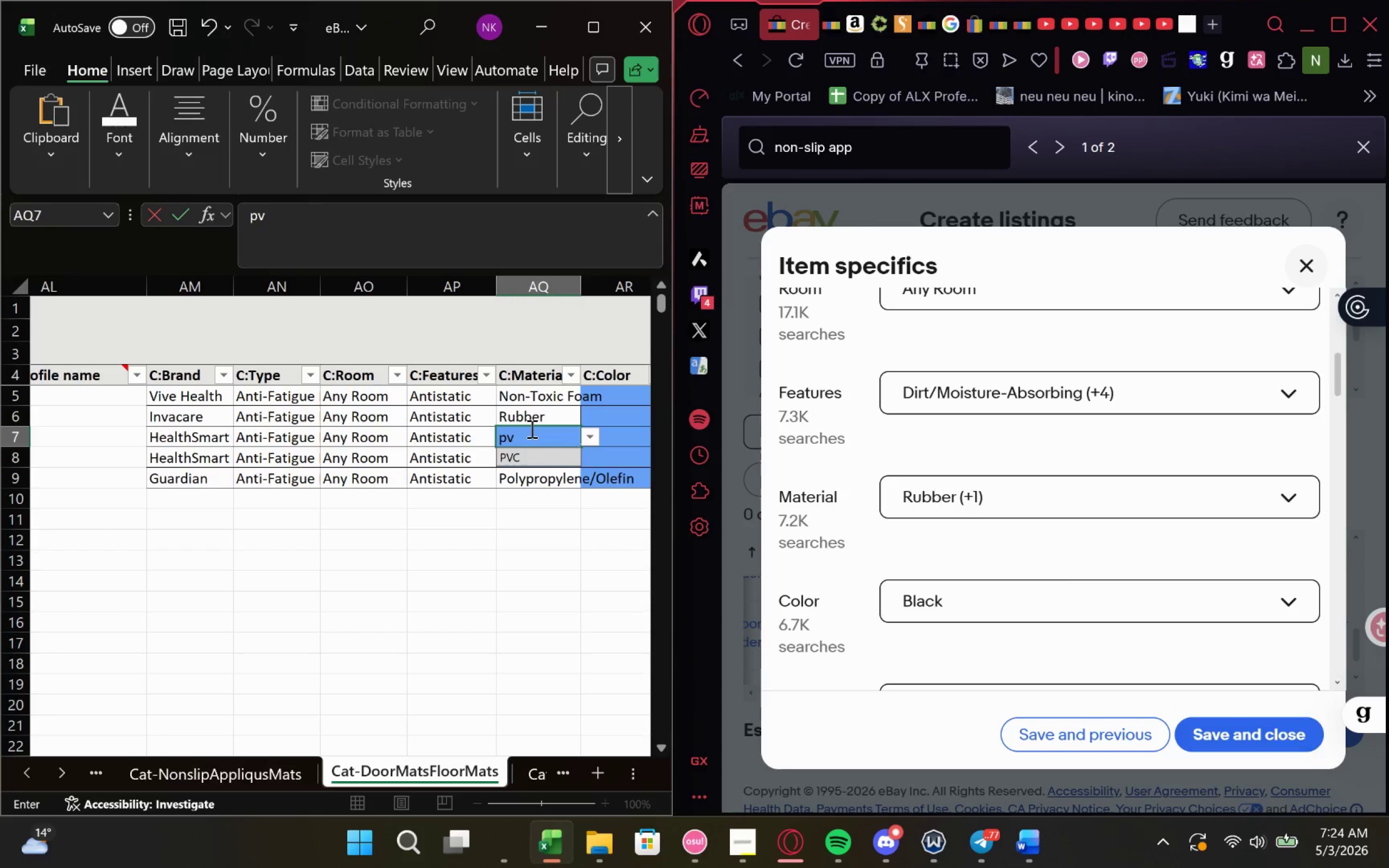 
key(Enter)
 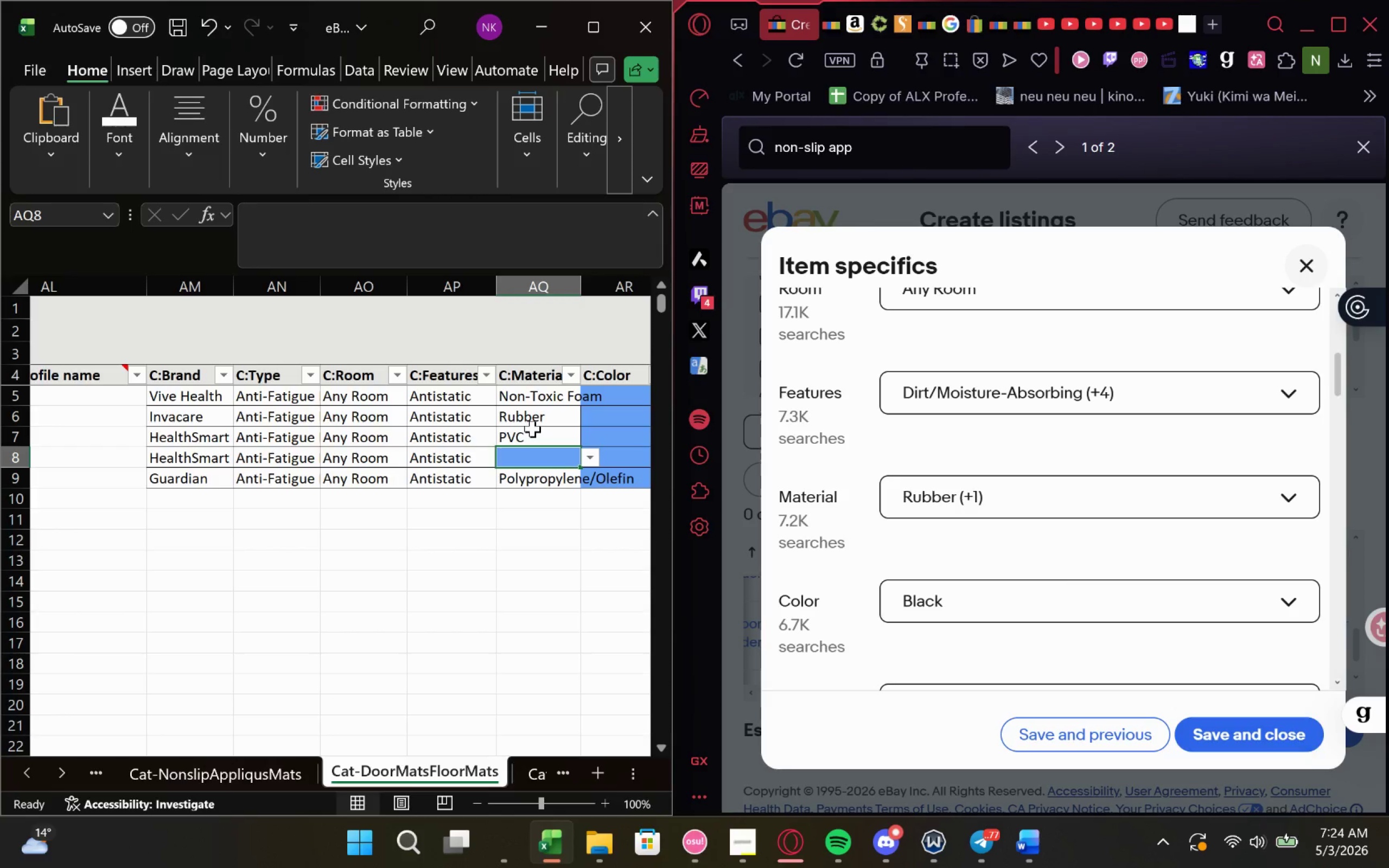 
left_click([542, 437])
 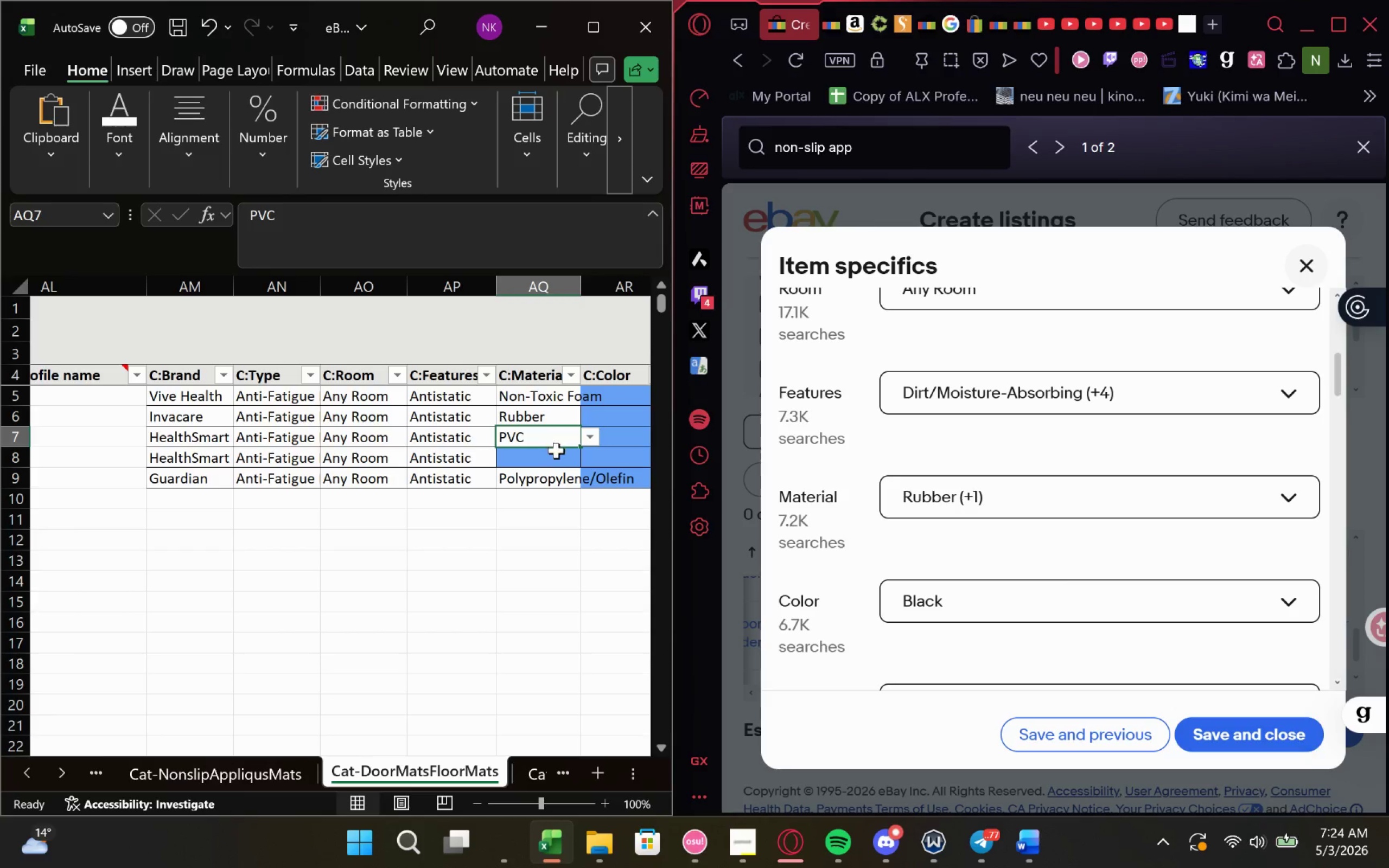 
left_click_drag(start_coordinate=[581, 449], to_coordinate=[581, 462])
 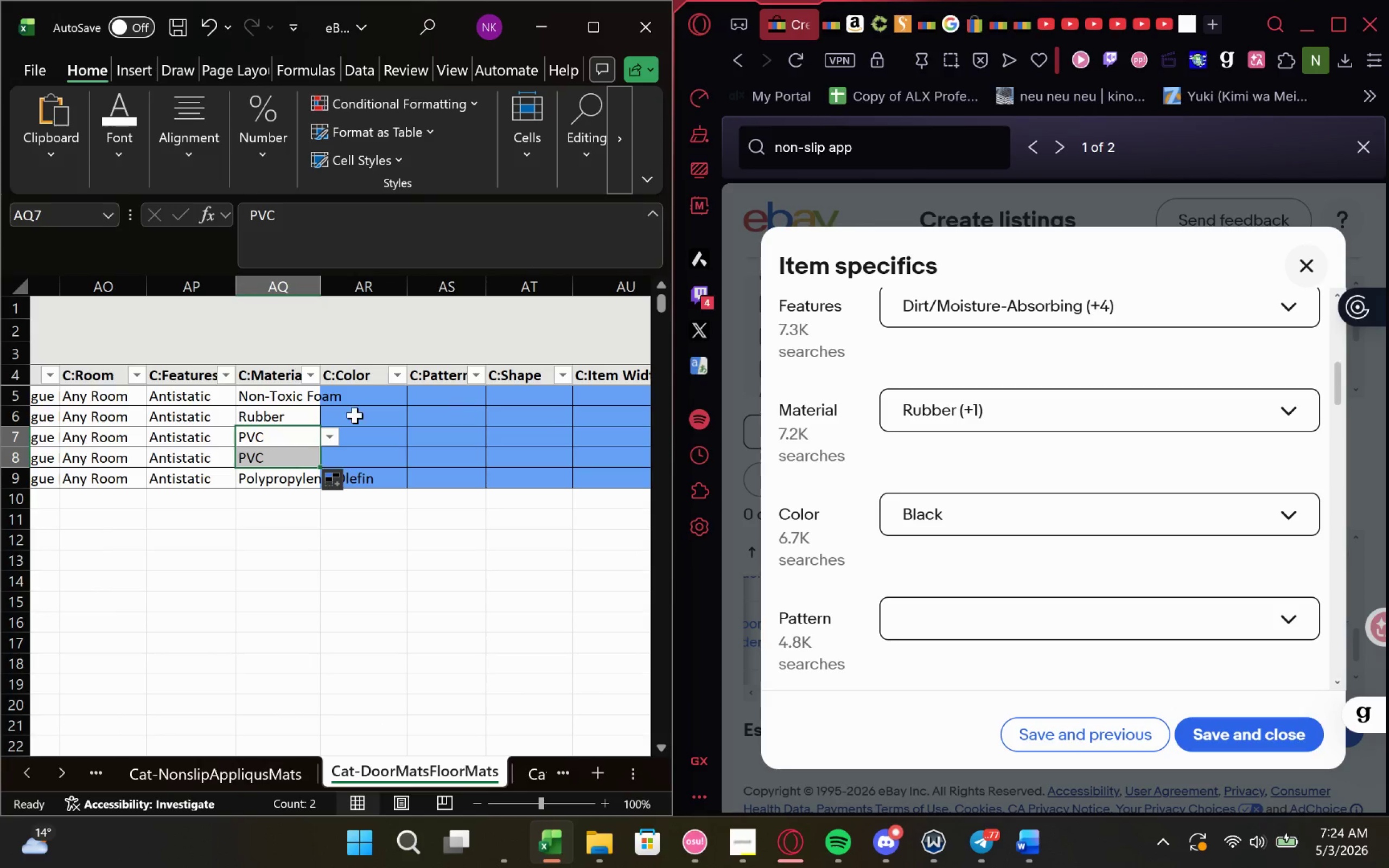 
wait(6.2)
 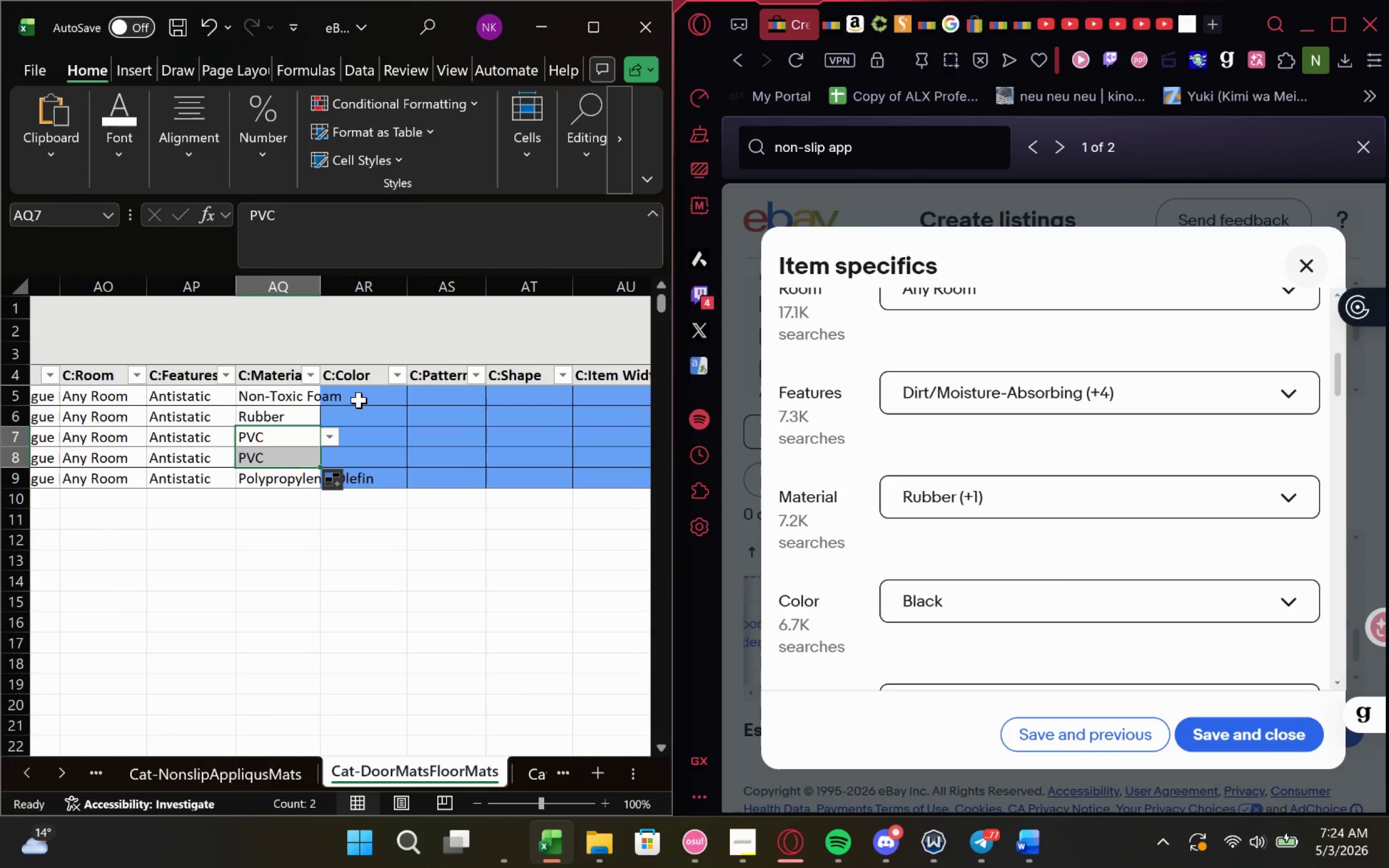 
type(black)
 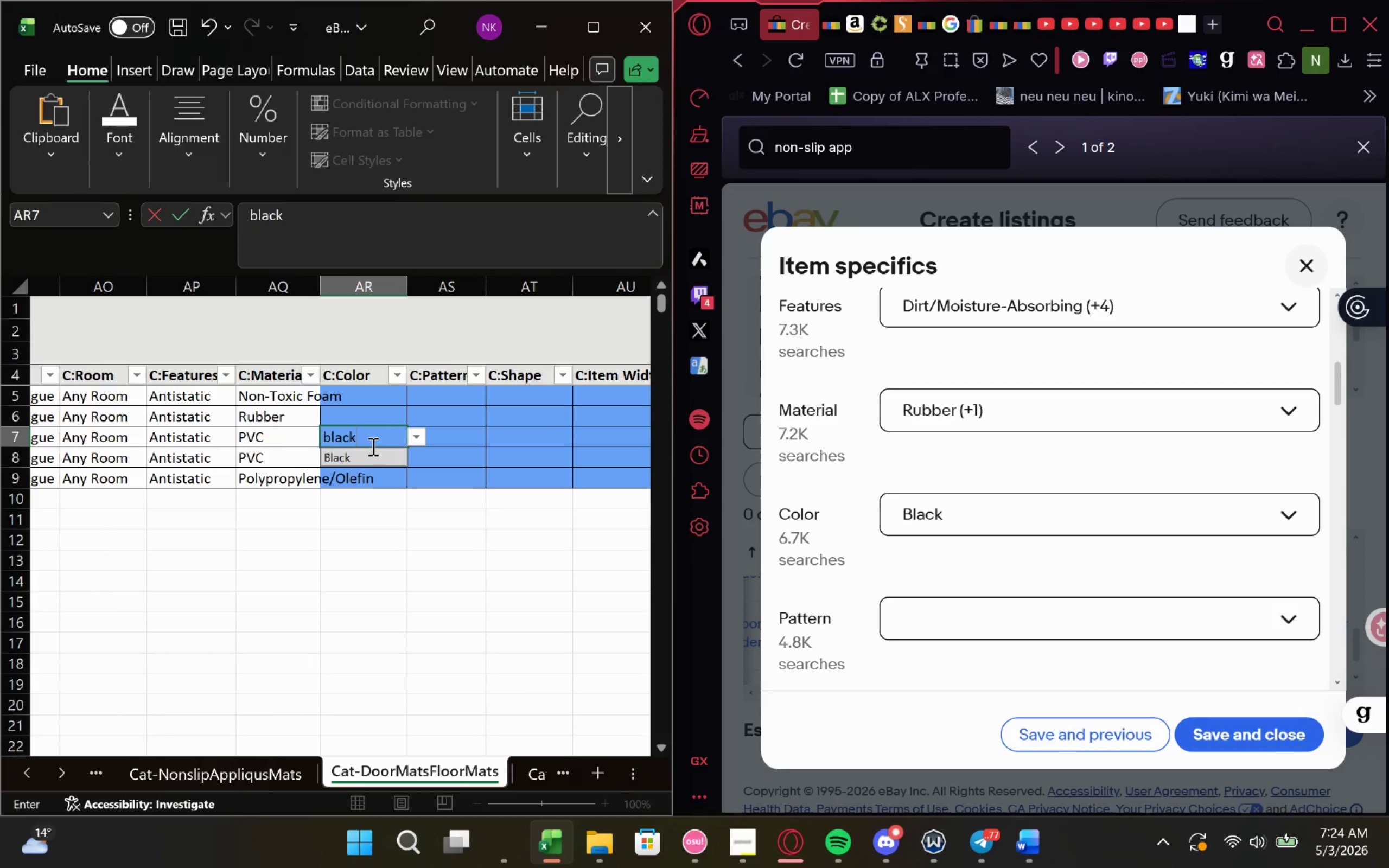 
left_click([369, 455])
 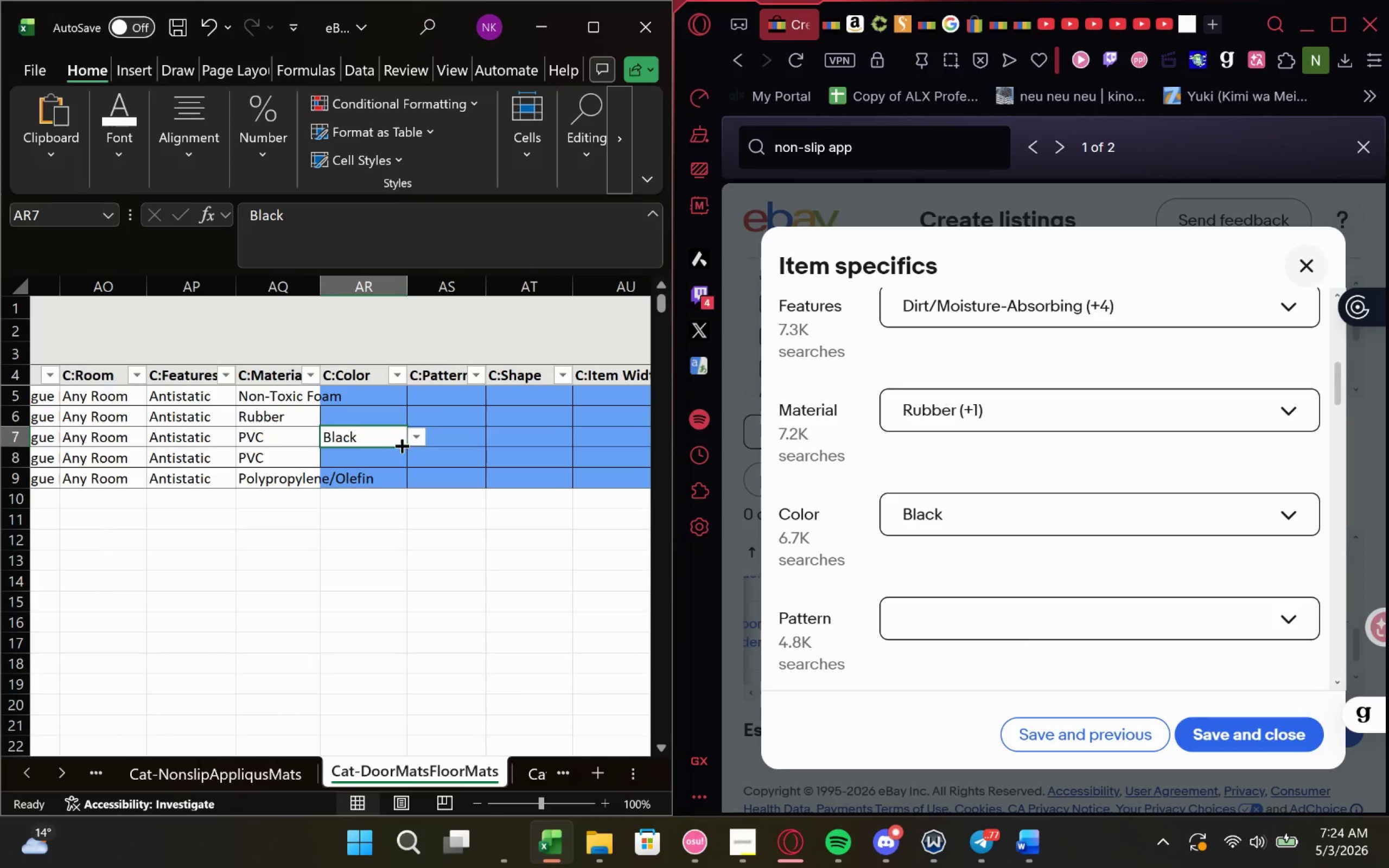 
left_click_drag(start_coordinate=[402, 448], to_coordinate=[405, 468])
 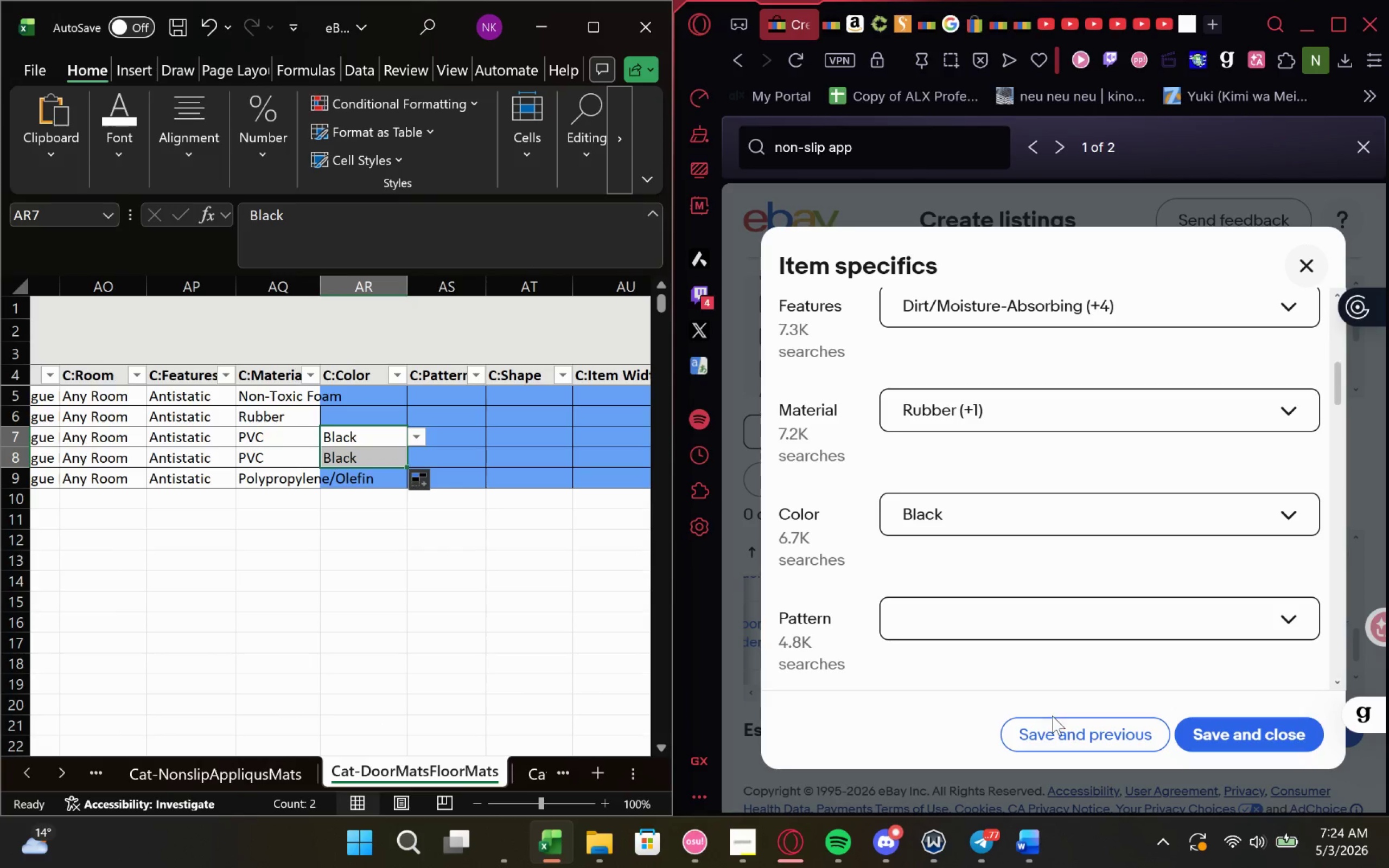 
left_click([1058, 724])
 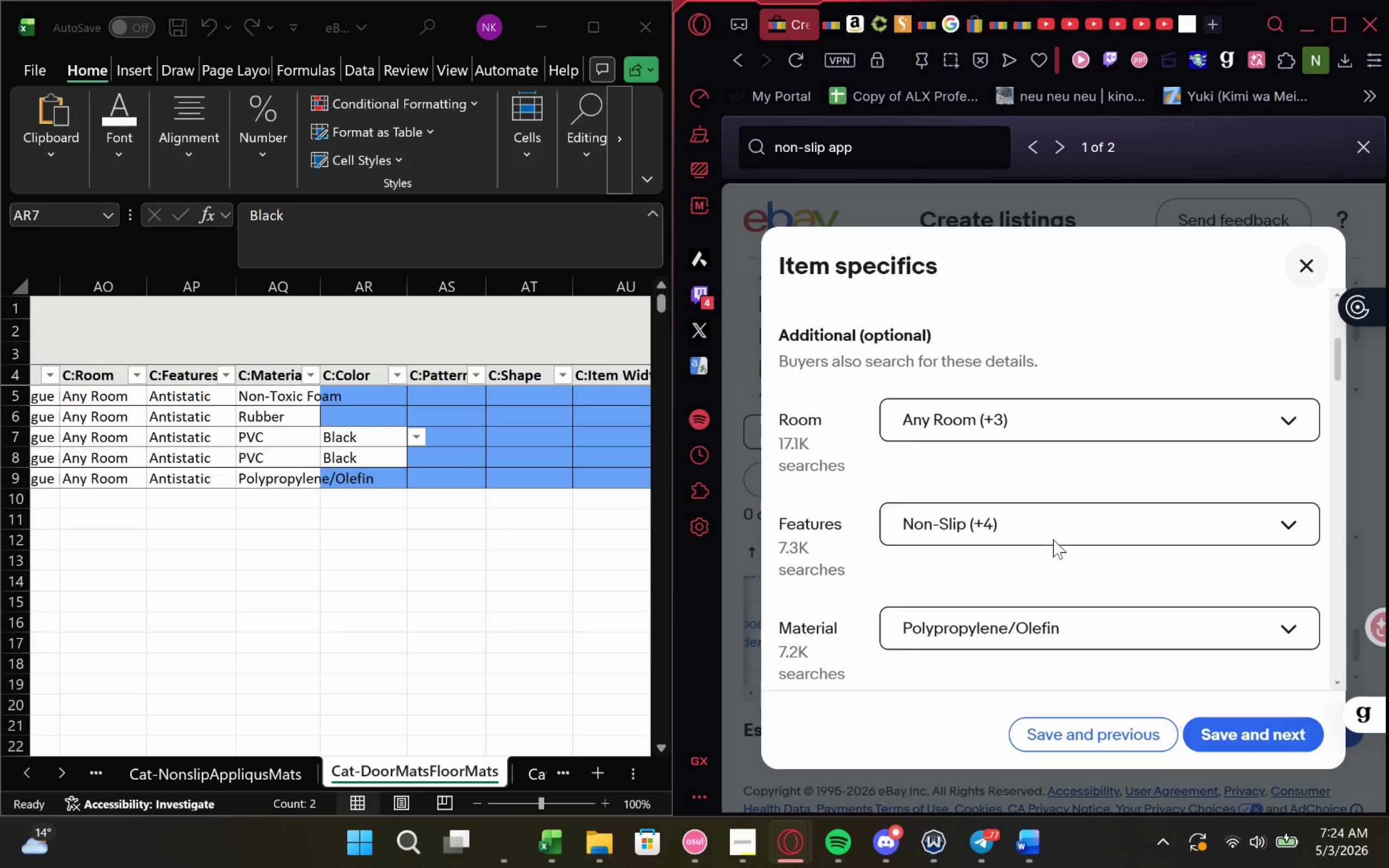 
wait(8.85)
 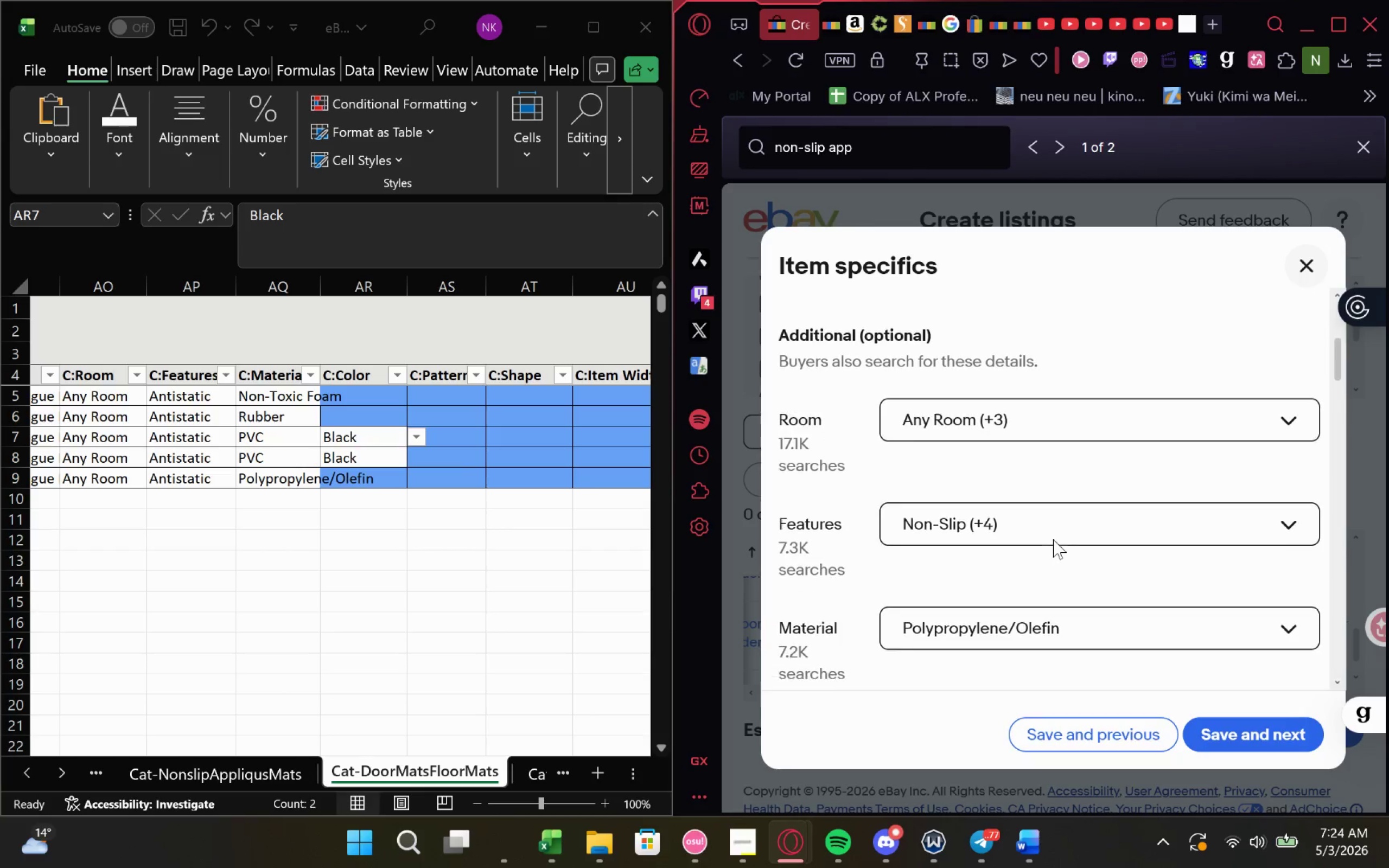 
left_click_drag(start_coordinate=[550, 467], to_coordinate=[546, 489])
 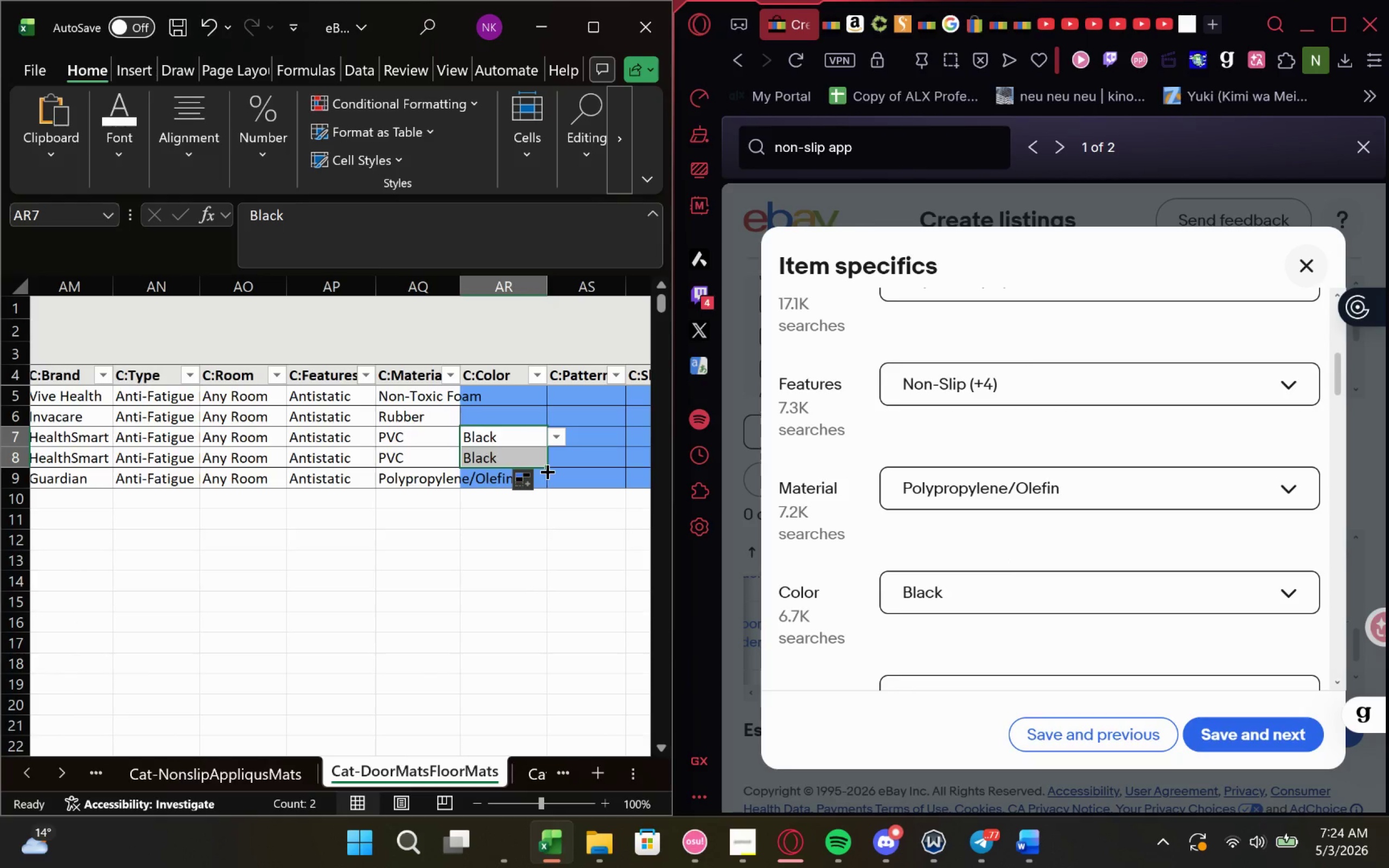 
left_click_drag(start_coordinate=[546, 469], to_coordinate=[547, 484])
 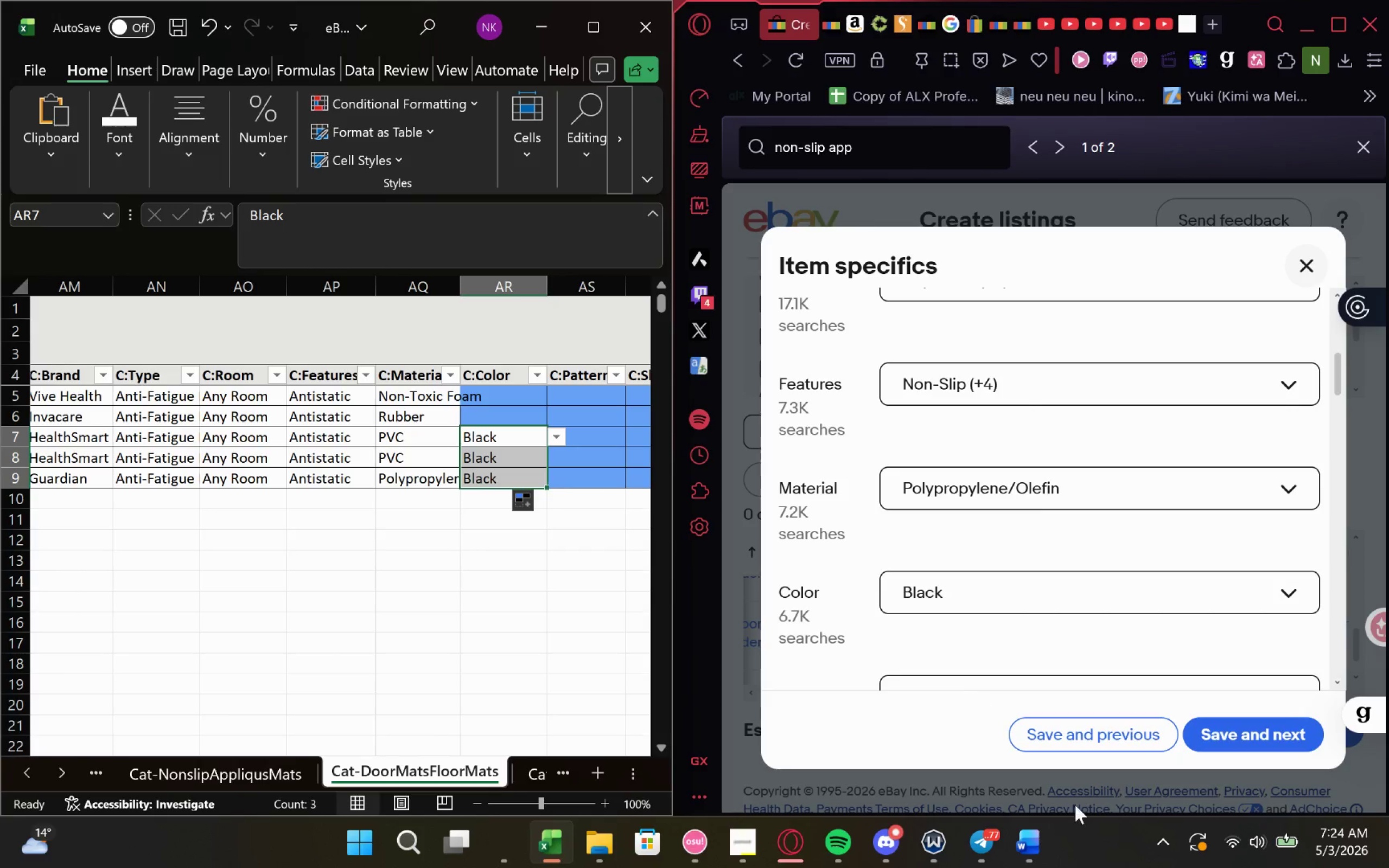 
left_click([1080, 727])
 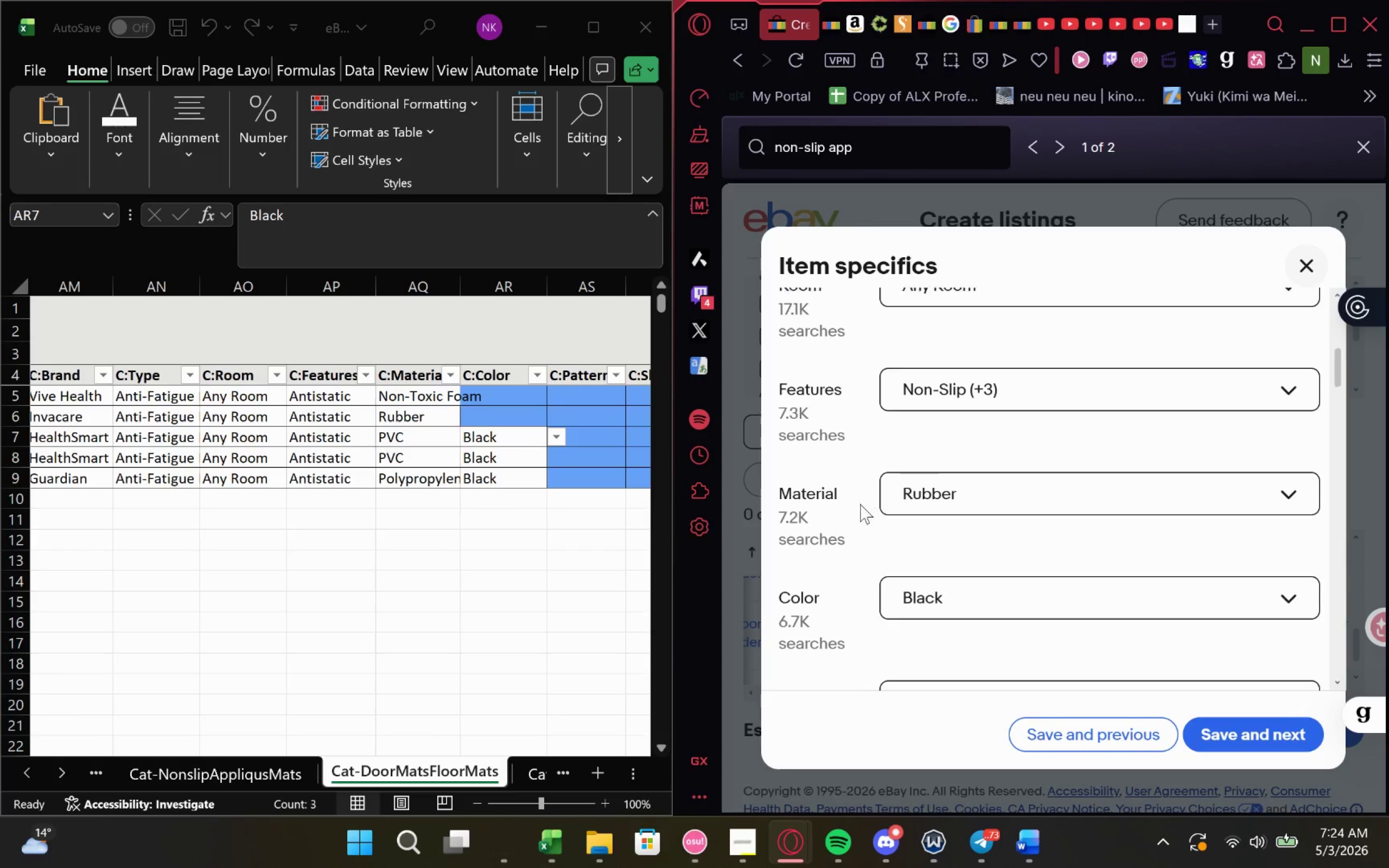 
wait(5.33)
 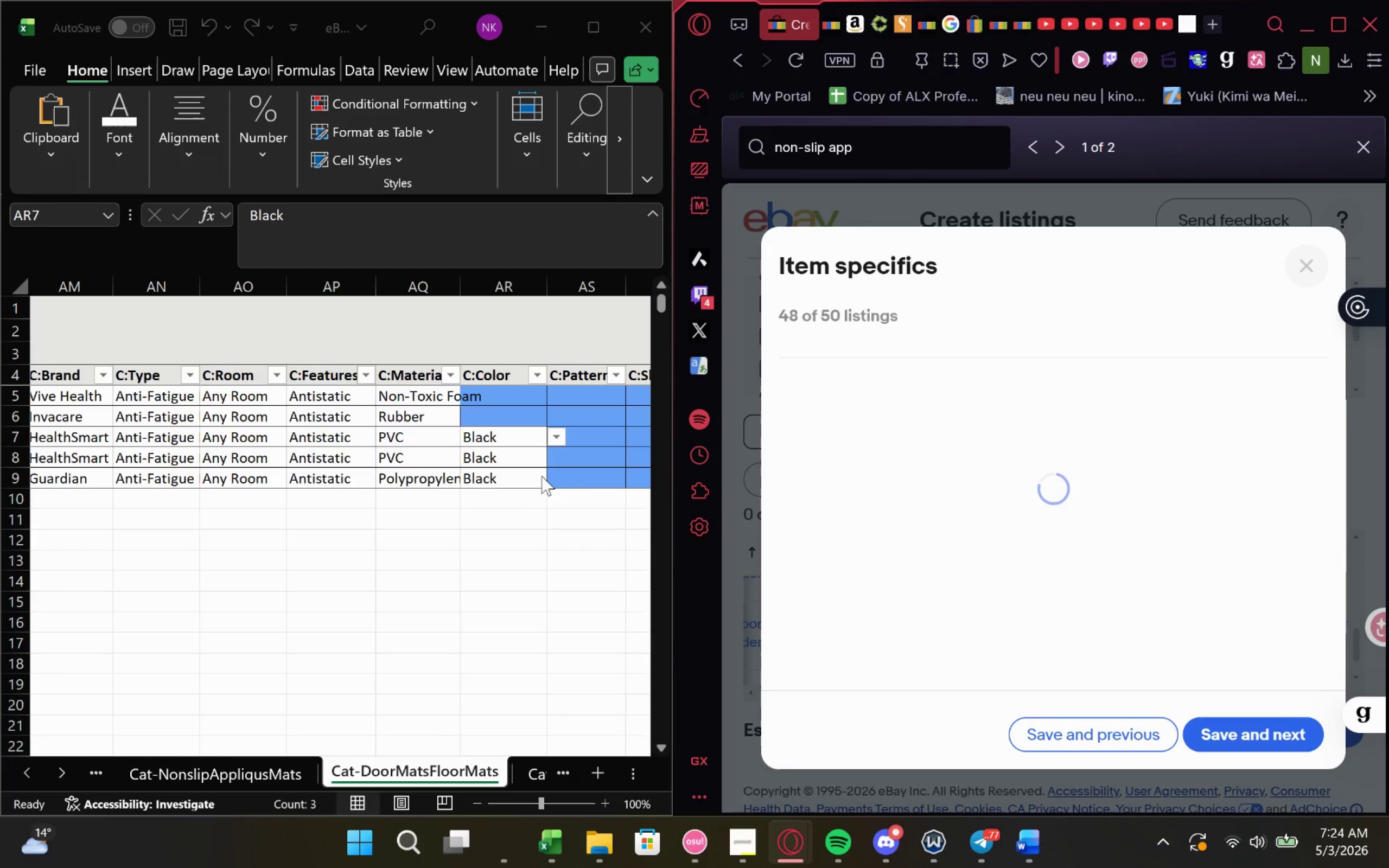 
left_click([531, 434])
 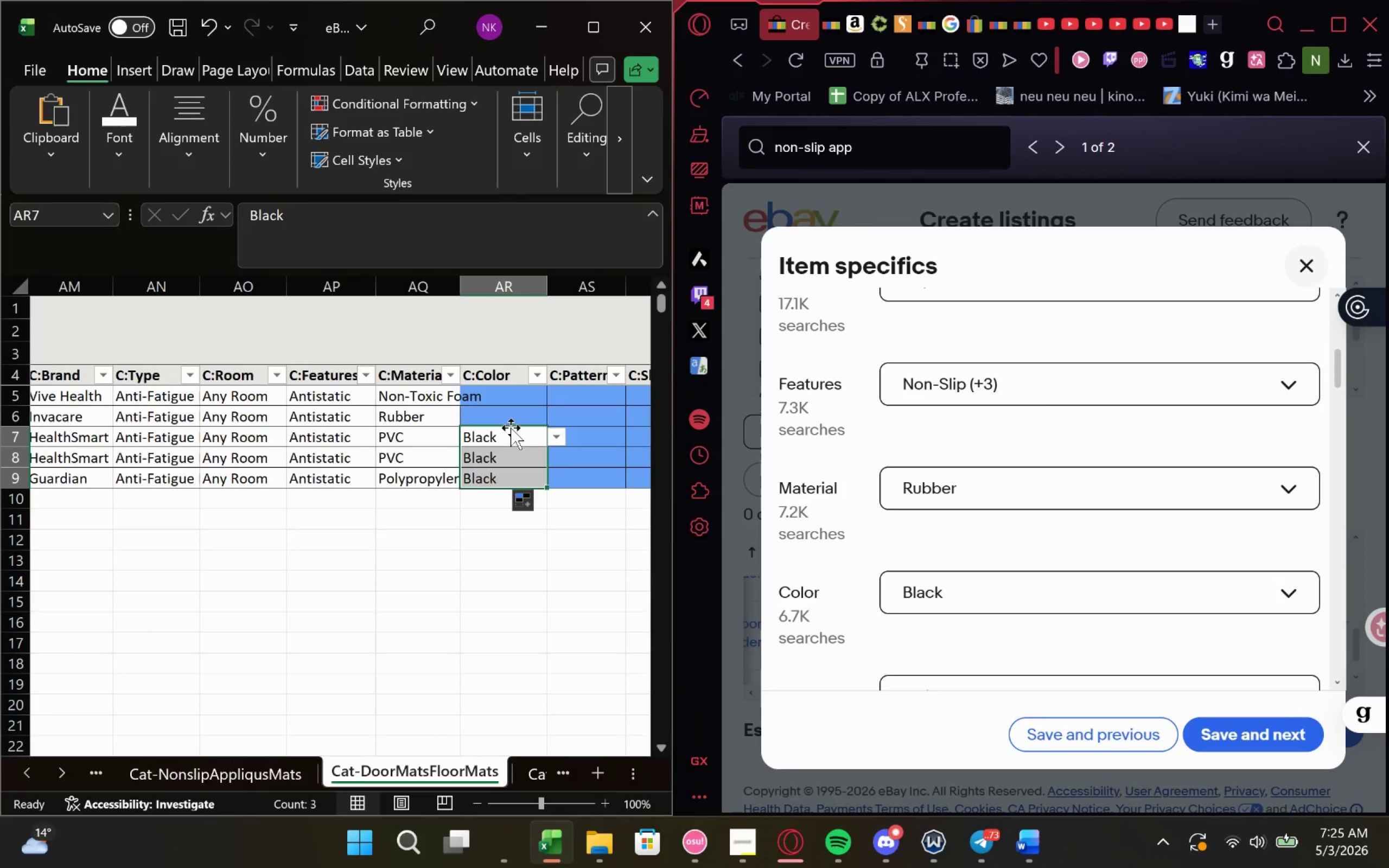 
left_click([524, 424])
 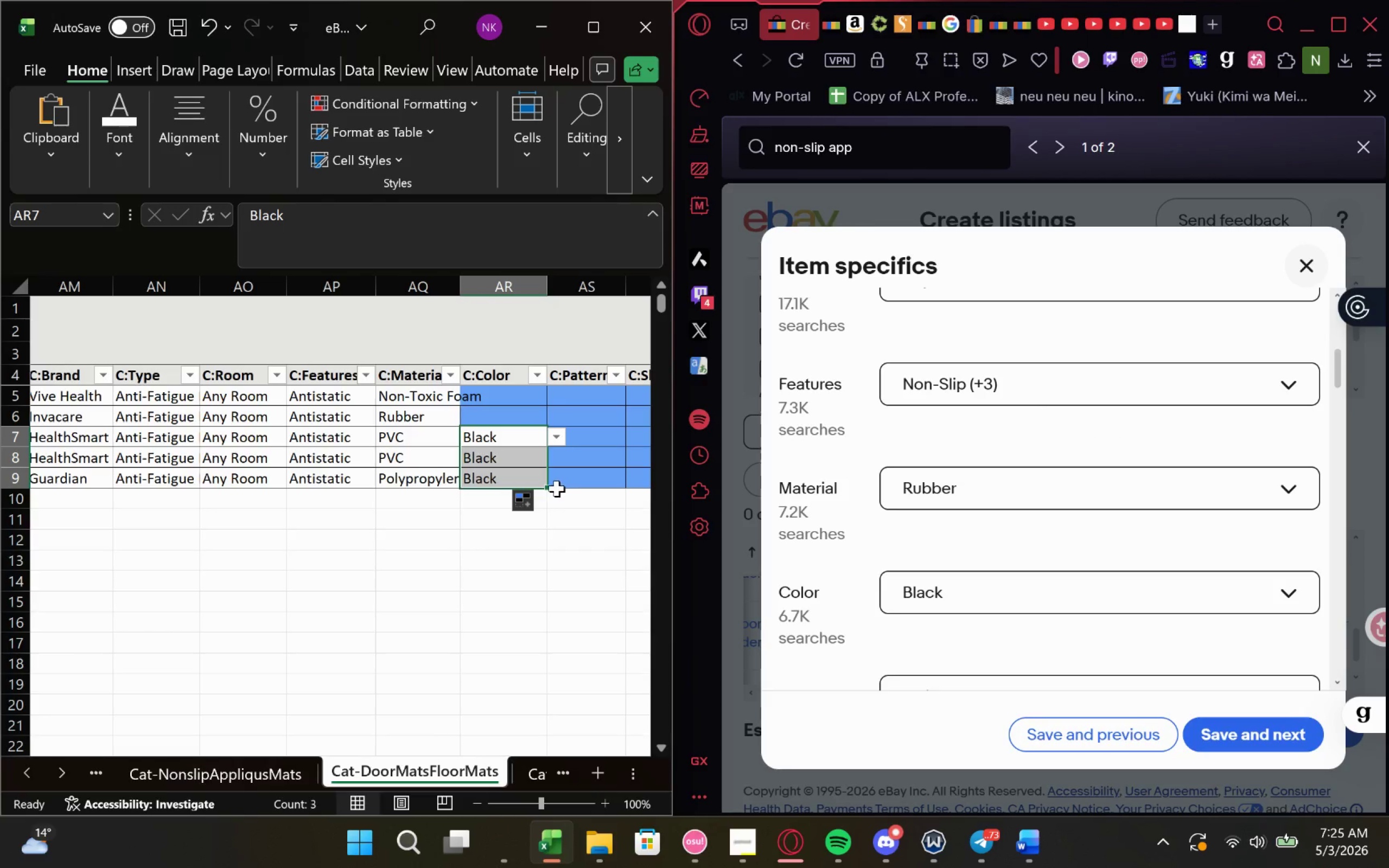 
left_click_drag(start_coordinate=[550, 490], to_coordinate=[550, 502])
 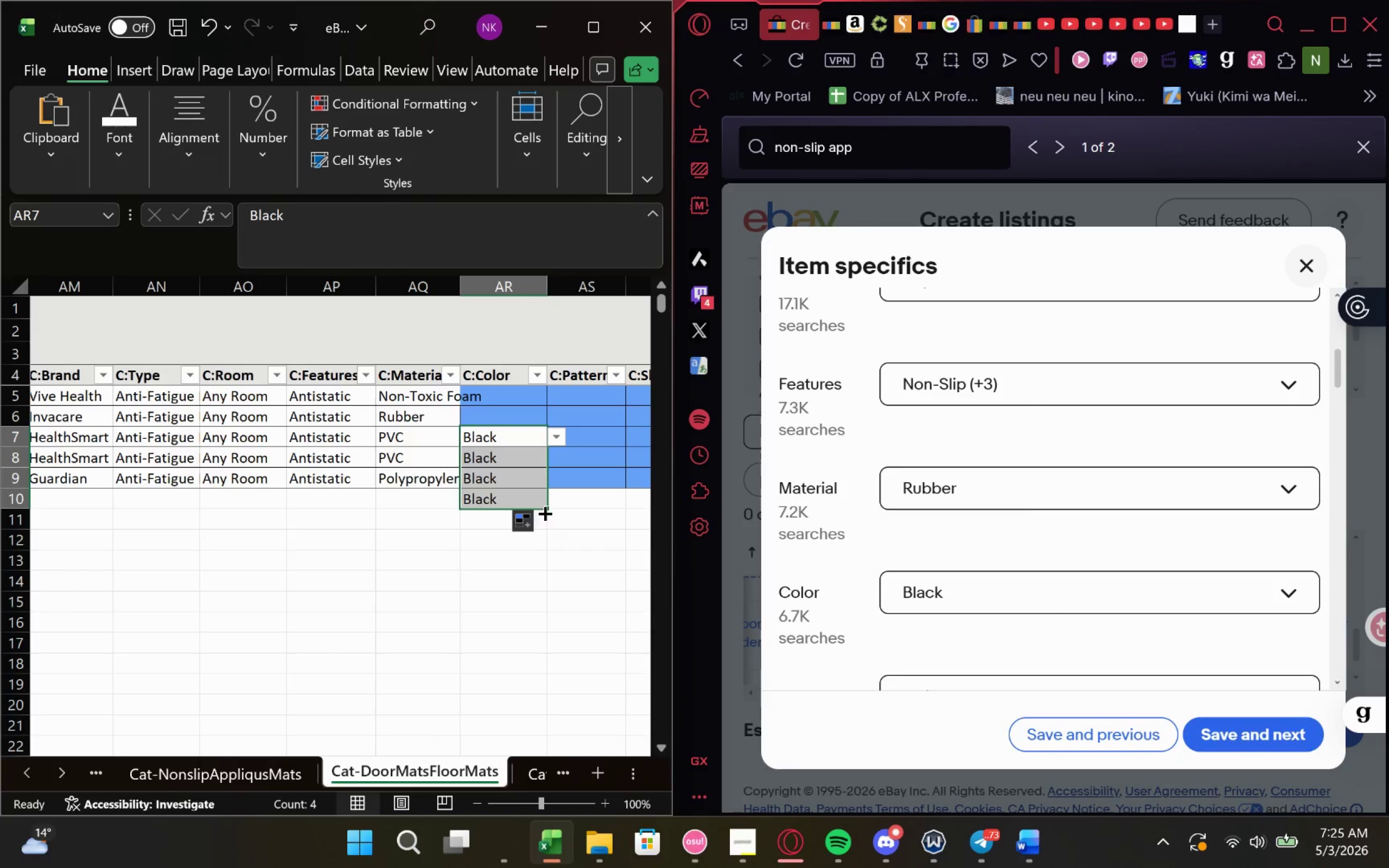 
left_click_drag(start_coordinate=[546, 514], to_coordinate=[546, 504])
 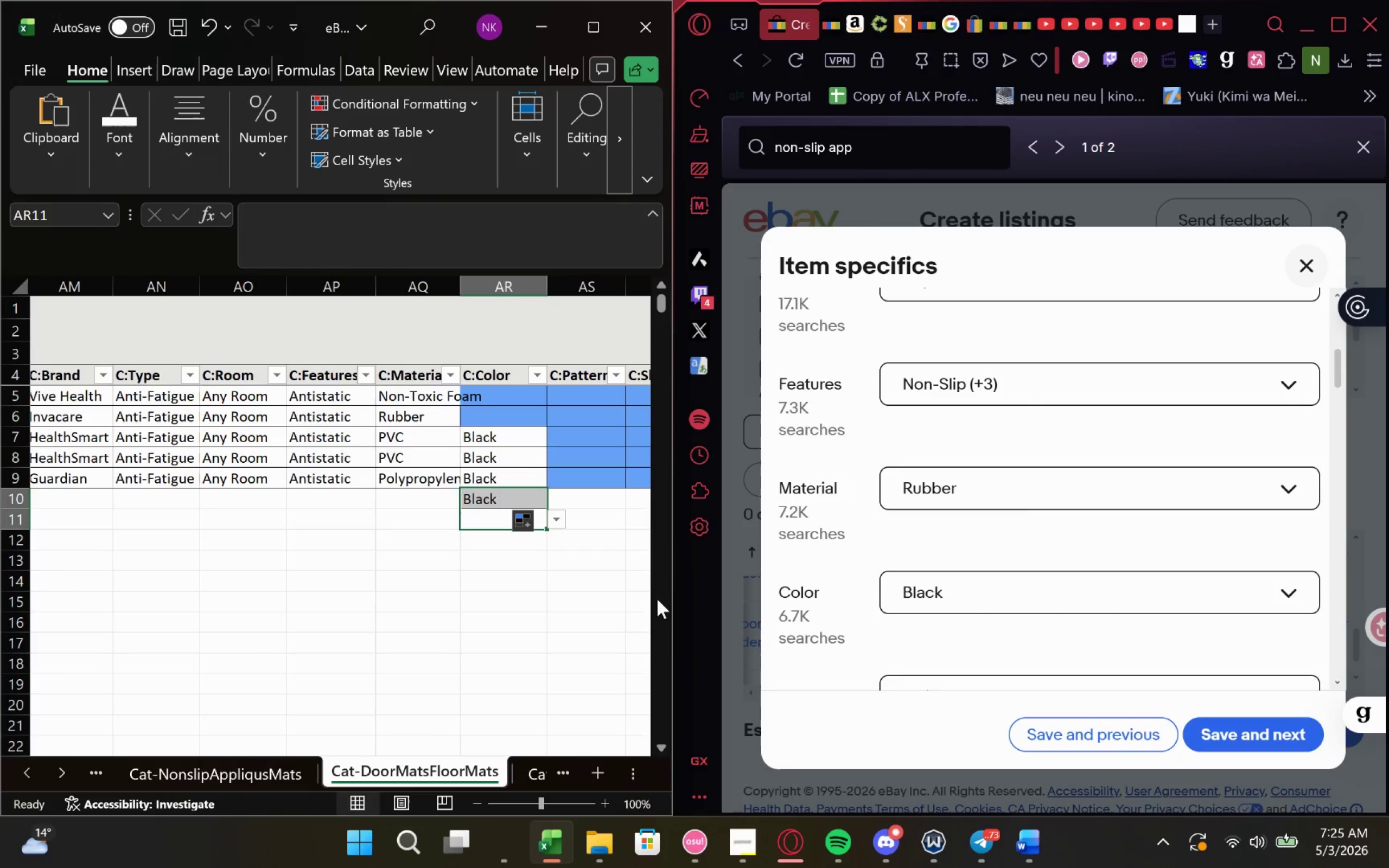 
key(Control+Z)
 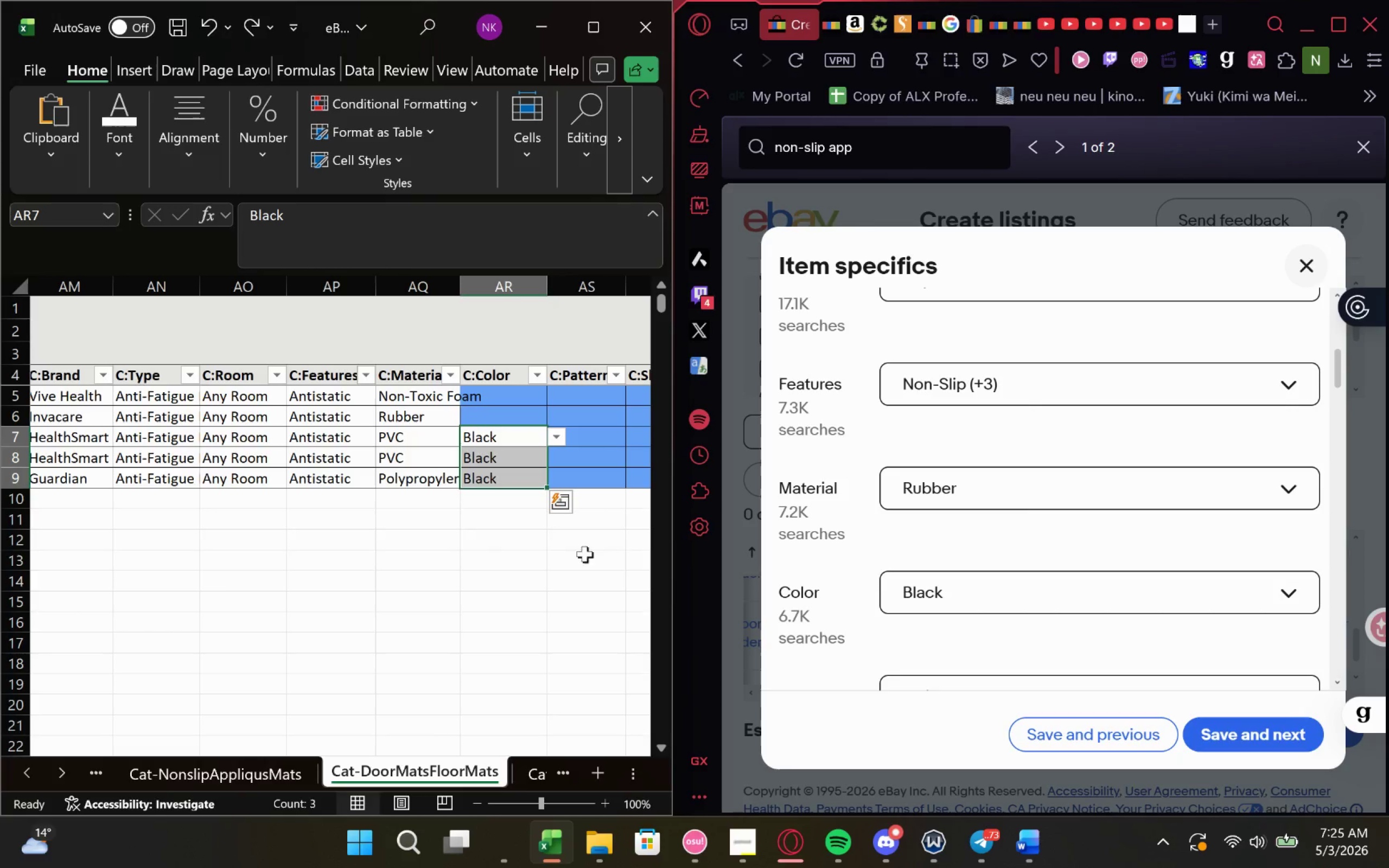 
left_click([443, 553])
 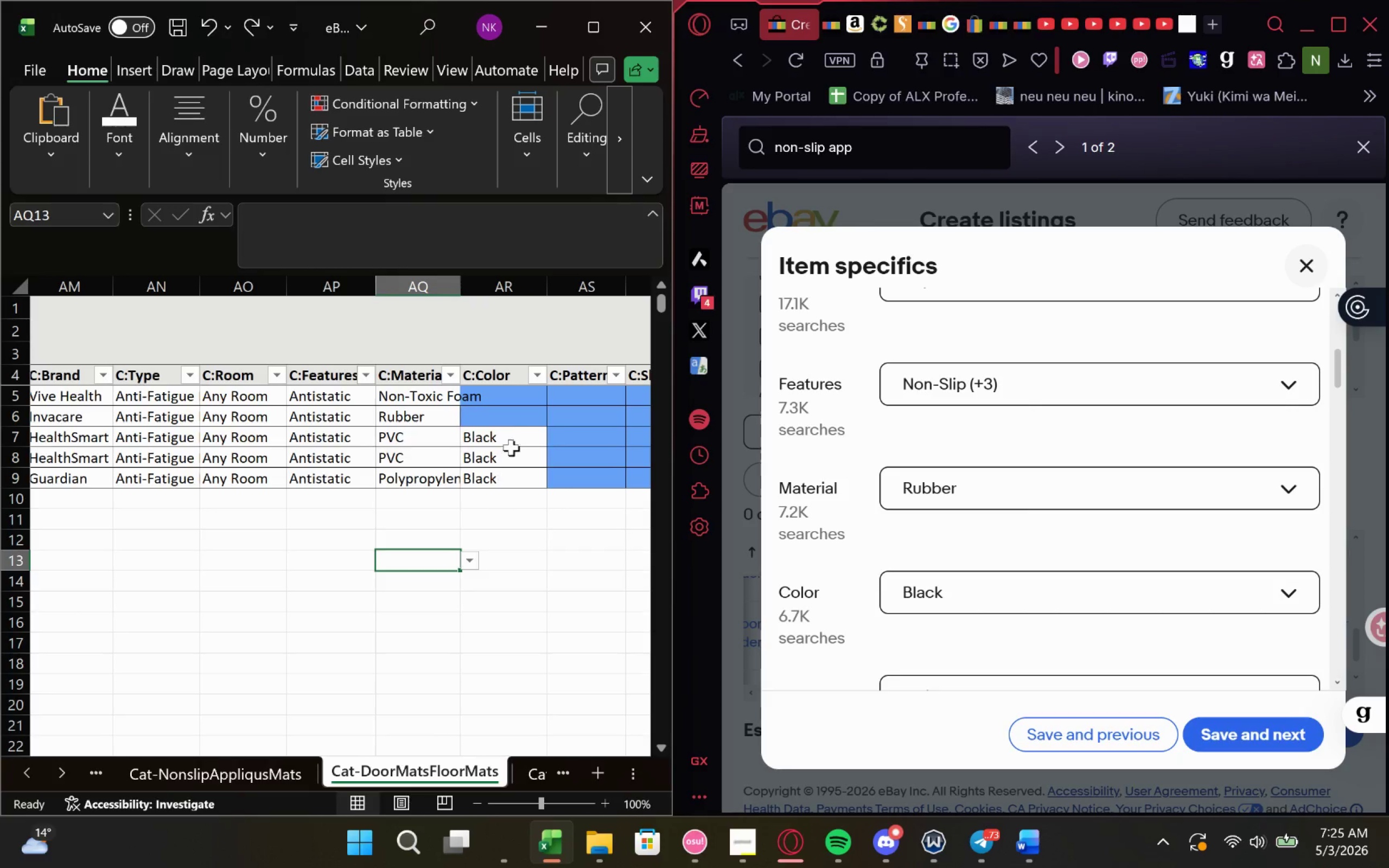 
left_click([512, 442])
 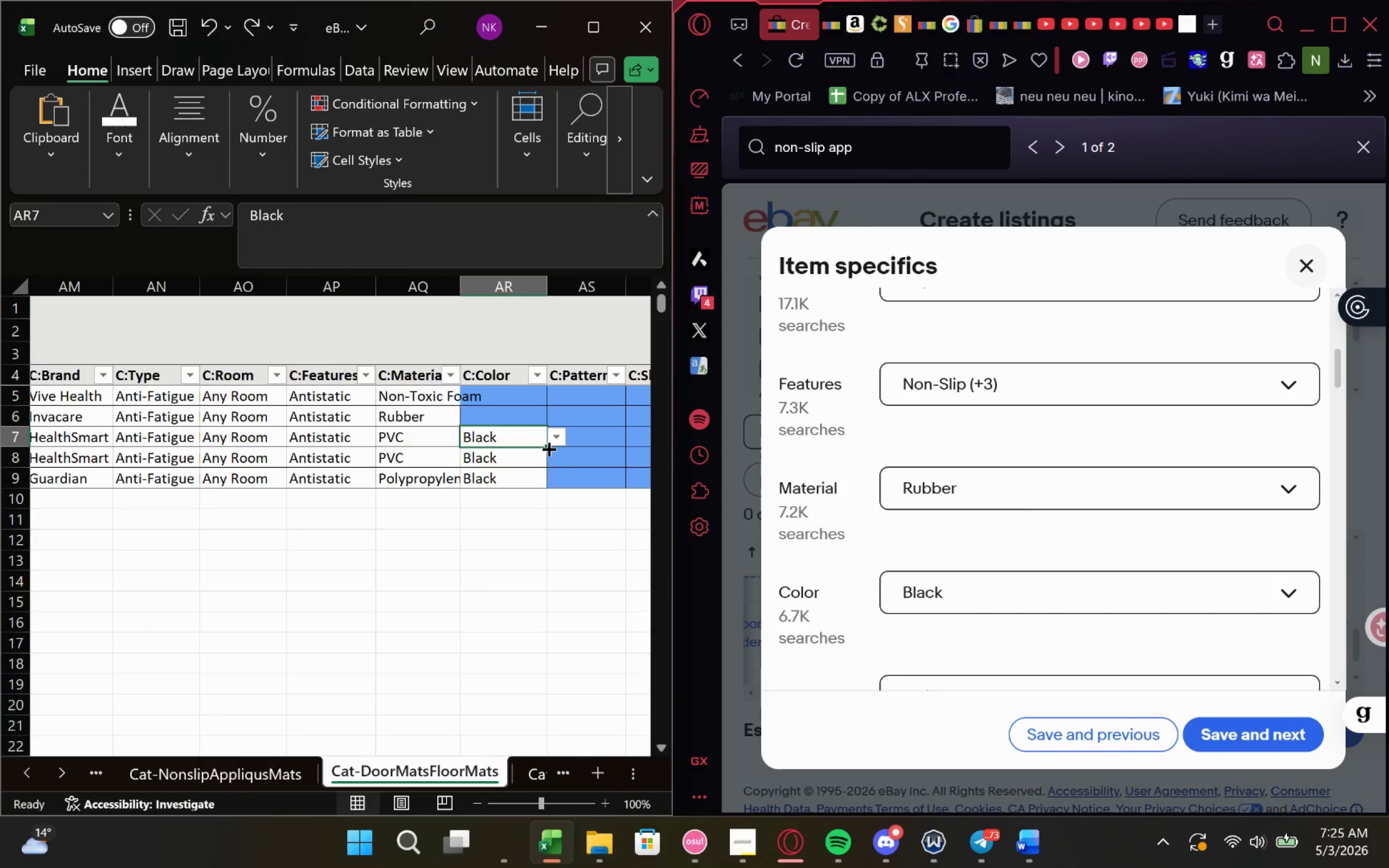 
left_click_drag(start_coordinate=[547, 448], to_coordinate=[538, 388])
 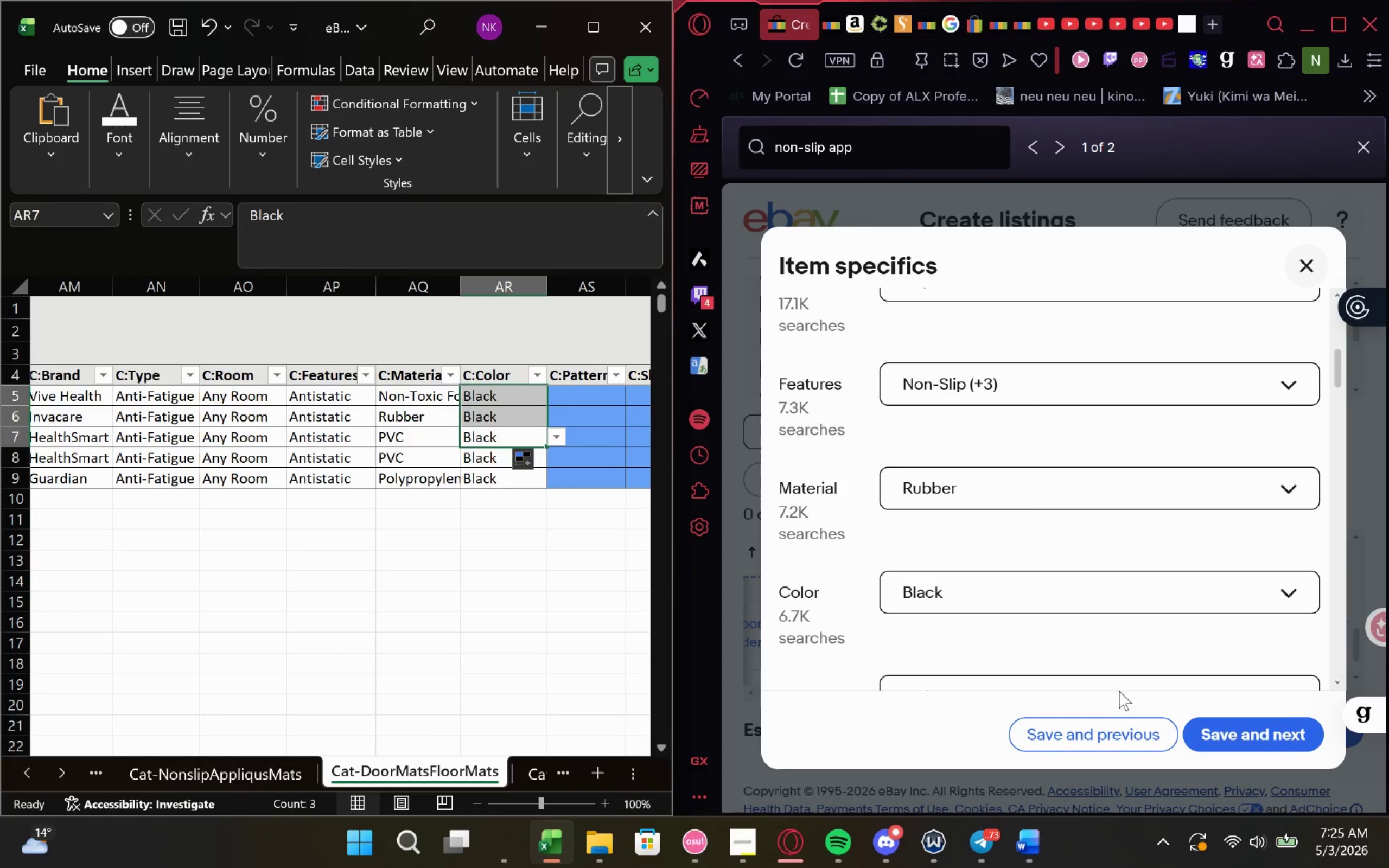 
left_click([1089, 718])
 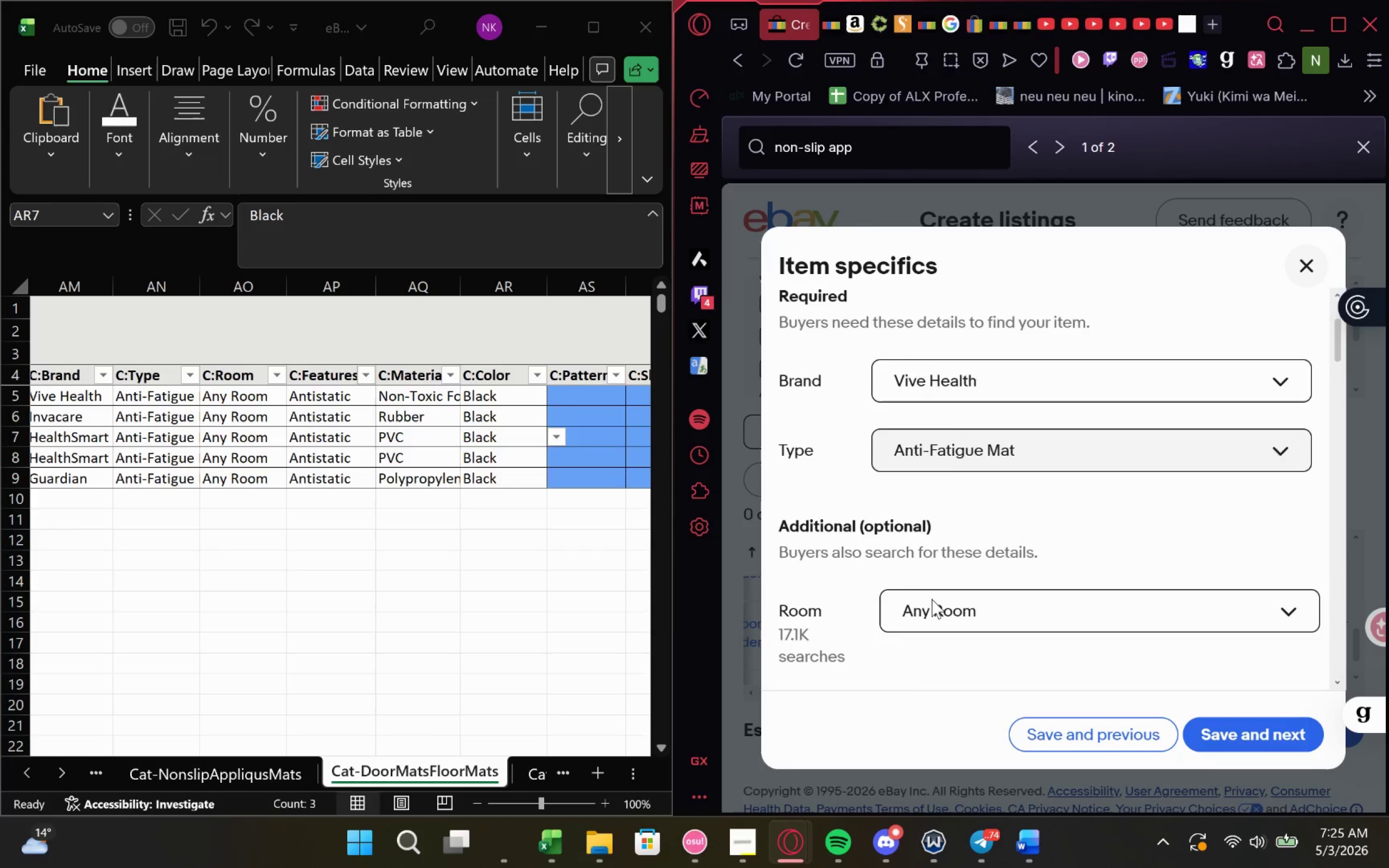 
wait(9.16)
 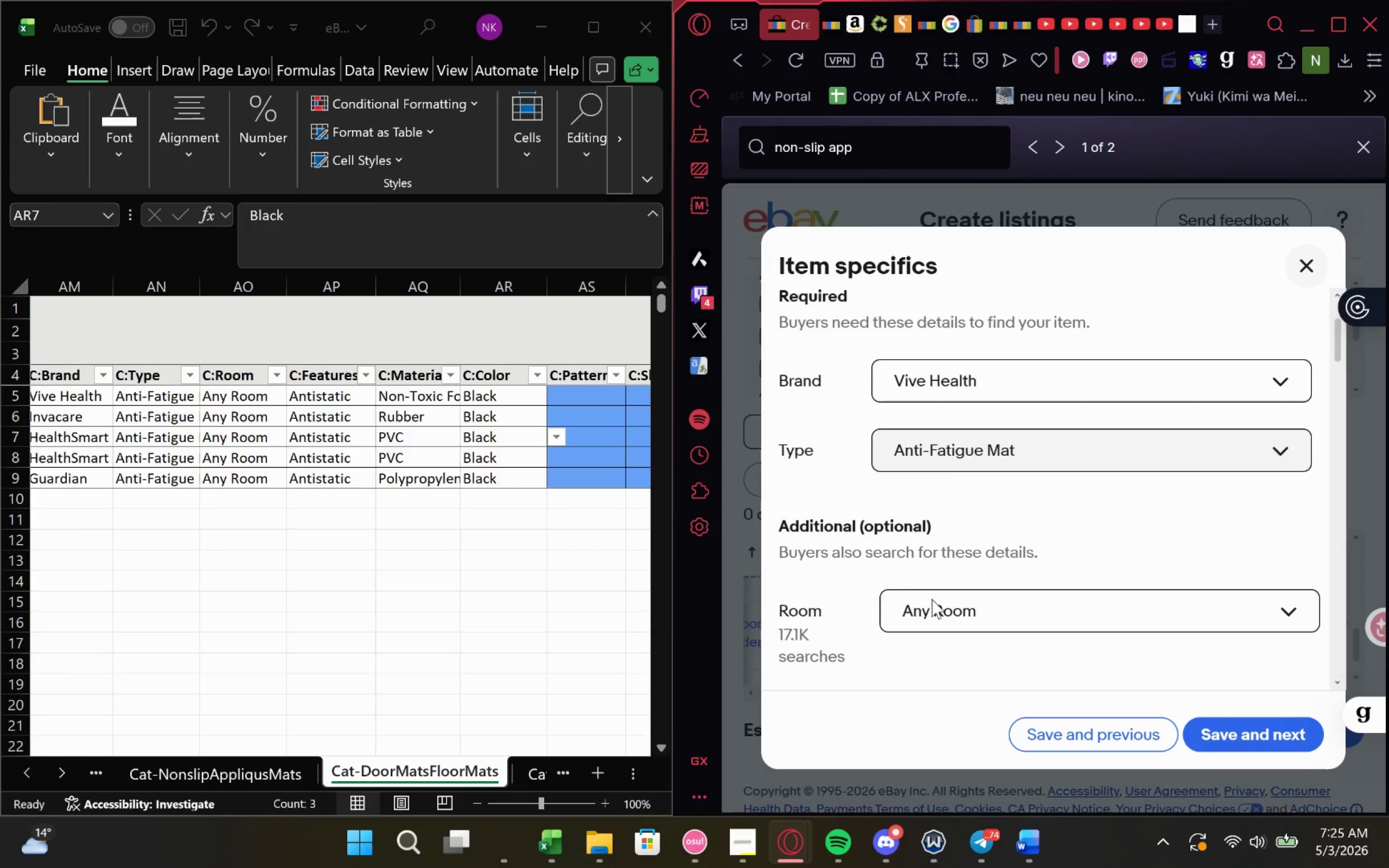 
left_click([307, 394])
 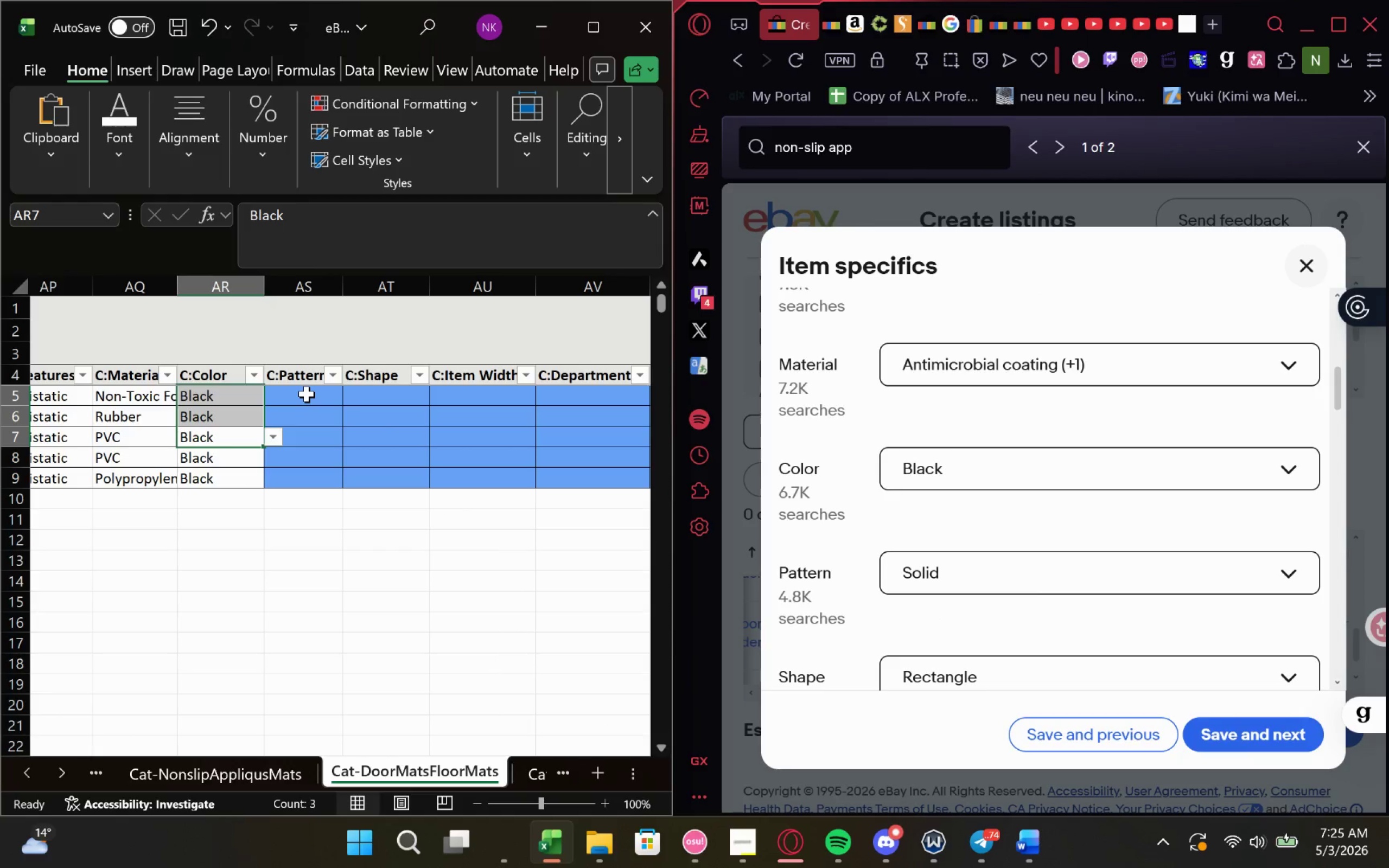 
left_click([307, 394])
 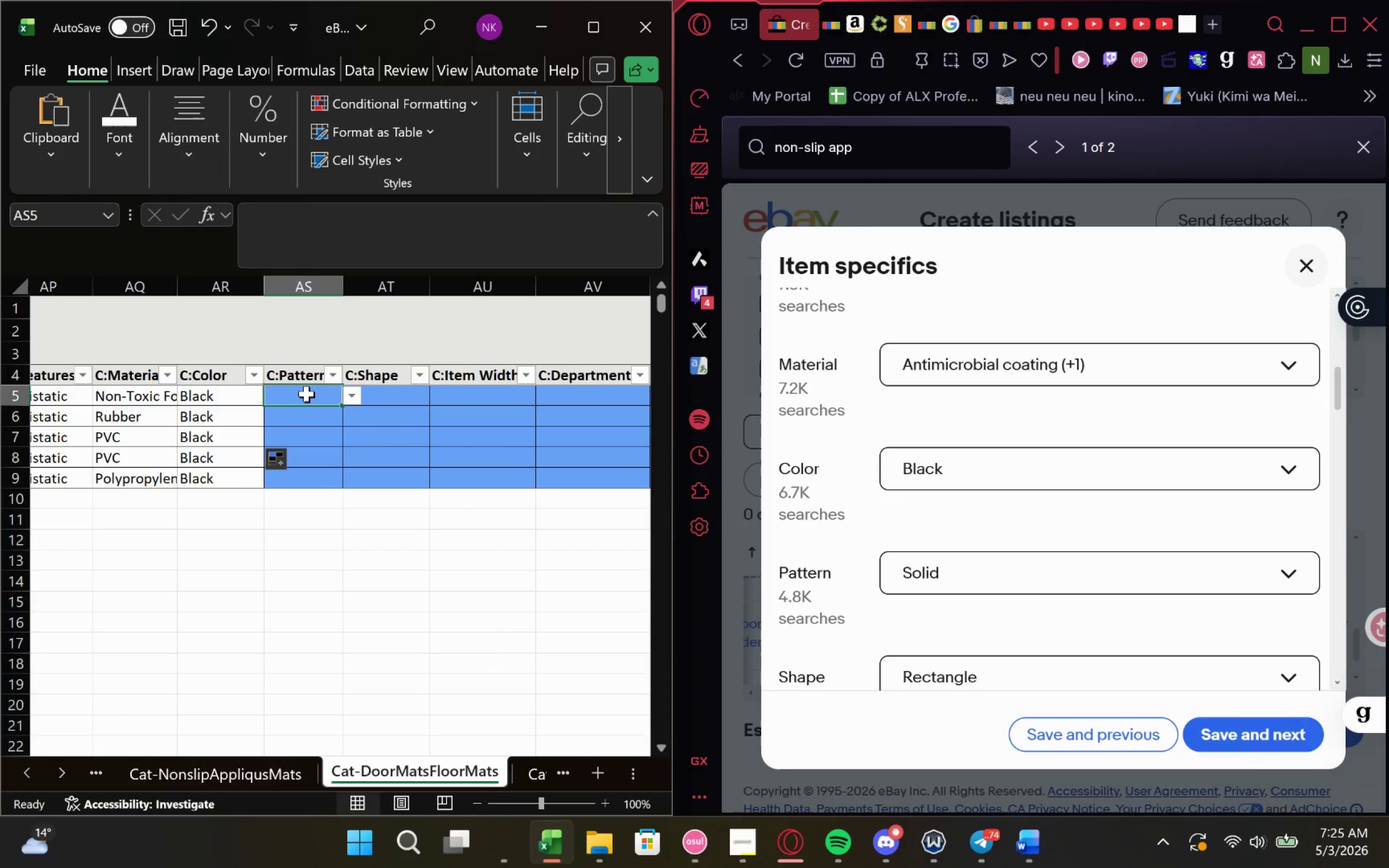 
type(soi)
key(Backspace)
 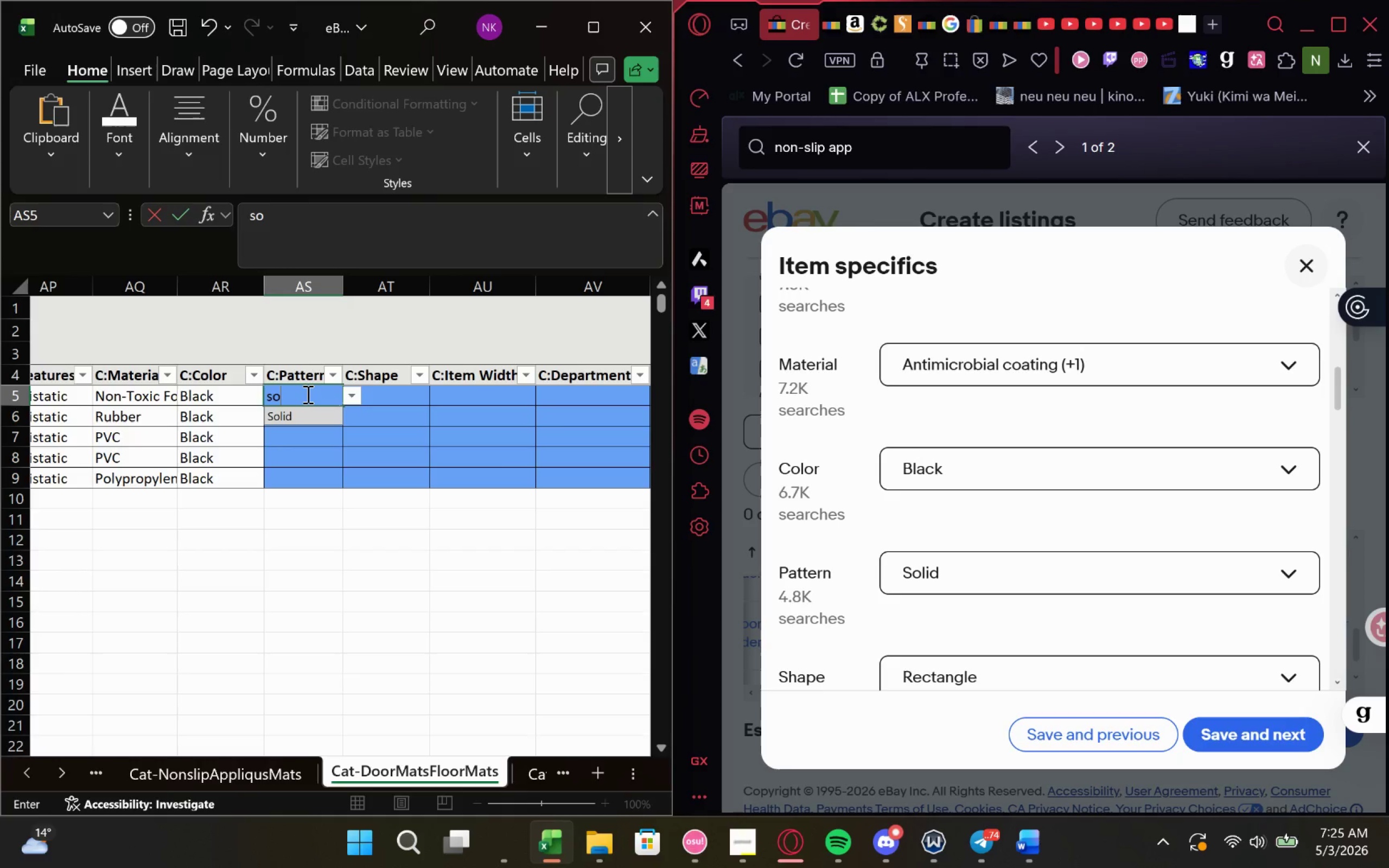 
key(Enter)
 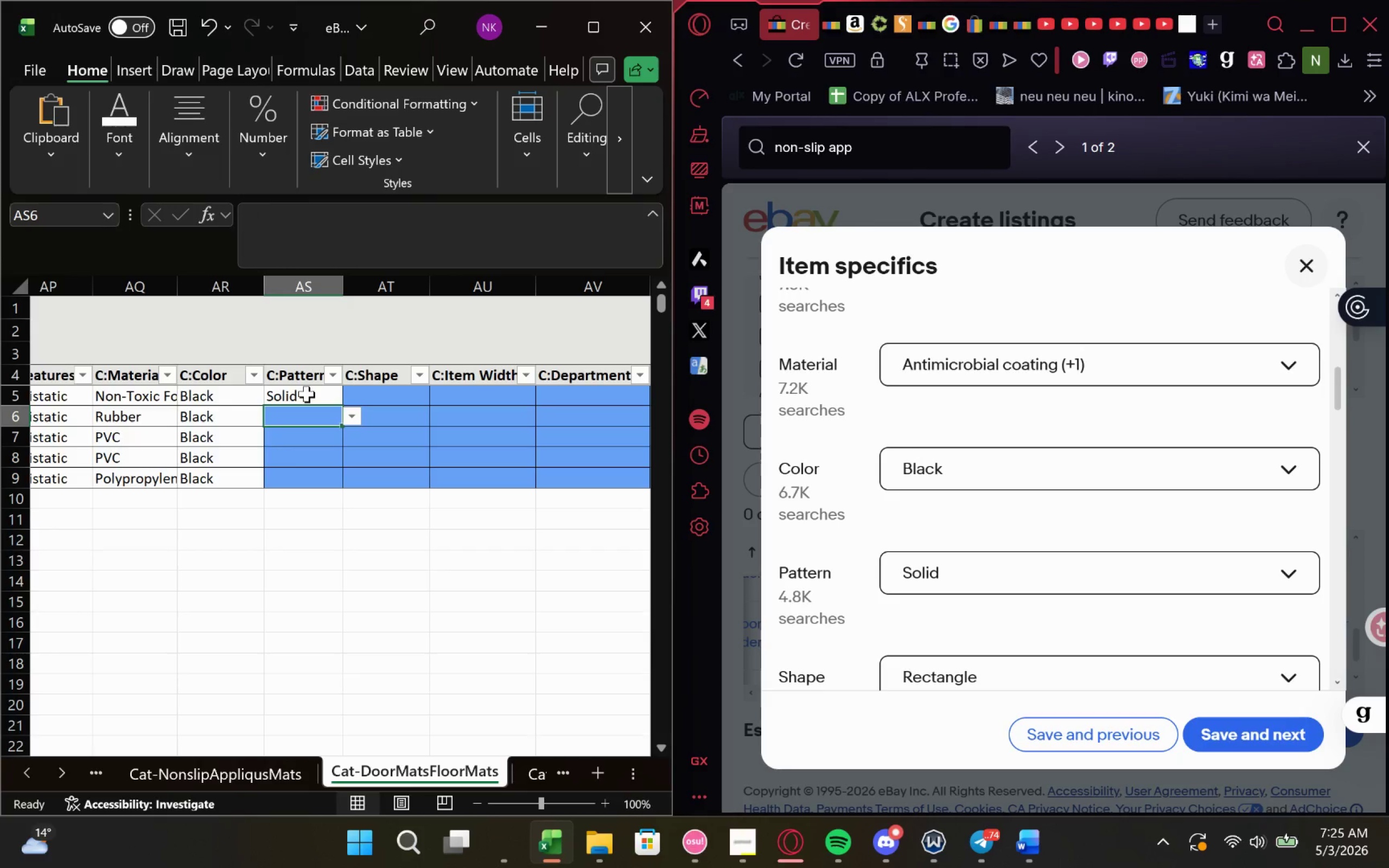 
left_click([329, 395])
 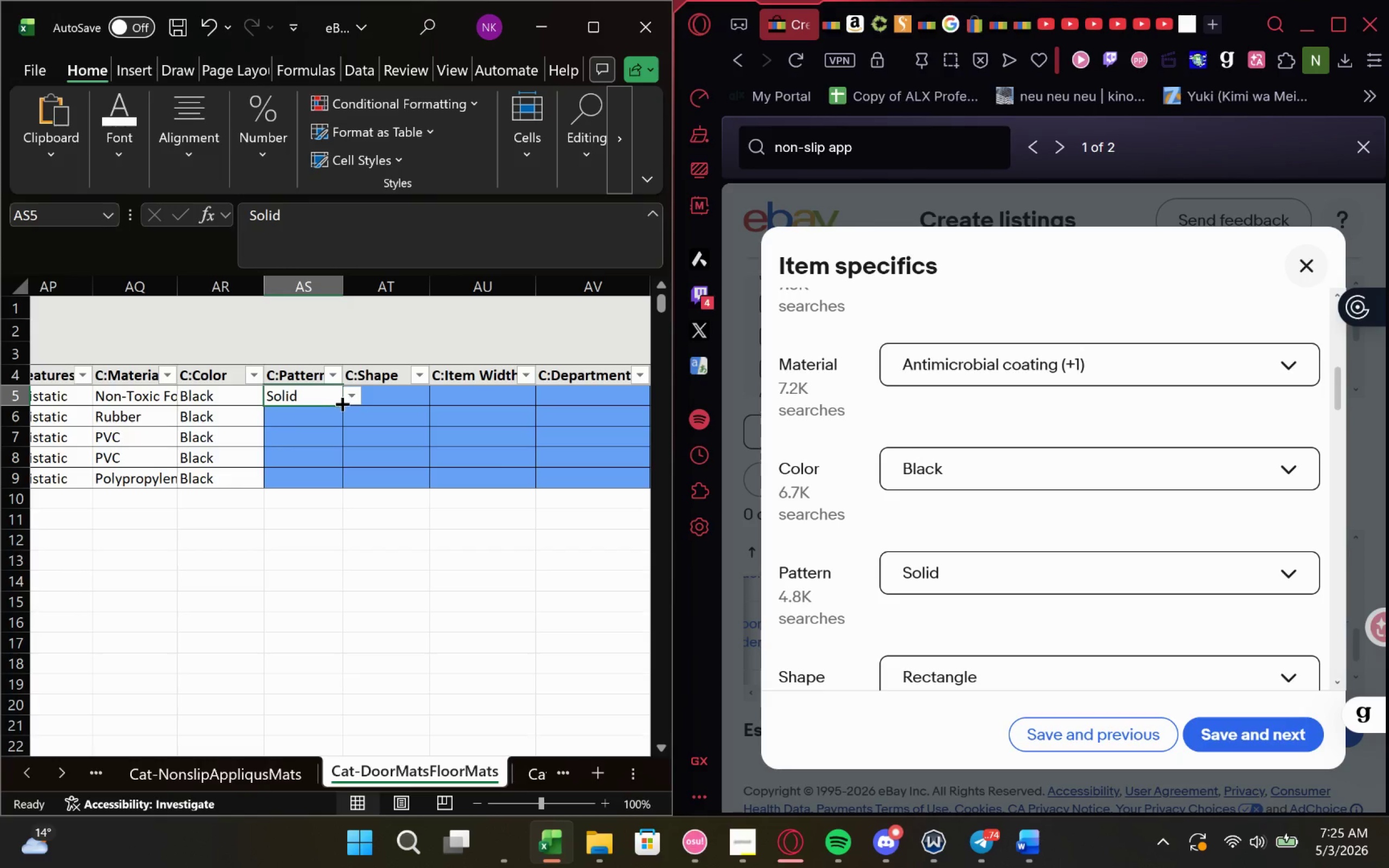 
left_click_drag(start_coordinate=[341, 403], to_coordinate=[335, 481])
 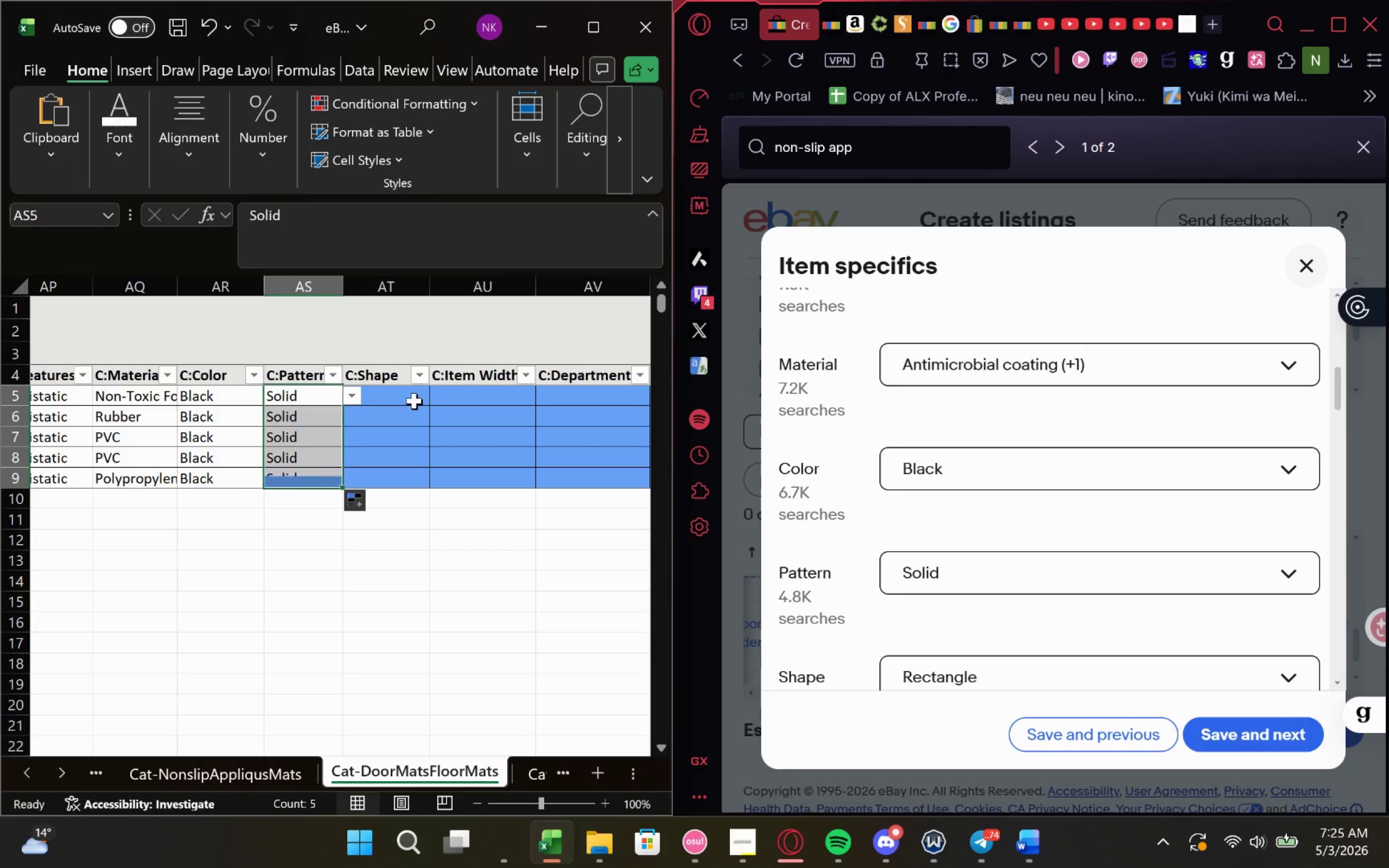 
left_click([406, 401])
 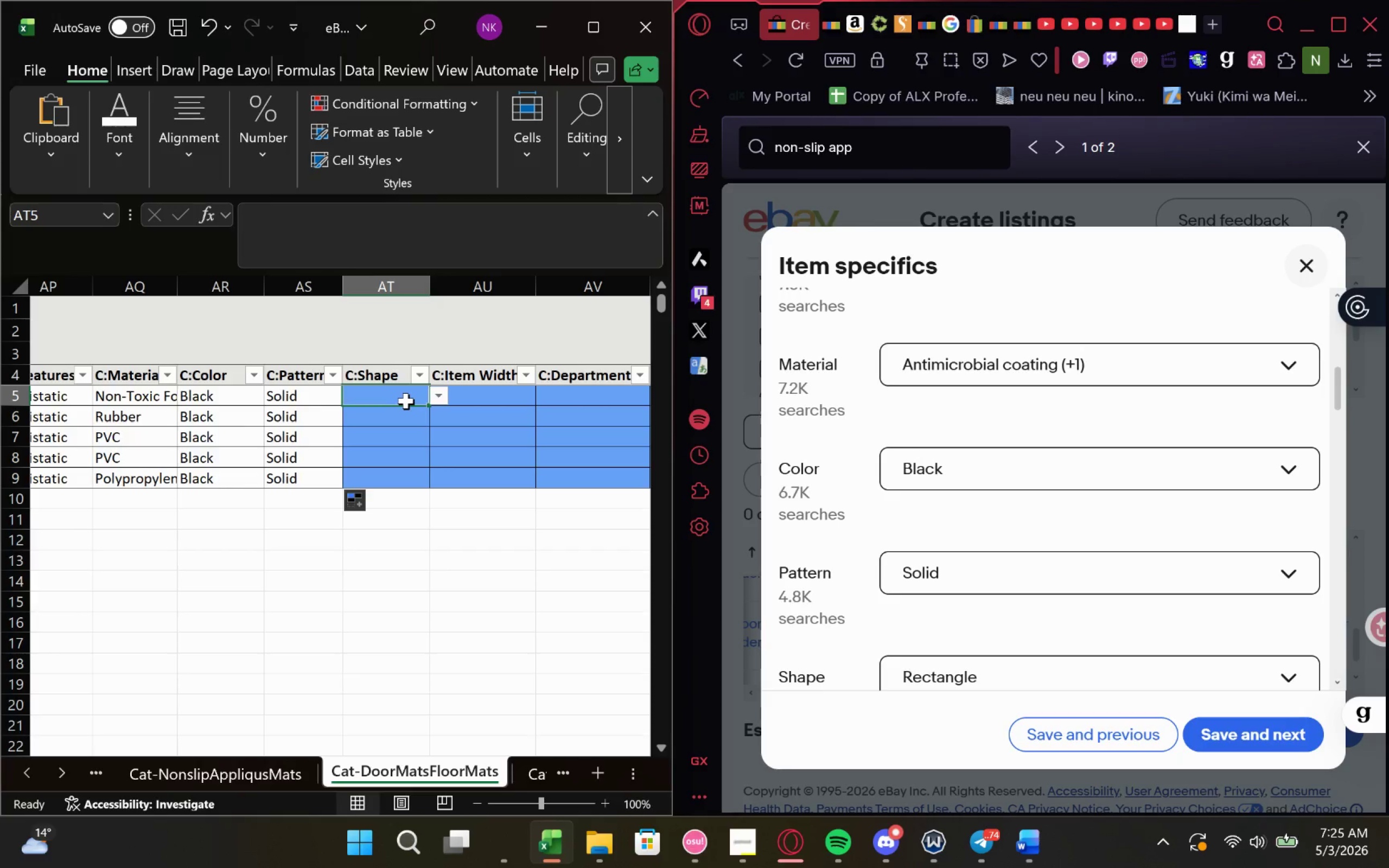 
type(rec)
 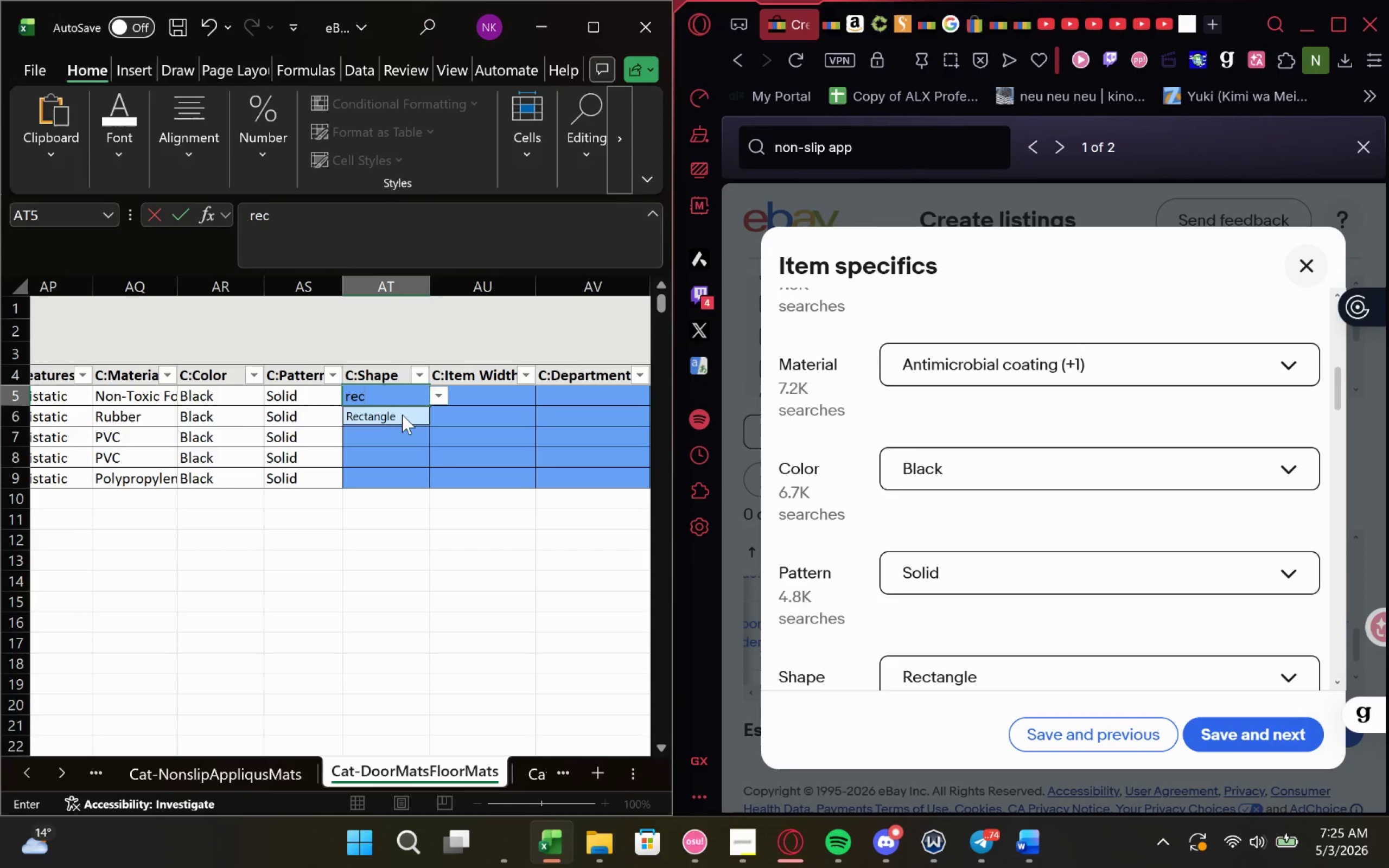 
left_click([406, 419])
 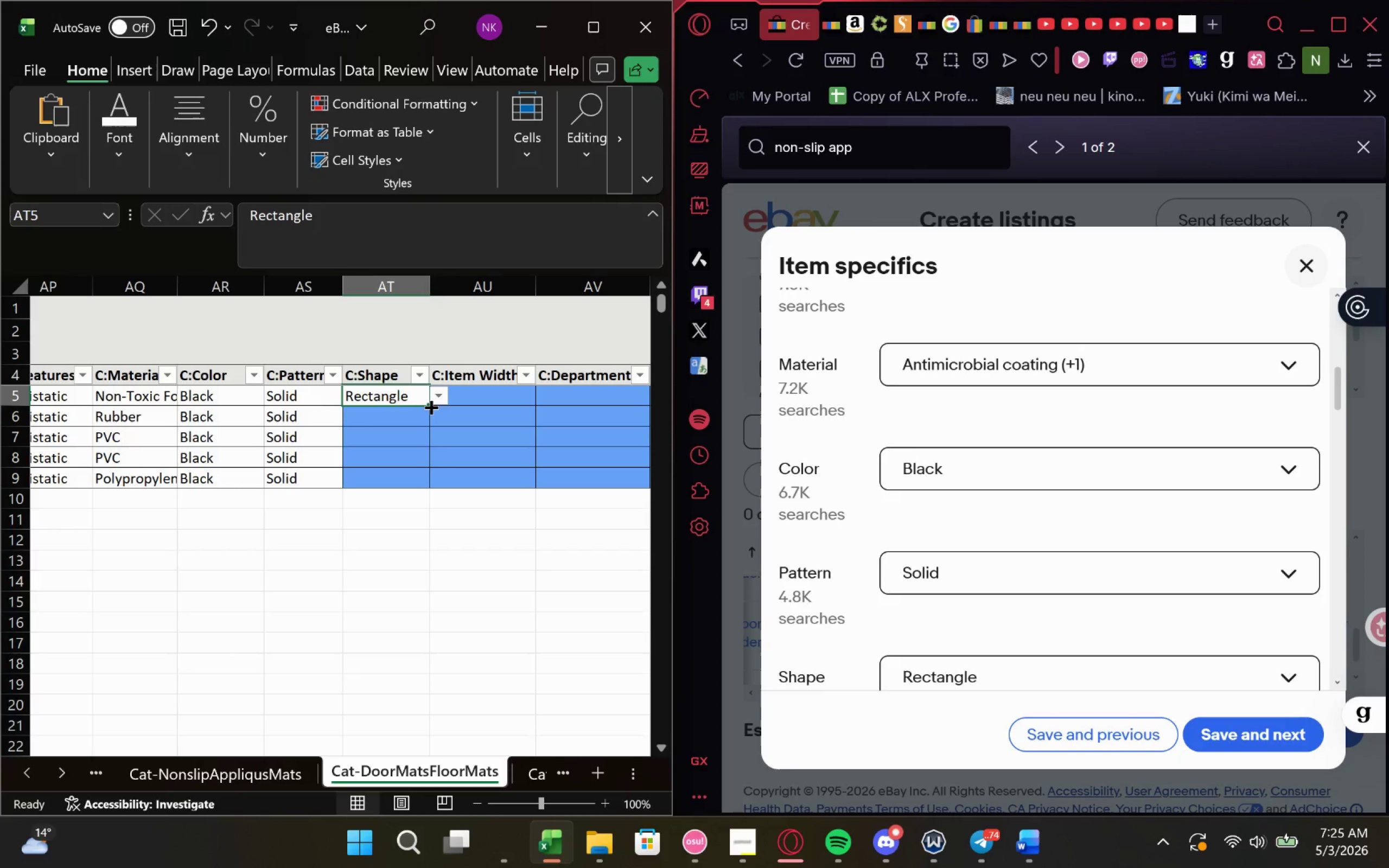 
left_click_drag(start_coordinate=[427, 406], to_coordinate=[426, 484])
 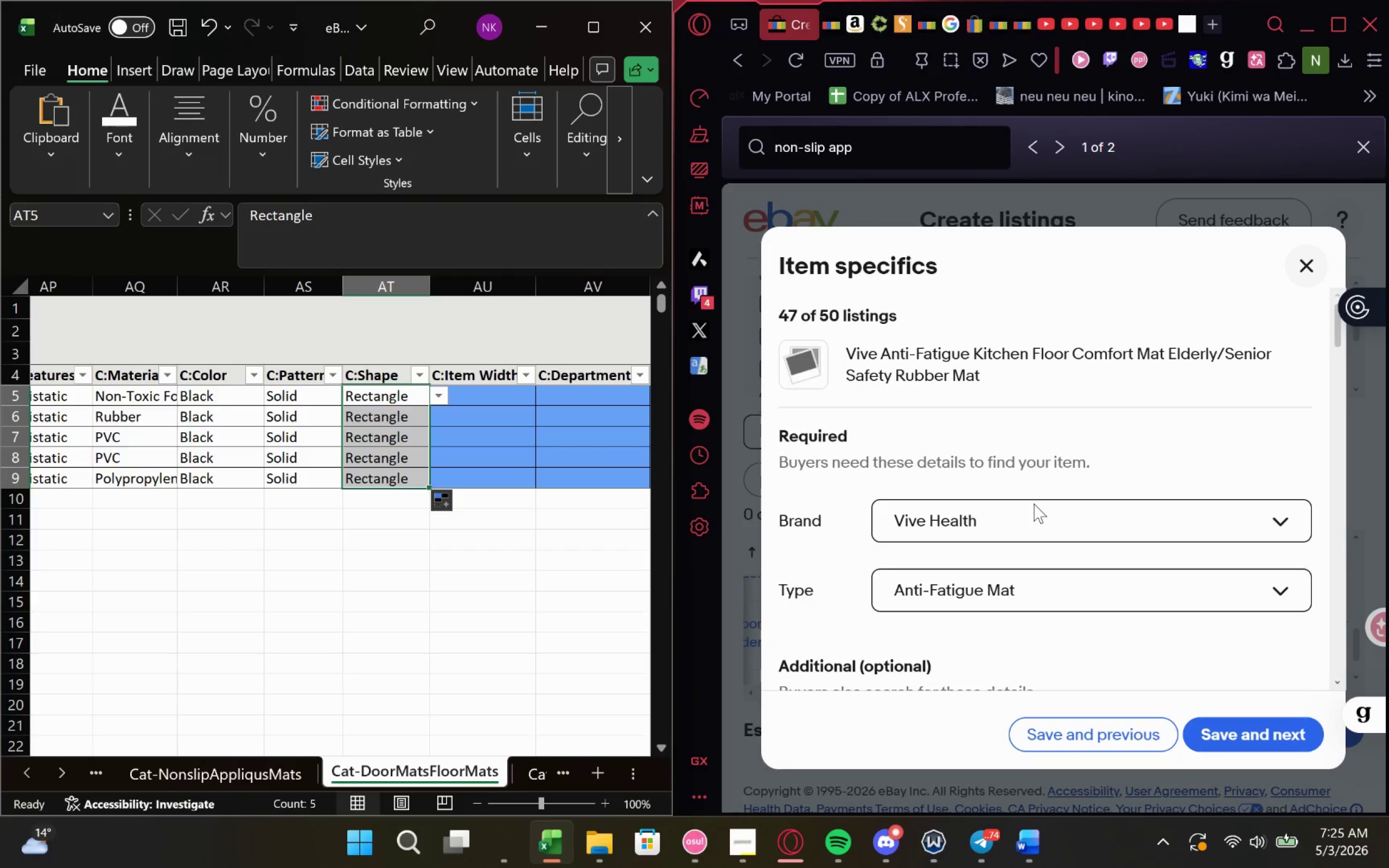 
mouse_move([458, 382])
 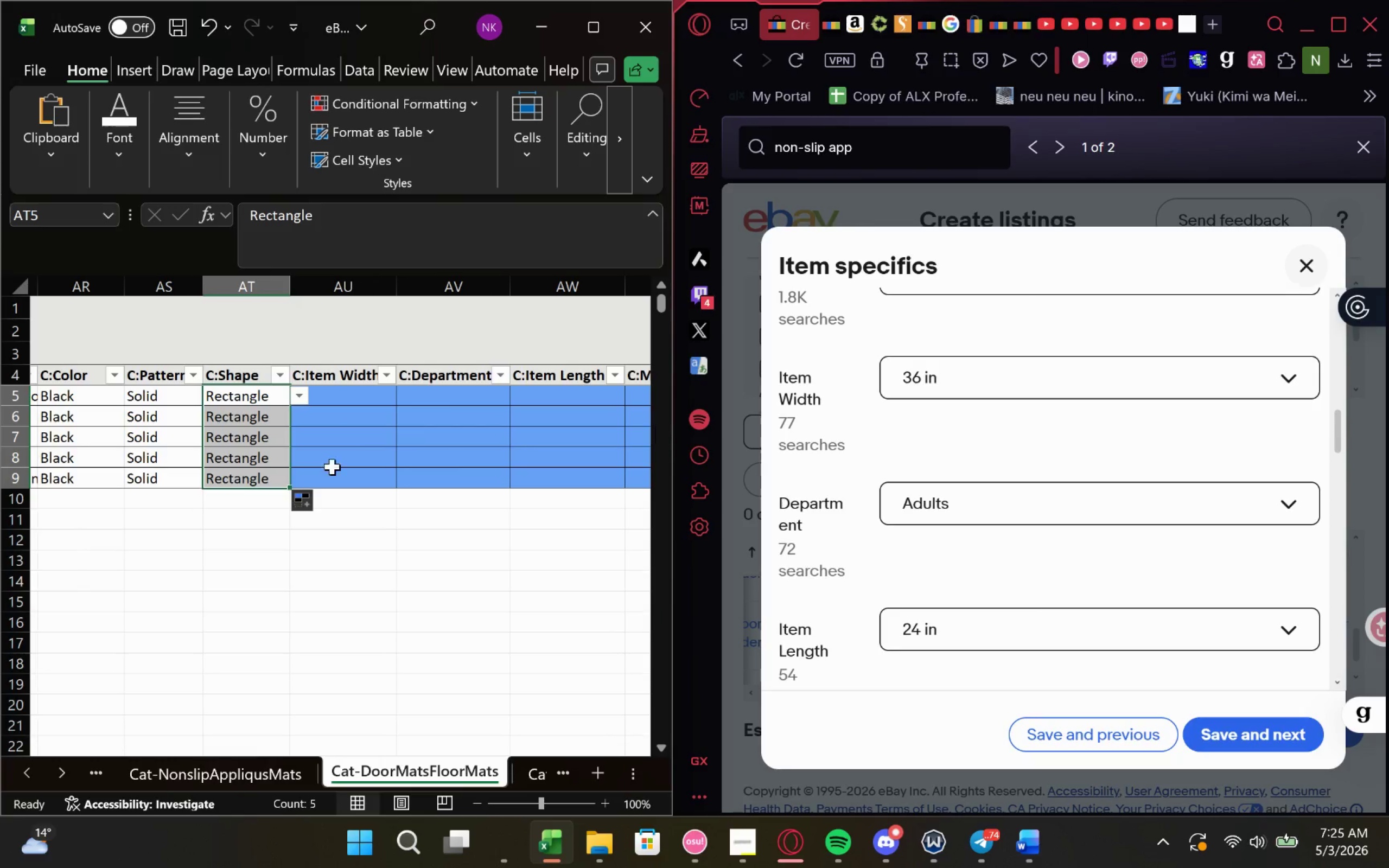 
left_click([333, 391])
 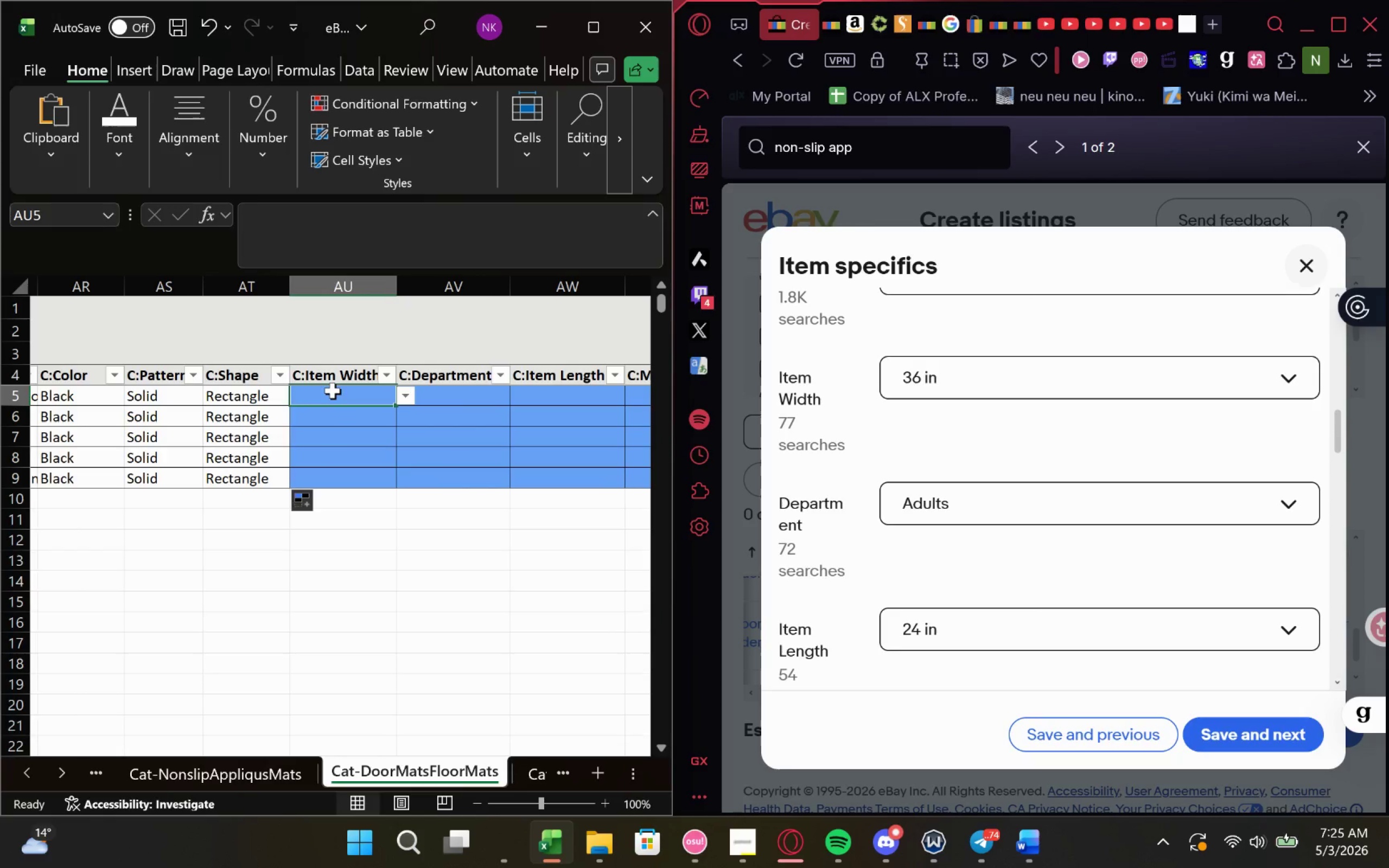 
type(36 in)
 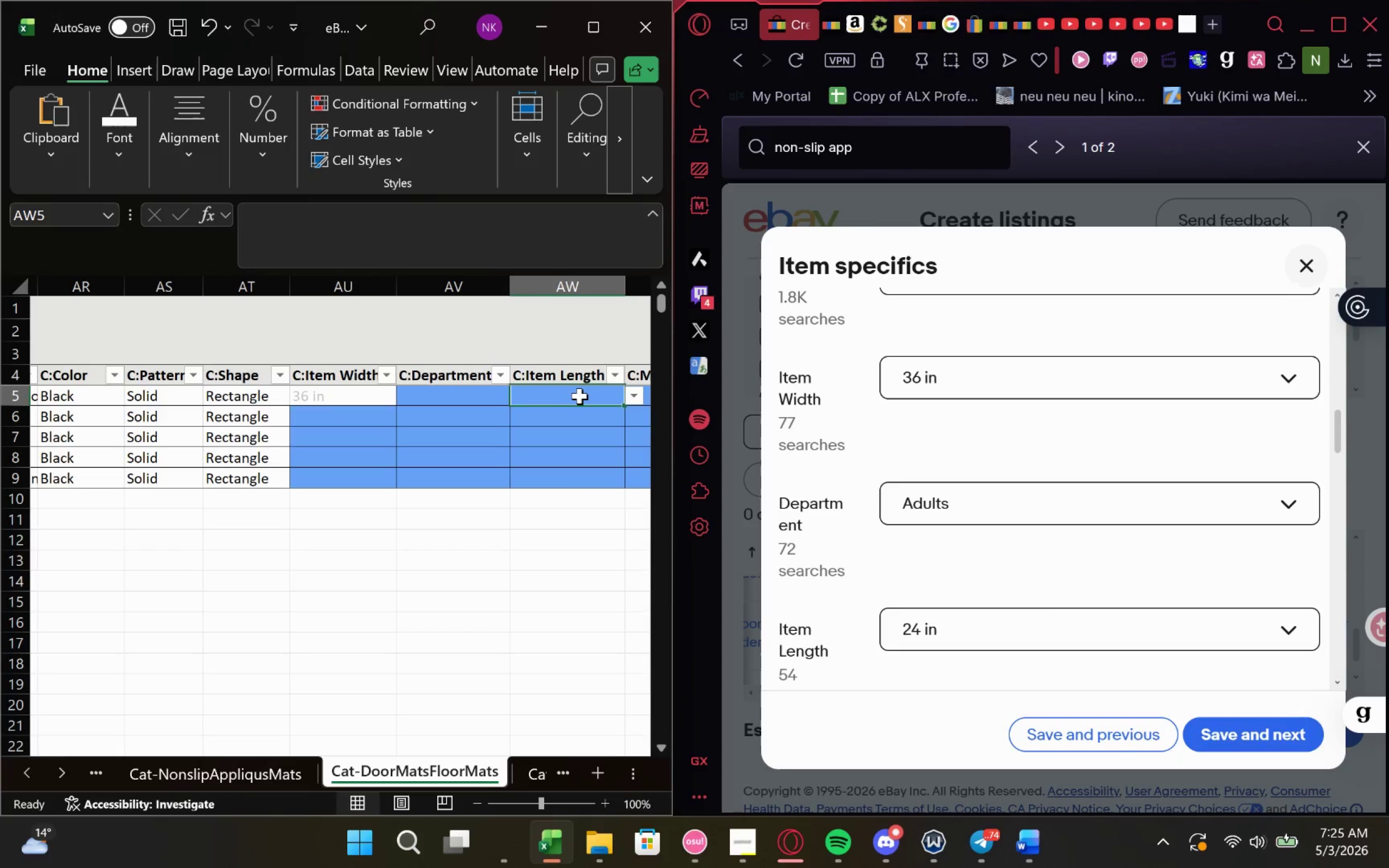 
wait(5.12)
 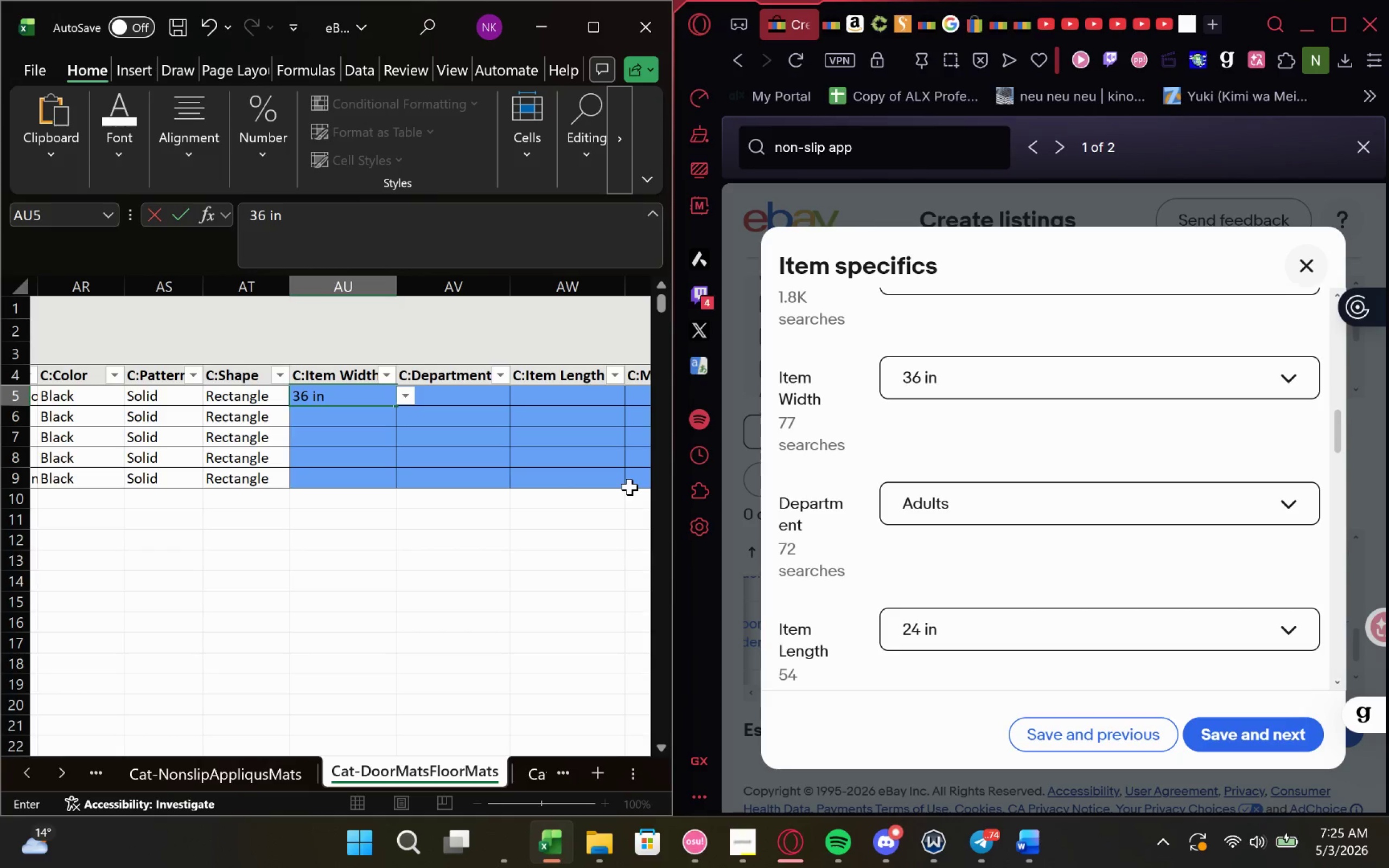 
type(24)
 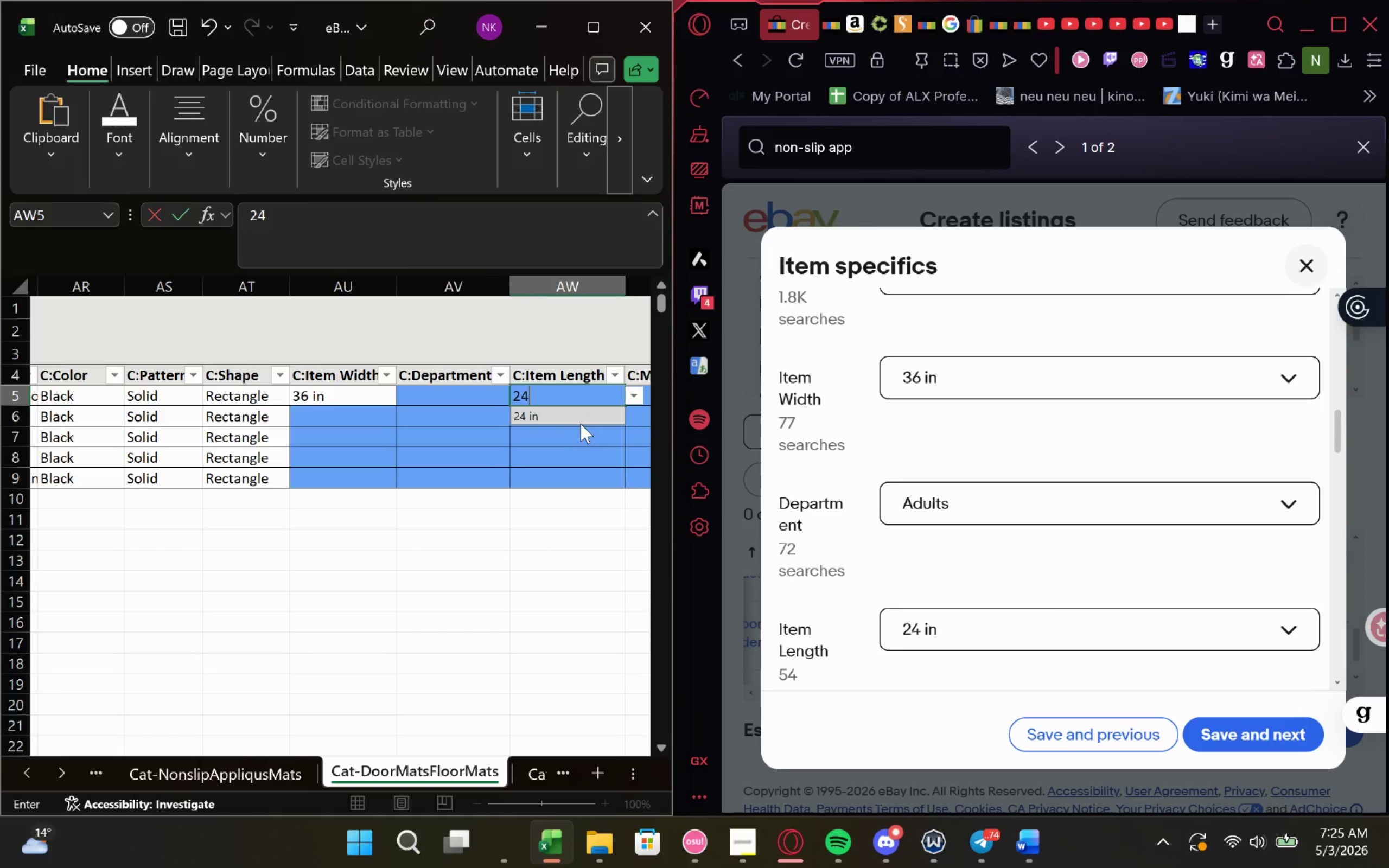 
left_click([582, 420])
 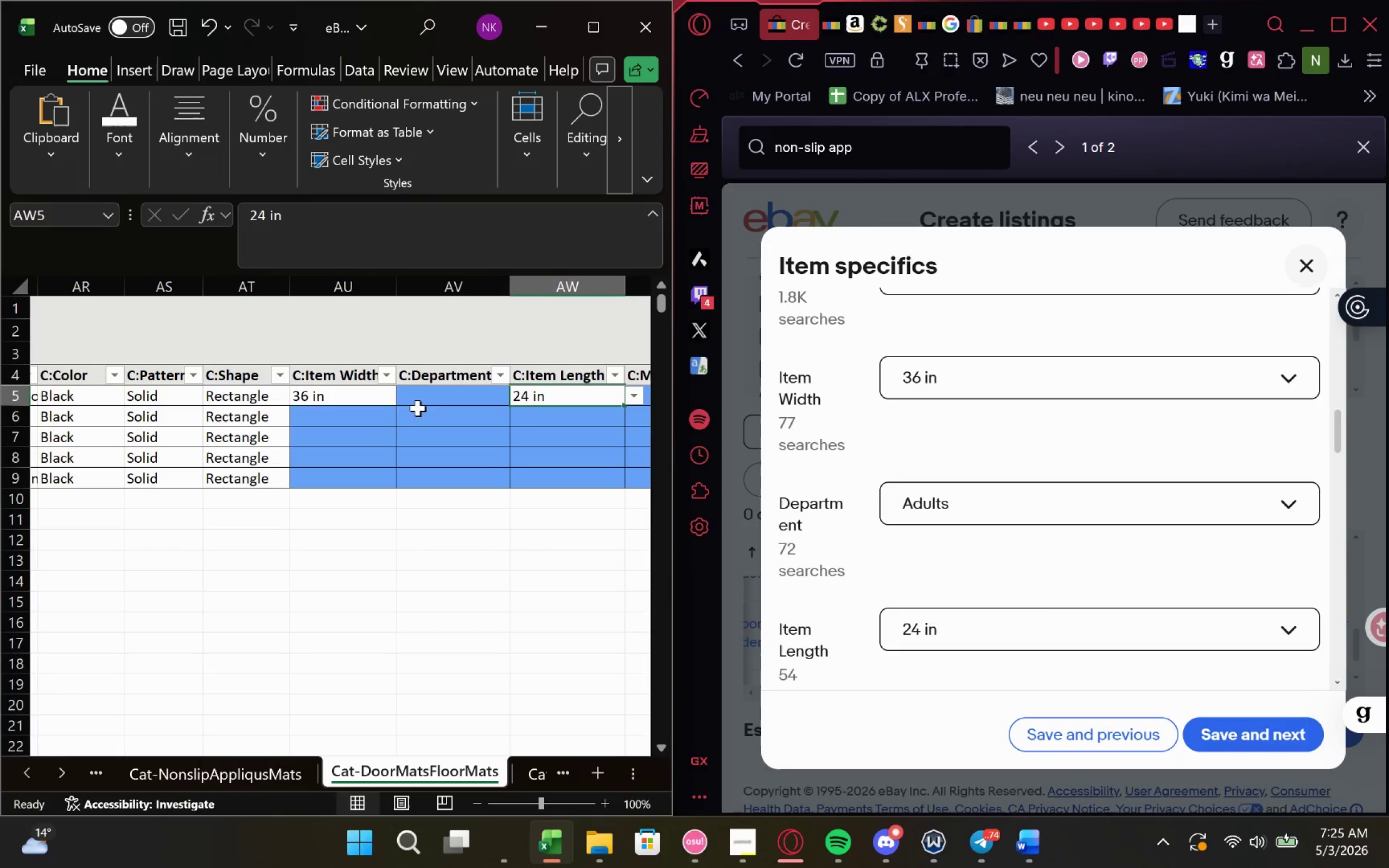 
left_click([441, 396])
 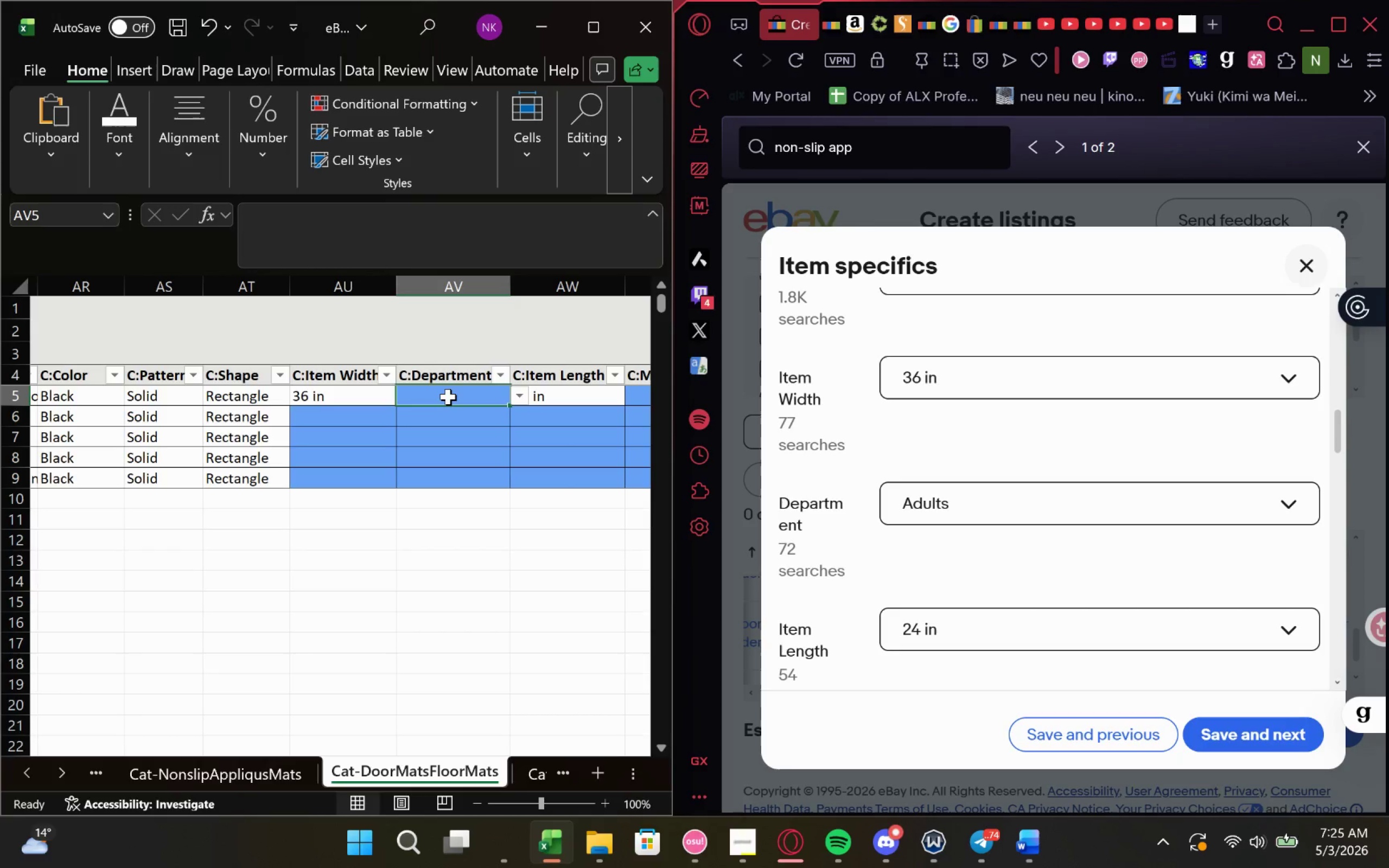 
key(Shift+A)
 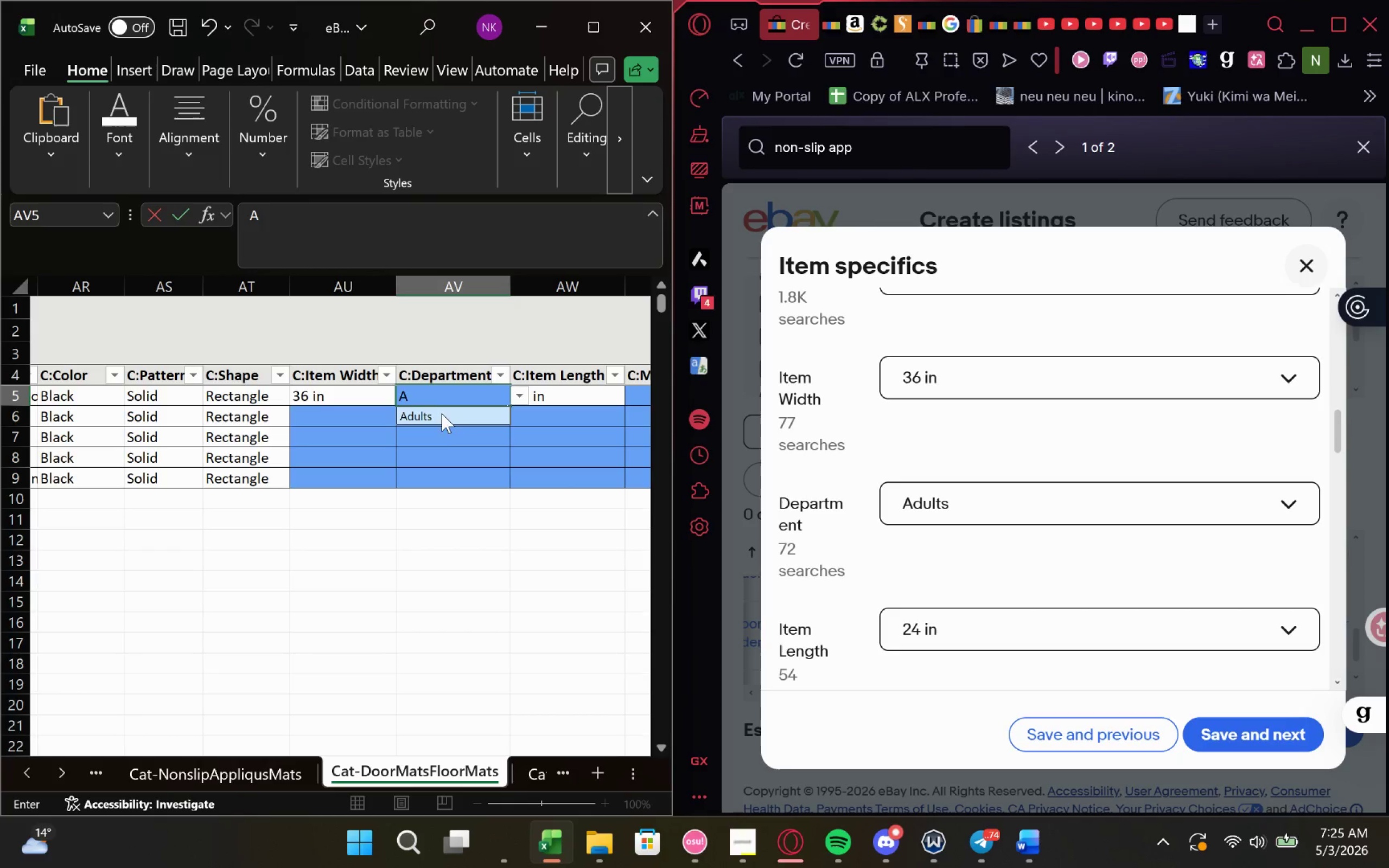 
left_click([442, 418])
 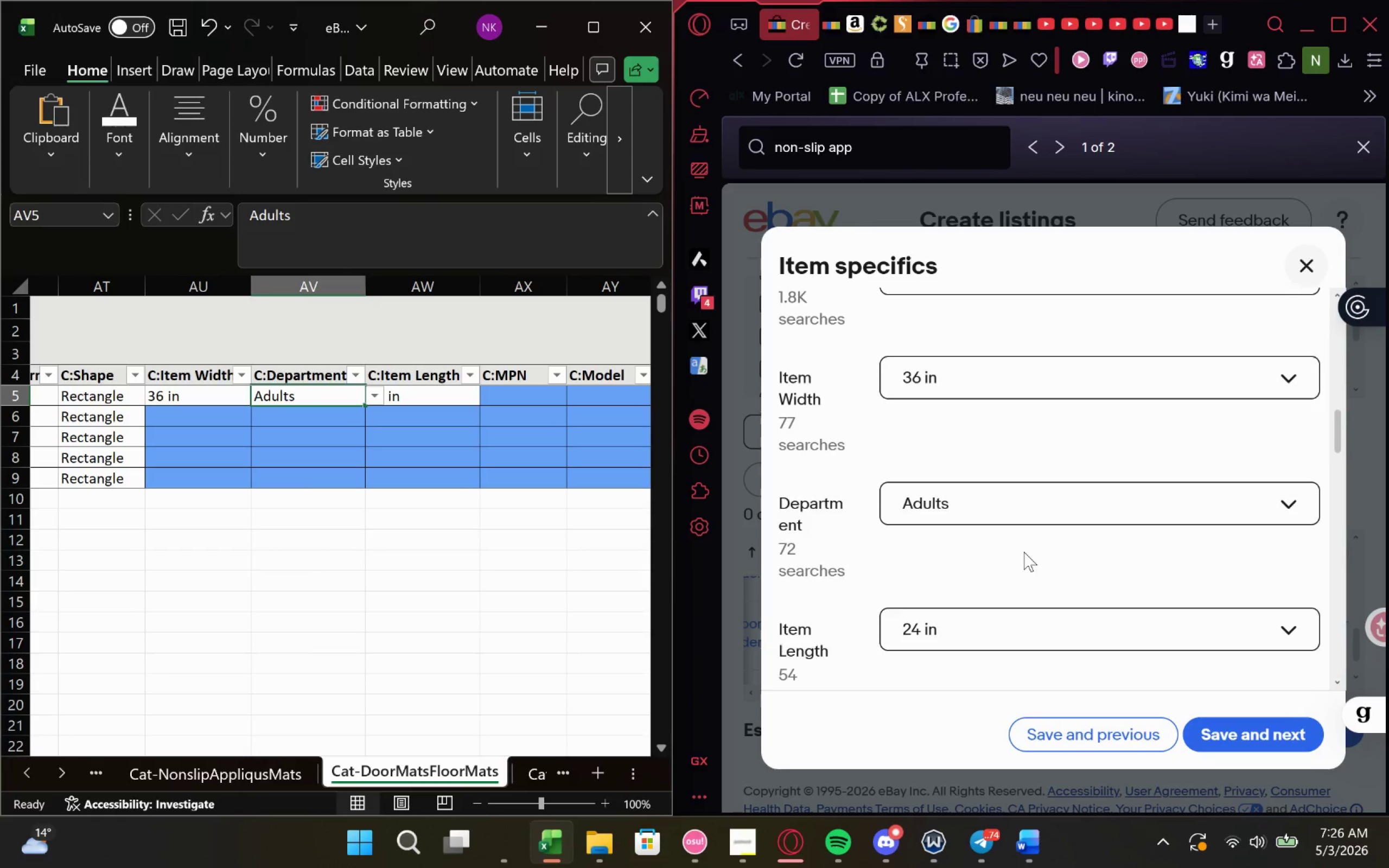 
left_click_drag(start_coordinate=[987, 525], to_coordinate=[979, 524])
 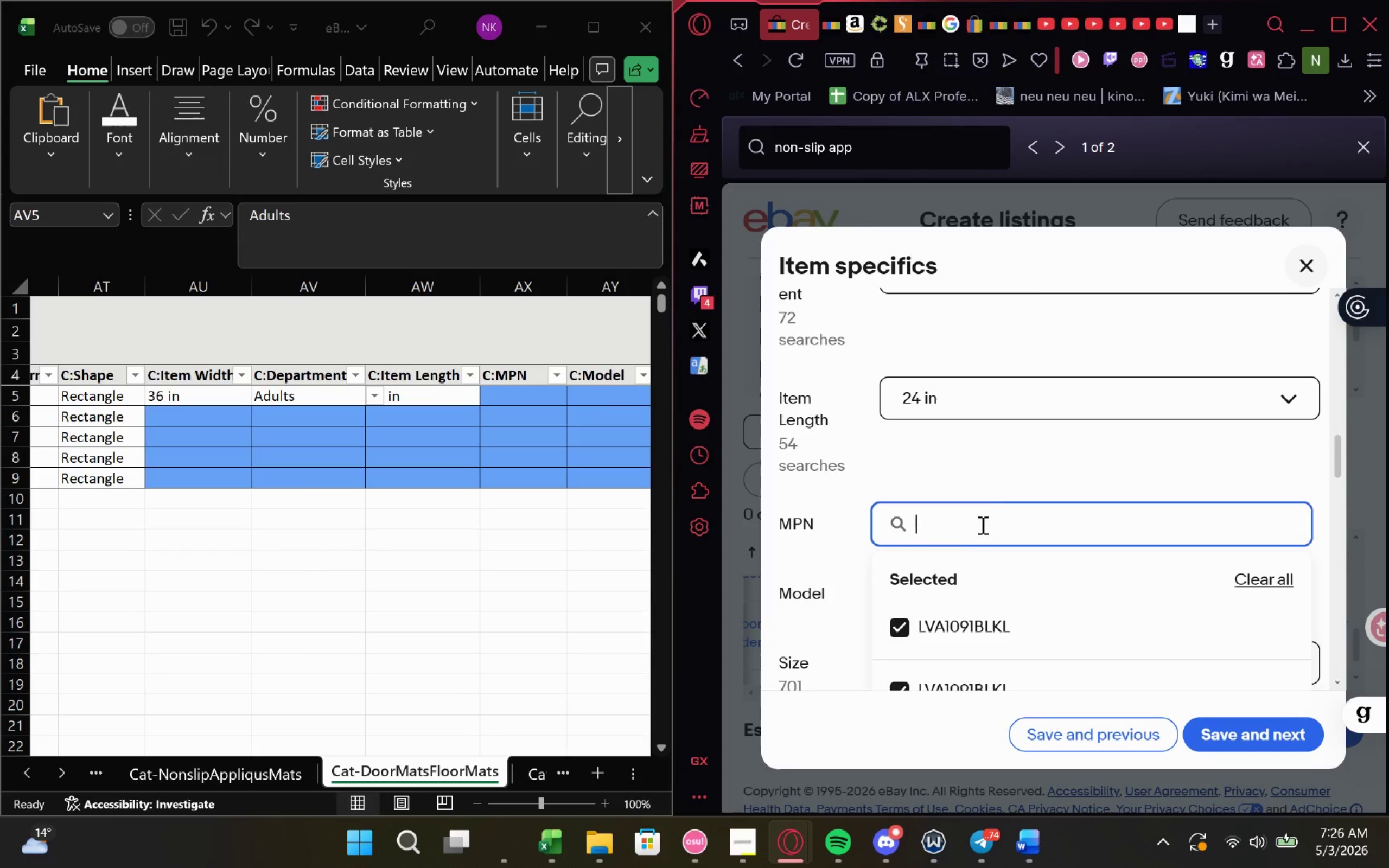 
left_click([993, 480])
 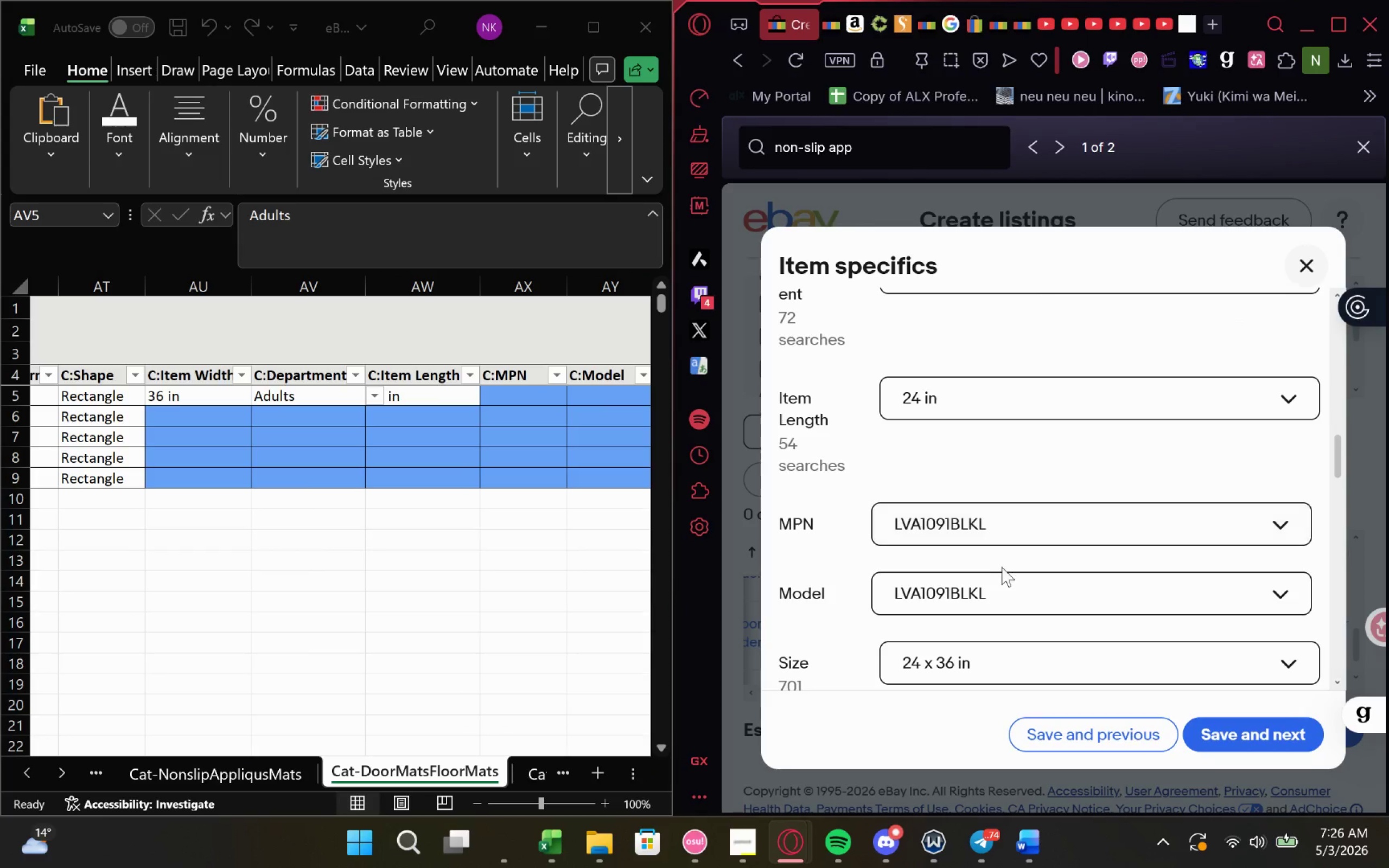 
left_click([1002, 579])
 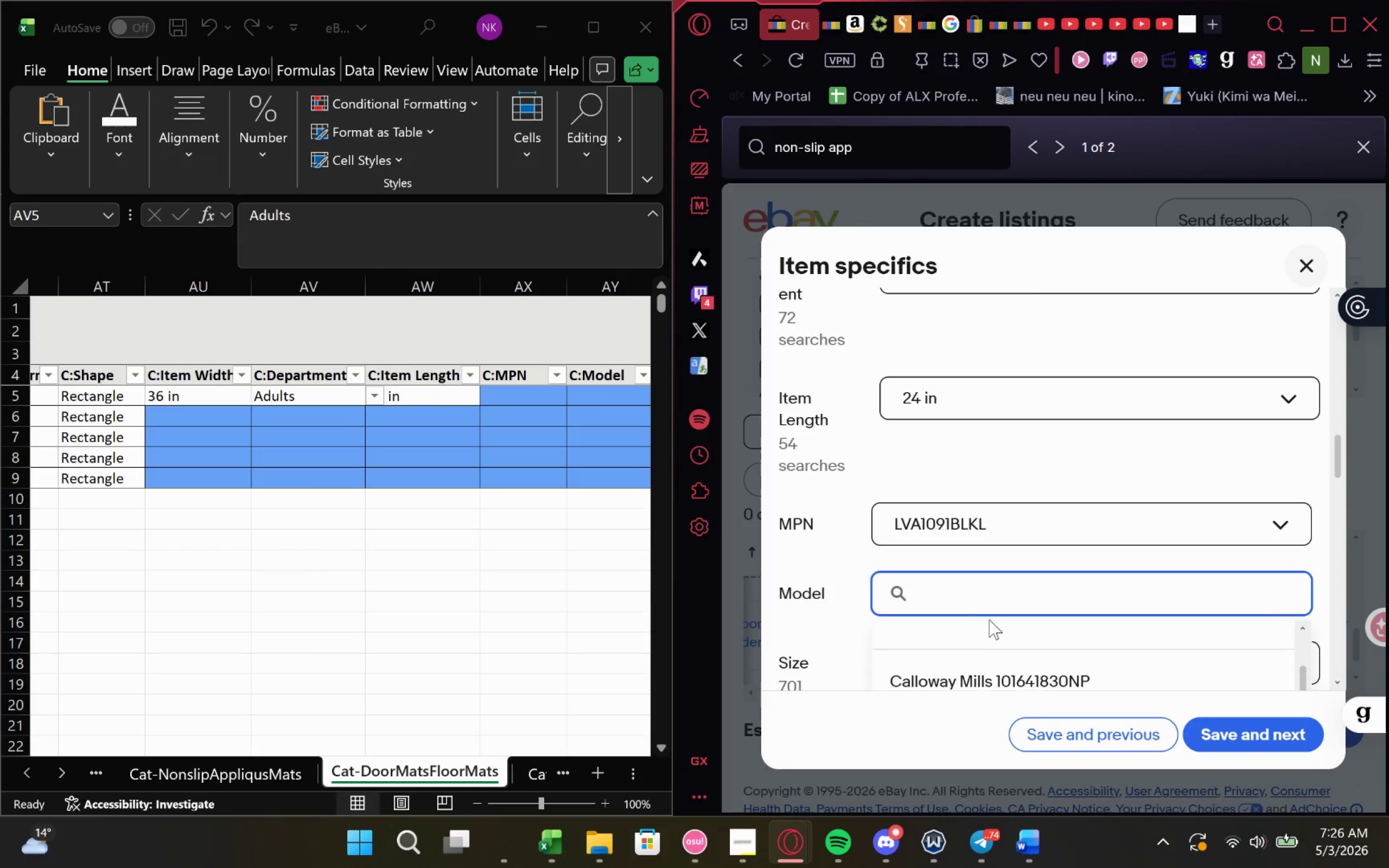 
left_click_drag(start_coordinate=[989, 653], to_coordinate=[885, 653])
 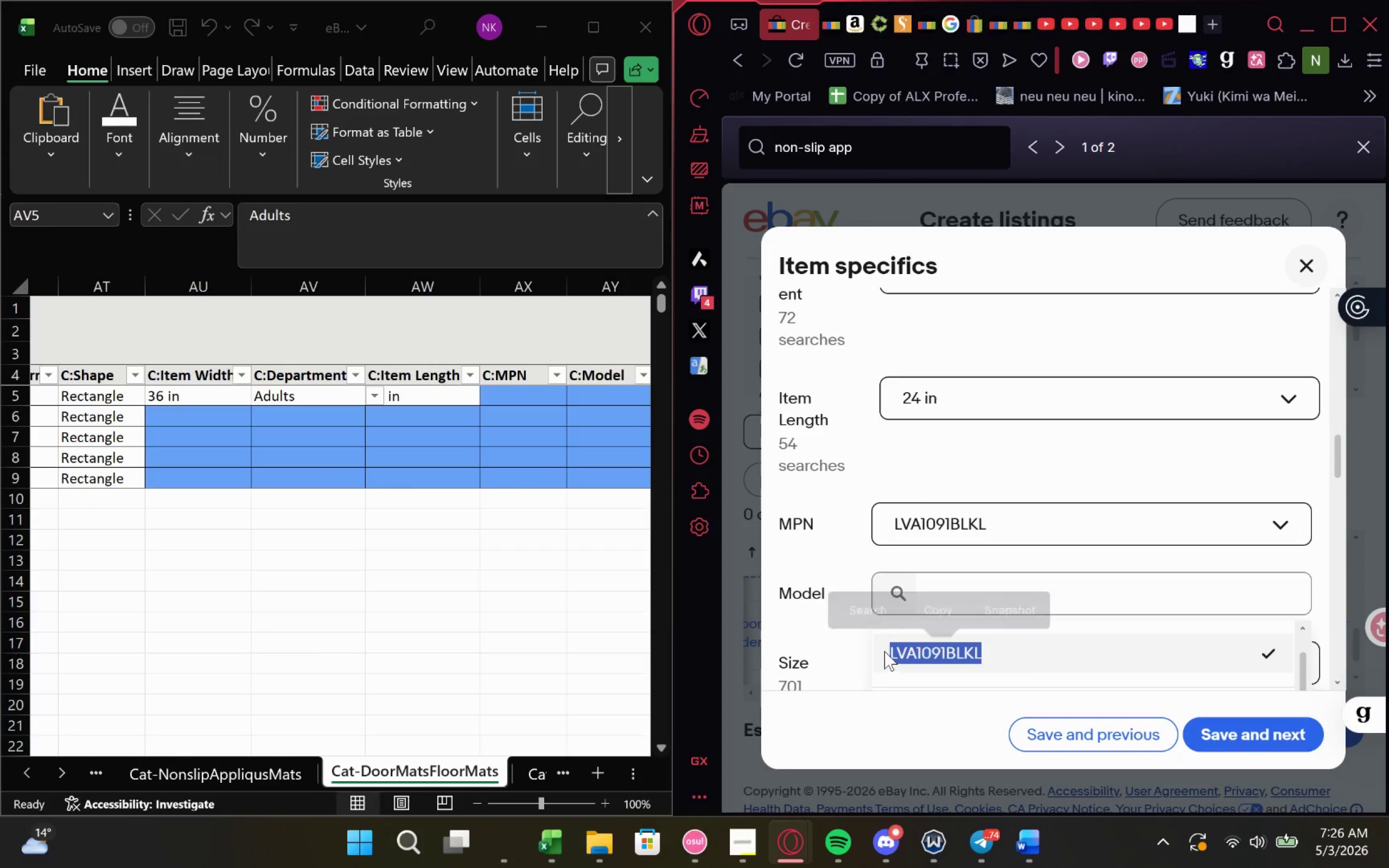 
key(Control+C)
 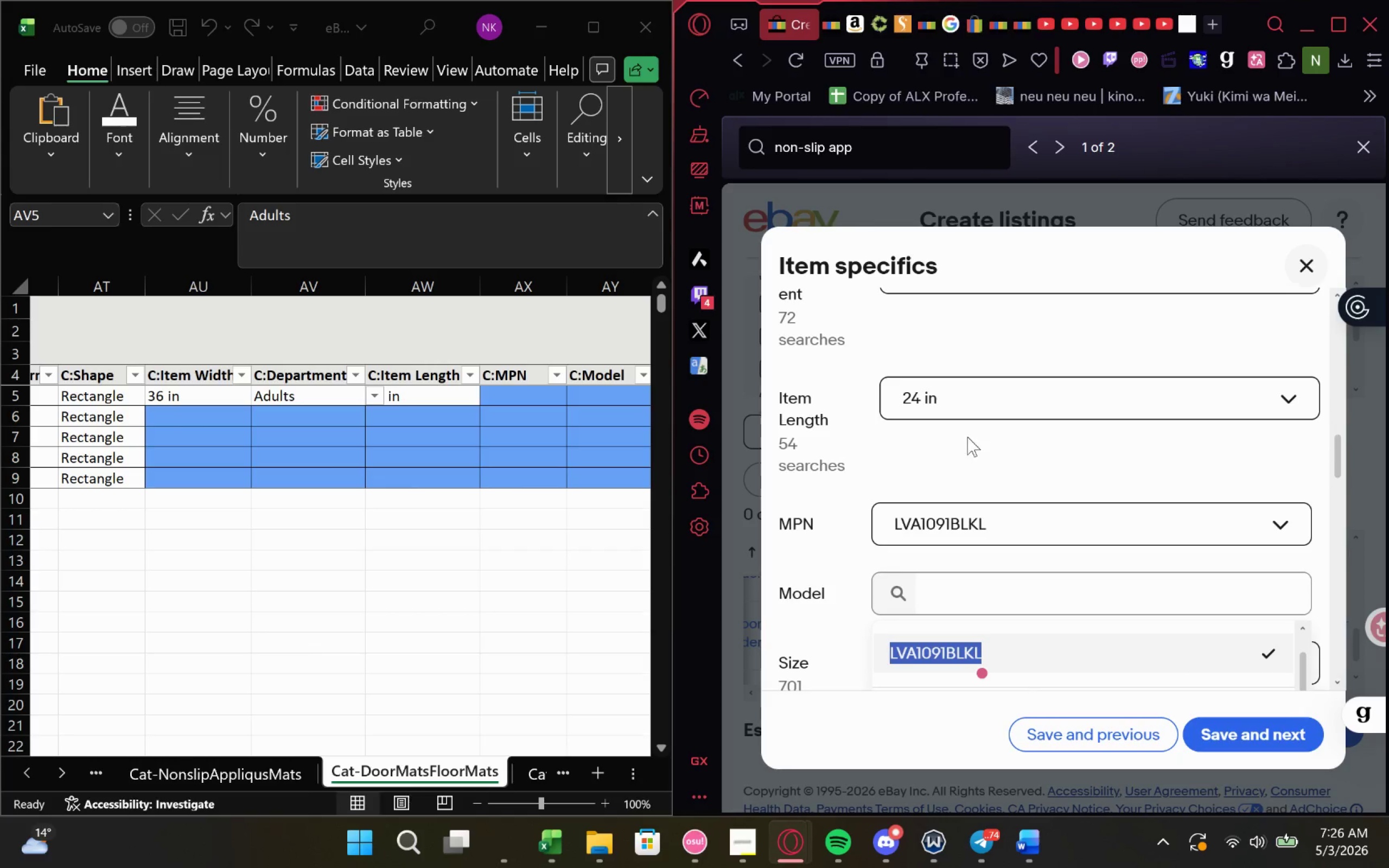 
left_click([967, 467])
 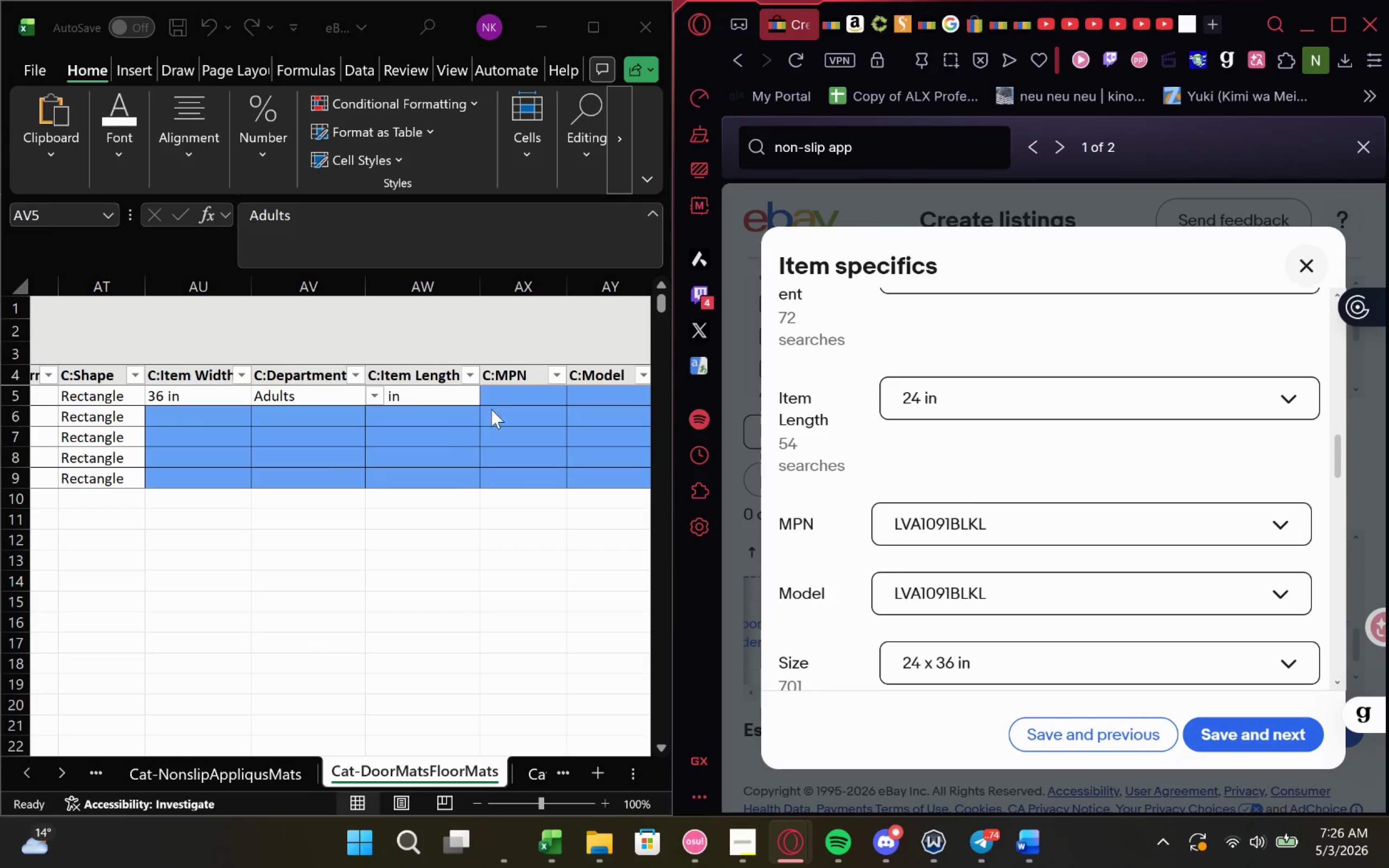 
left_click([503, 395])
 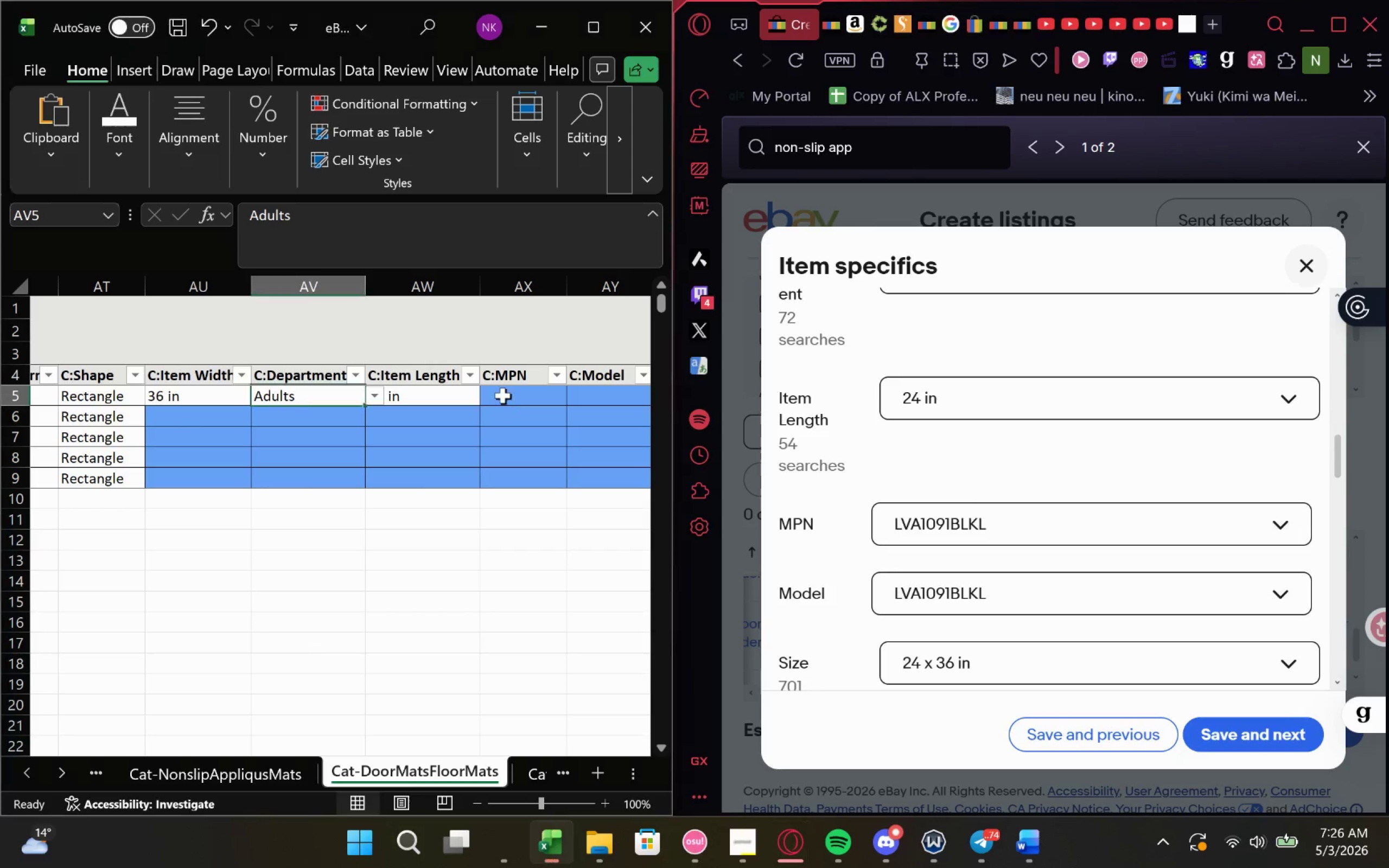 
hold_key(key=ControlLeft, duration=0.3)
 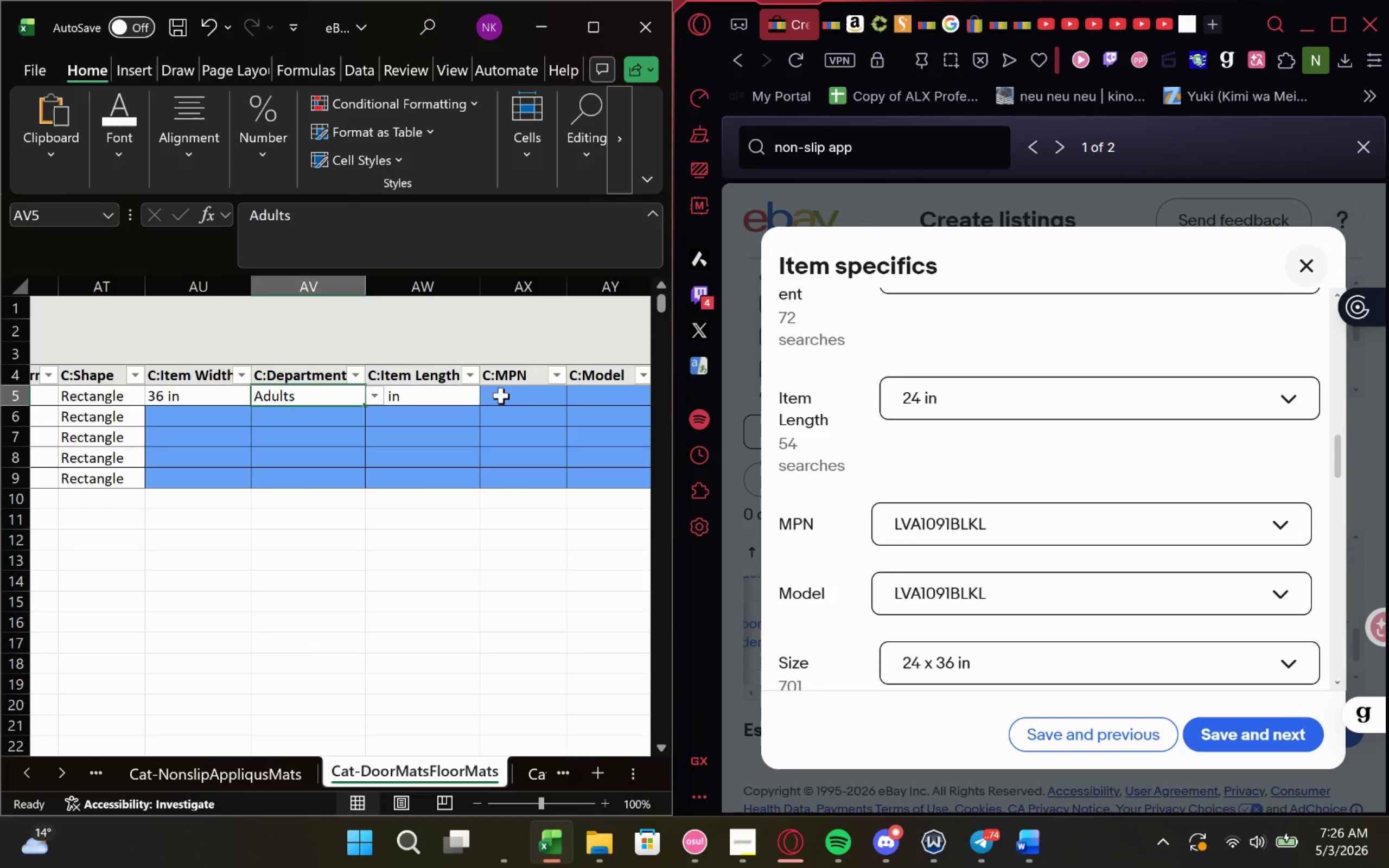 
left_click([501, 395])
 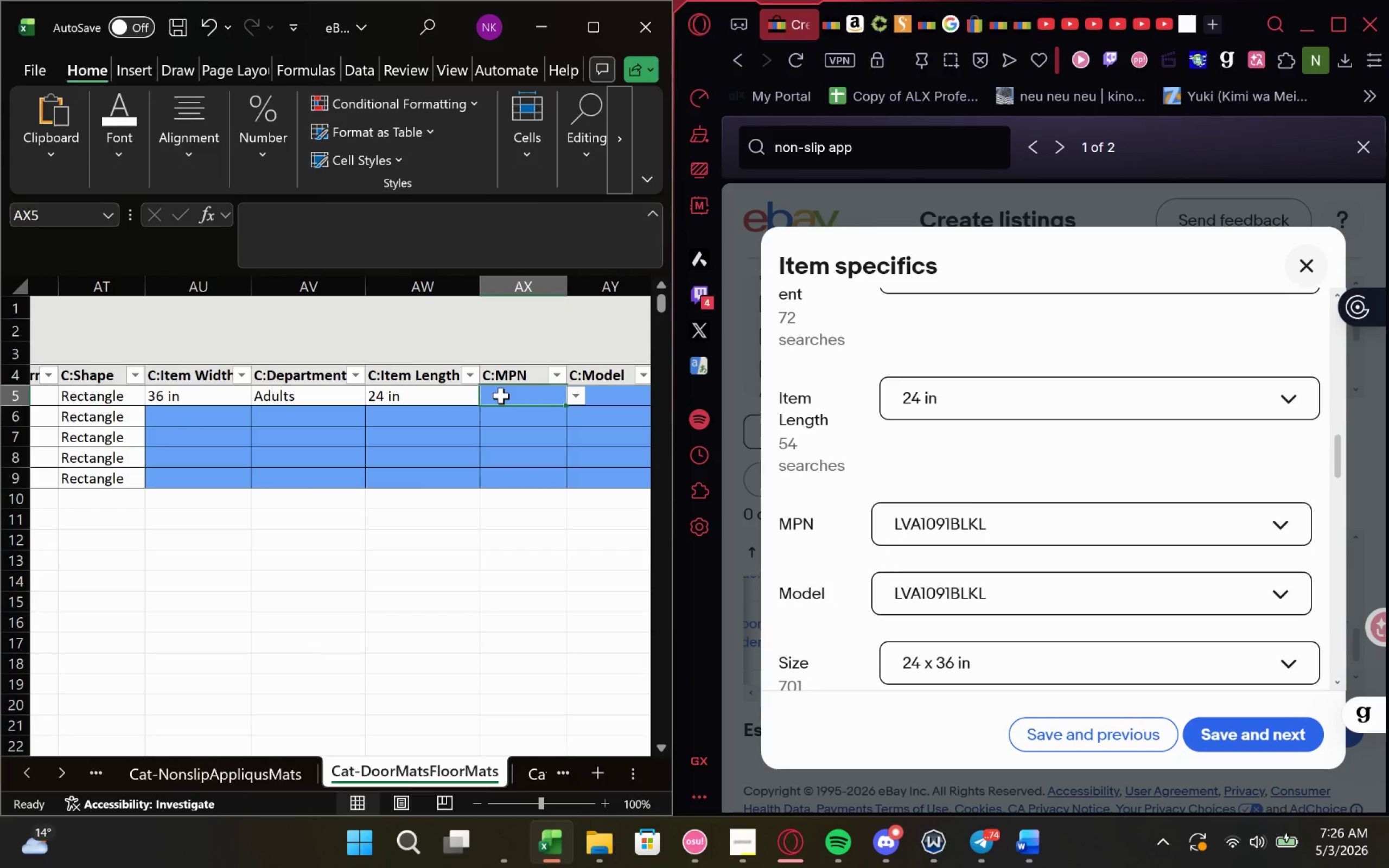 
key(Control+V)
 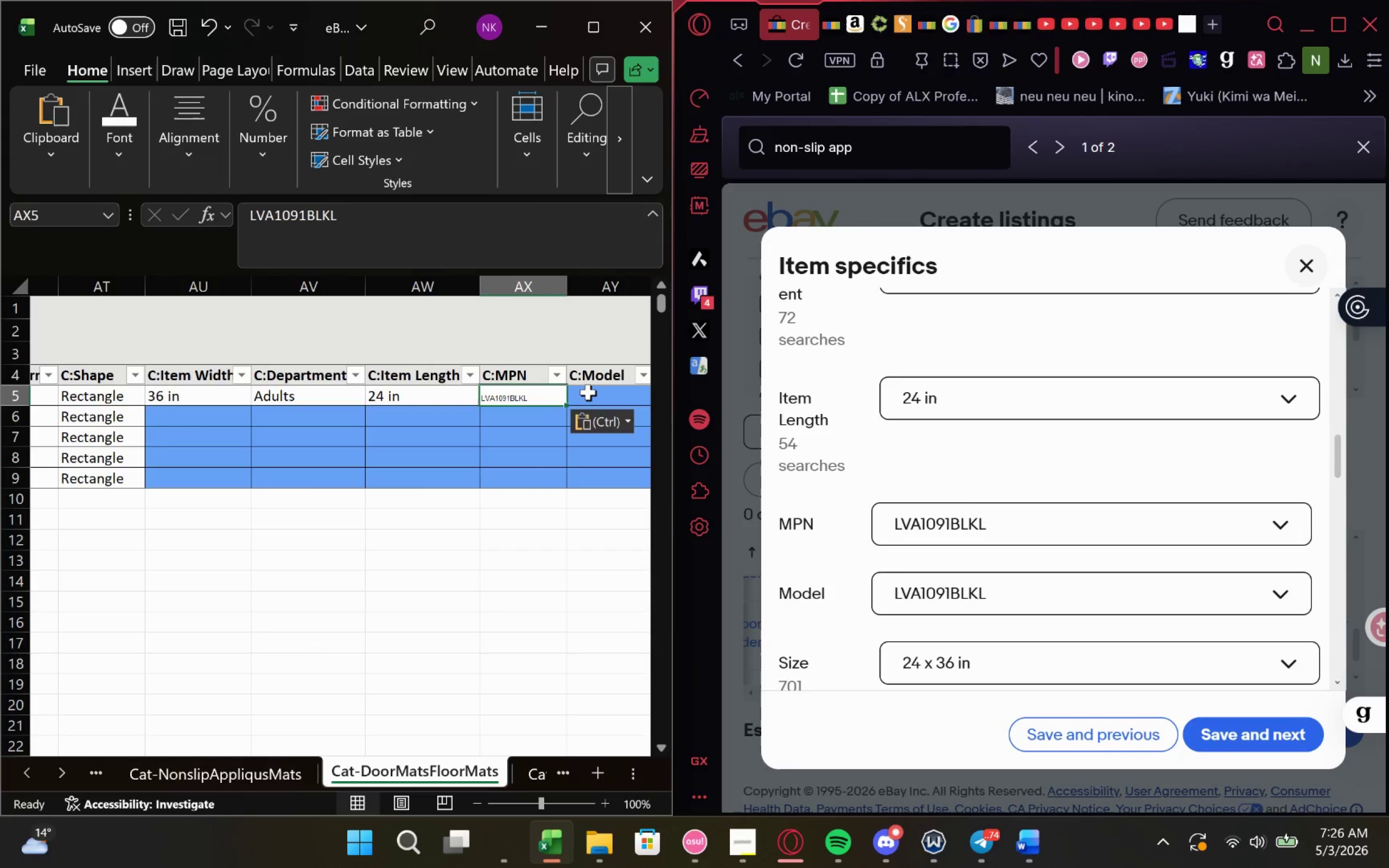 
key(Control+Z)
 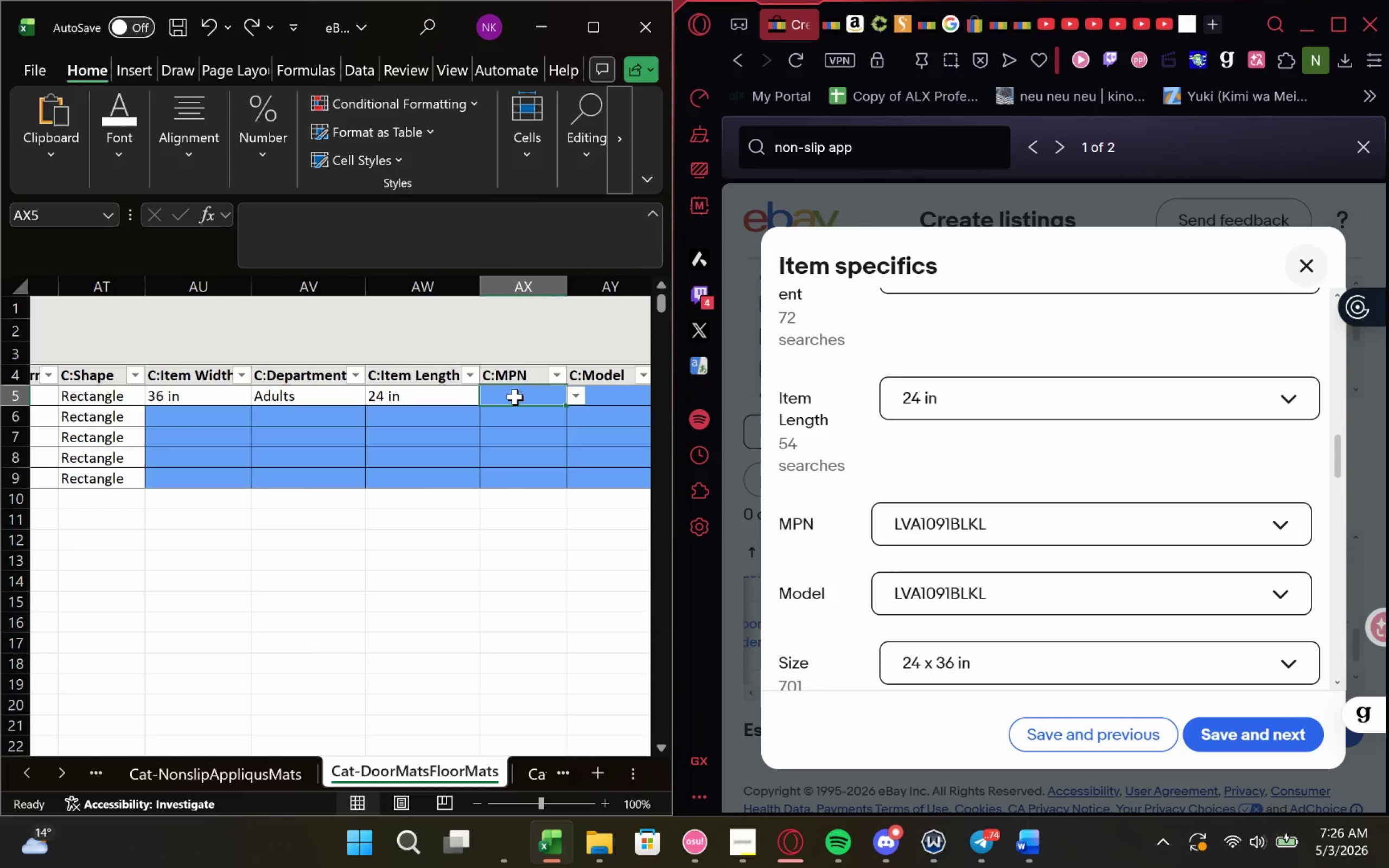 
double_click([515, 397])
 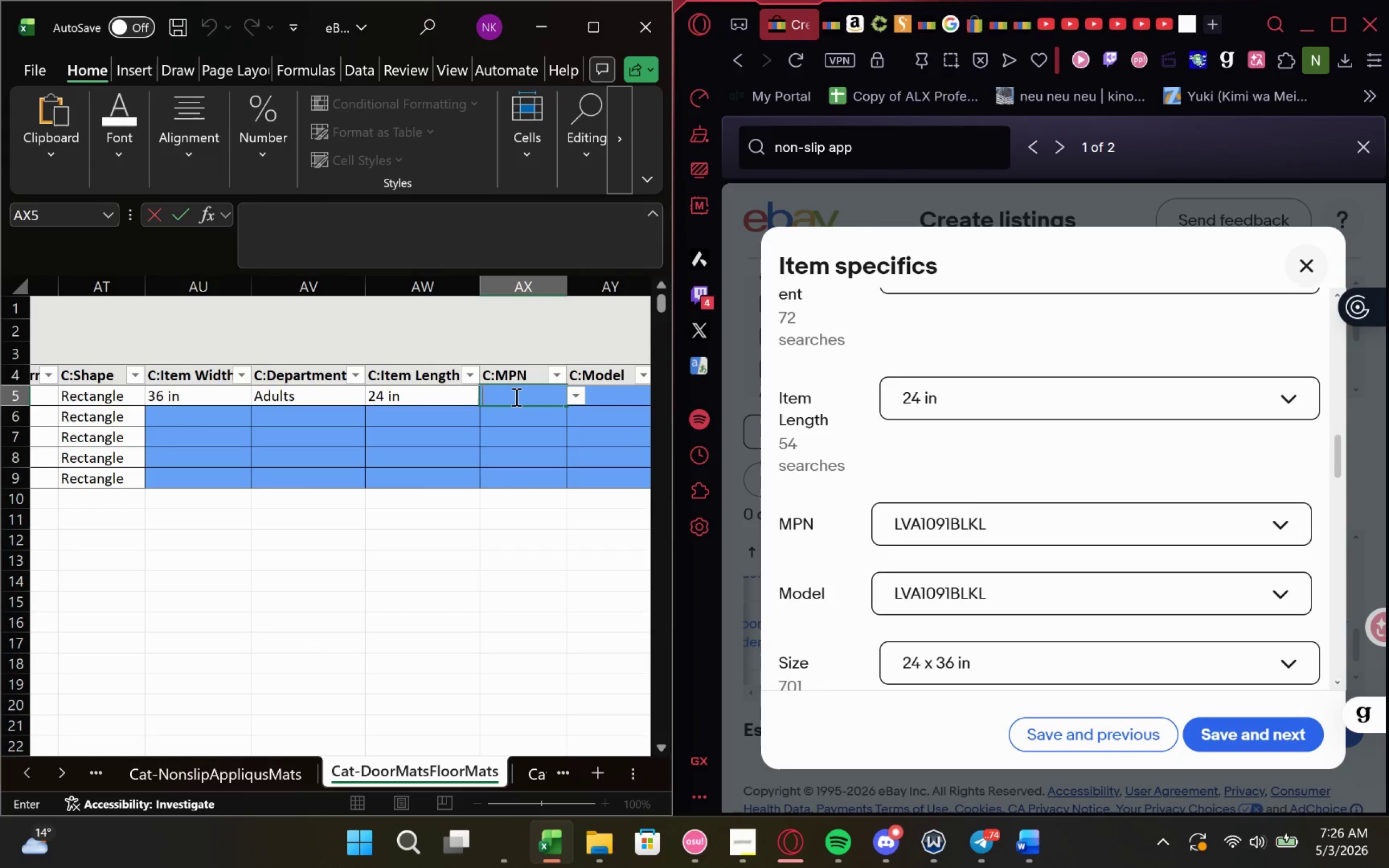 
key(Control+V)
 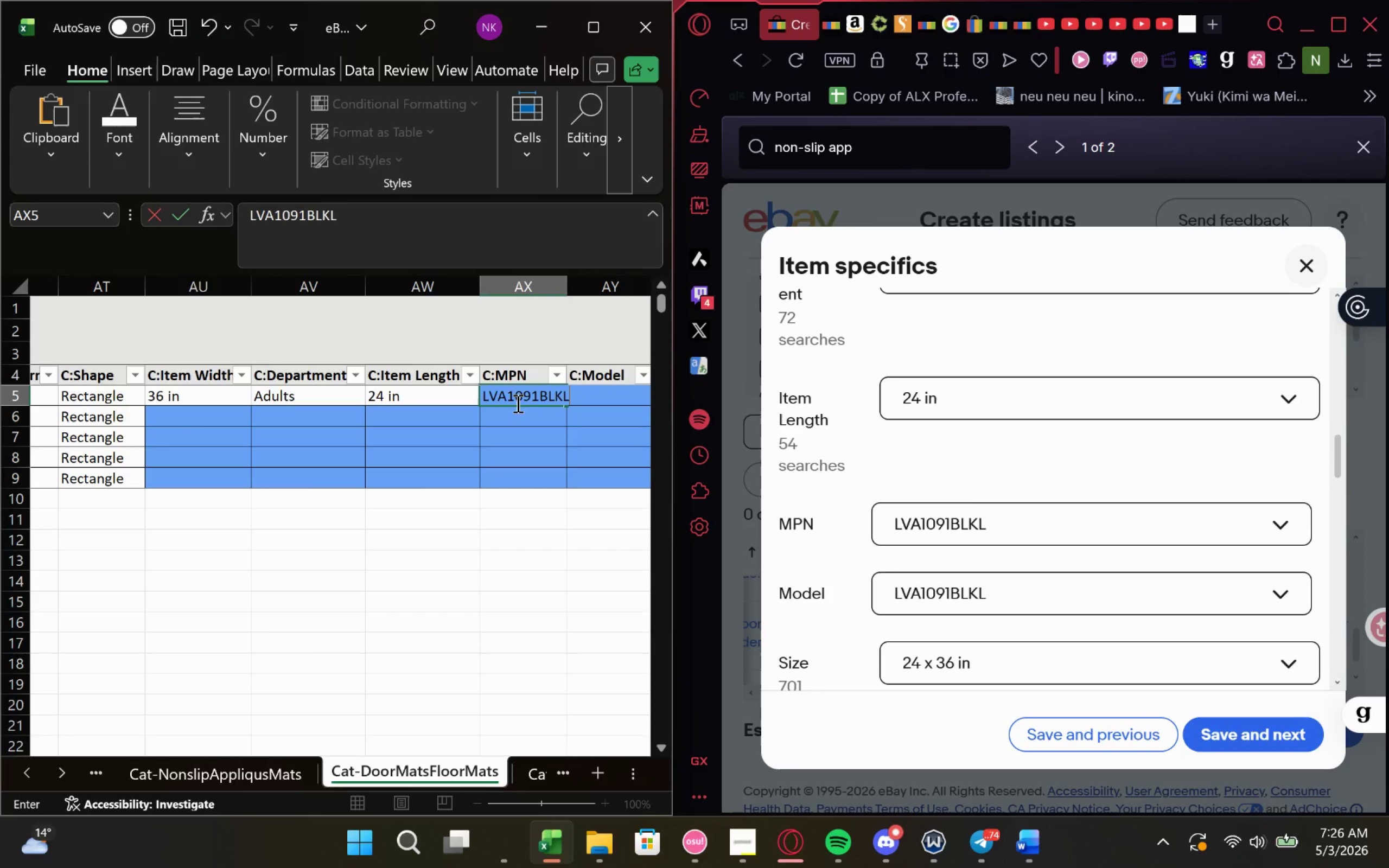 
scroll: coordinate [553, 403], scroll_direction: none, amount: 0.0
 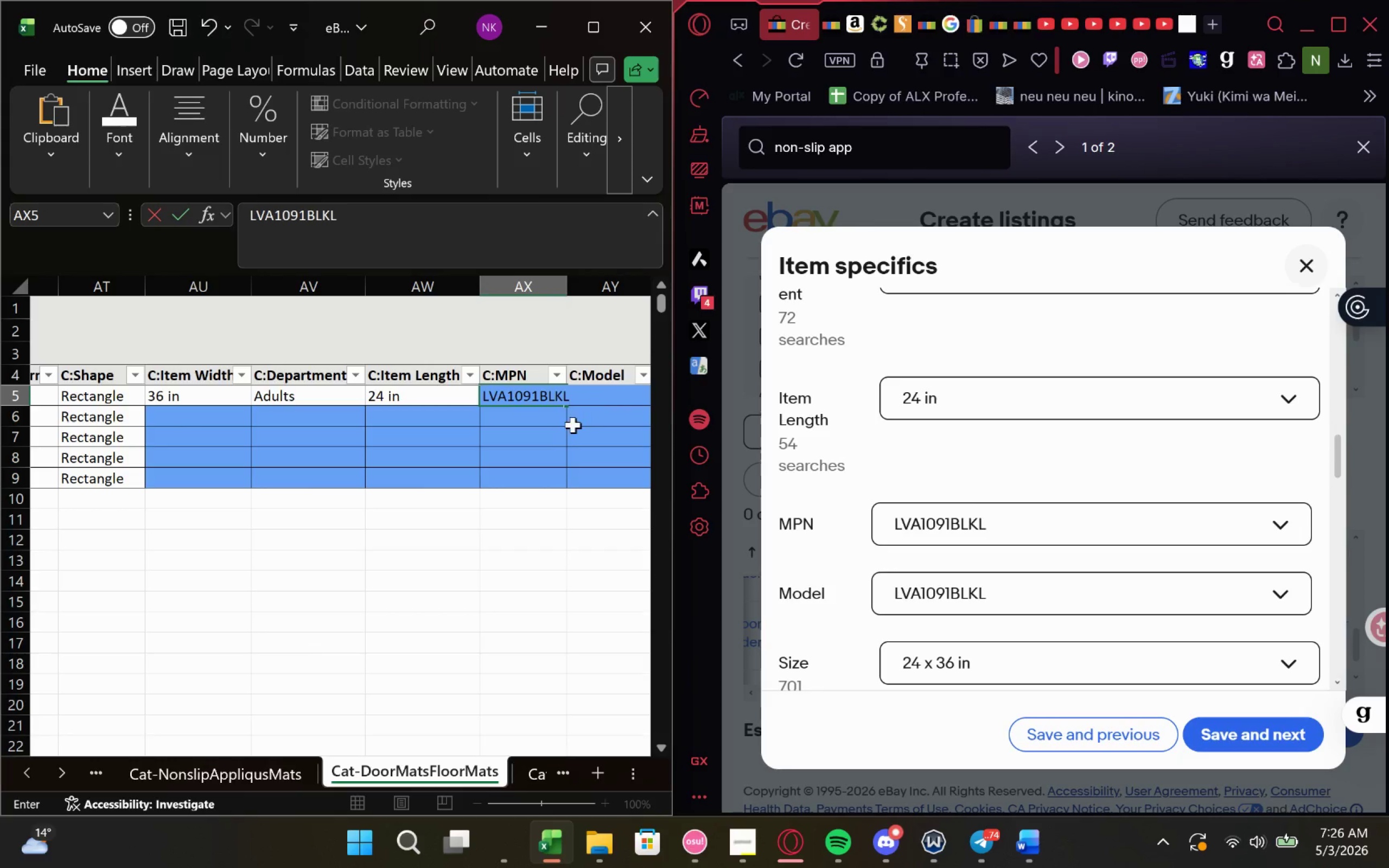 
left_click([544, 413])
 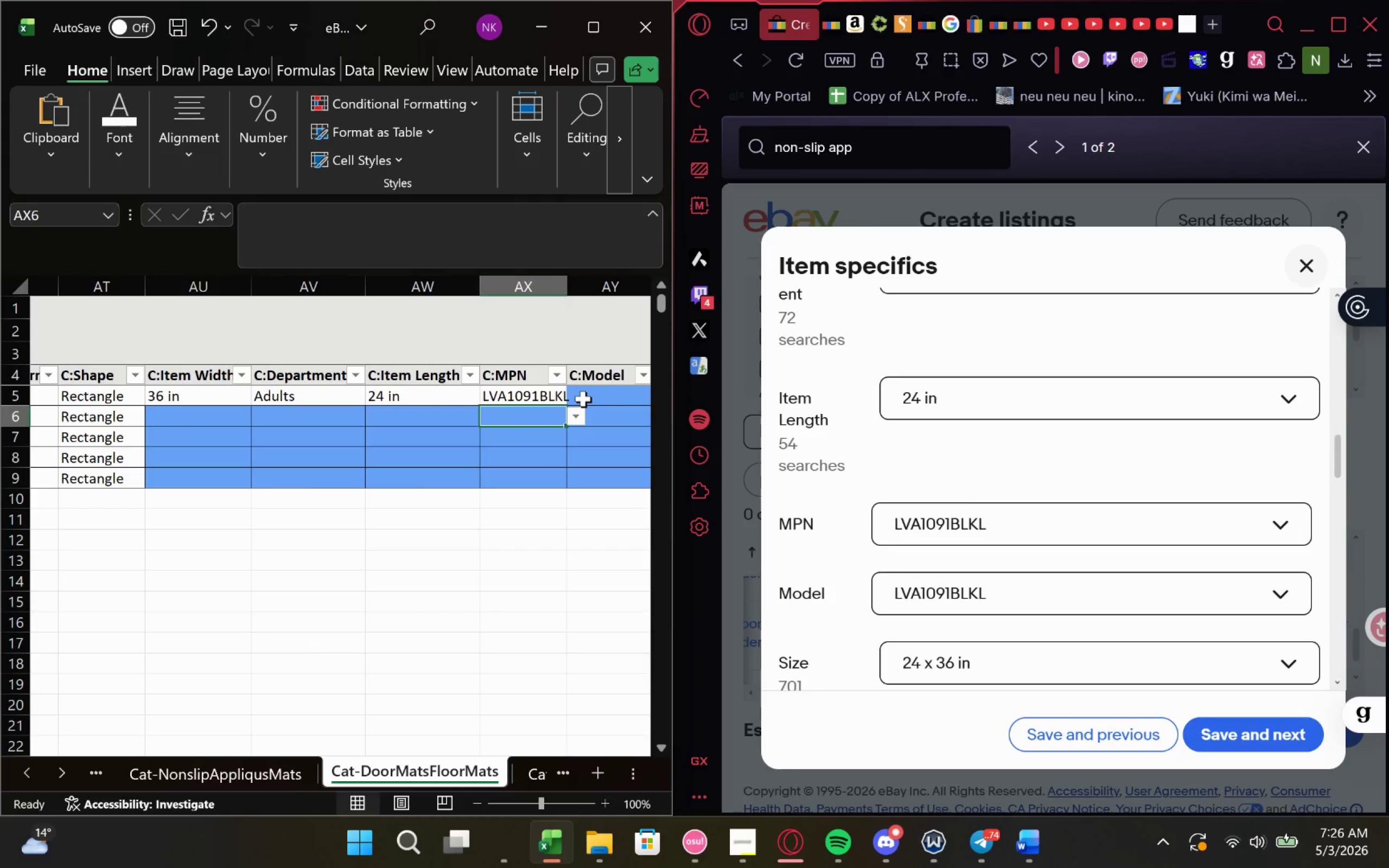 
double_click([587, 399])
 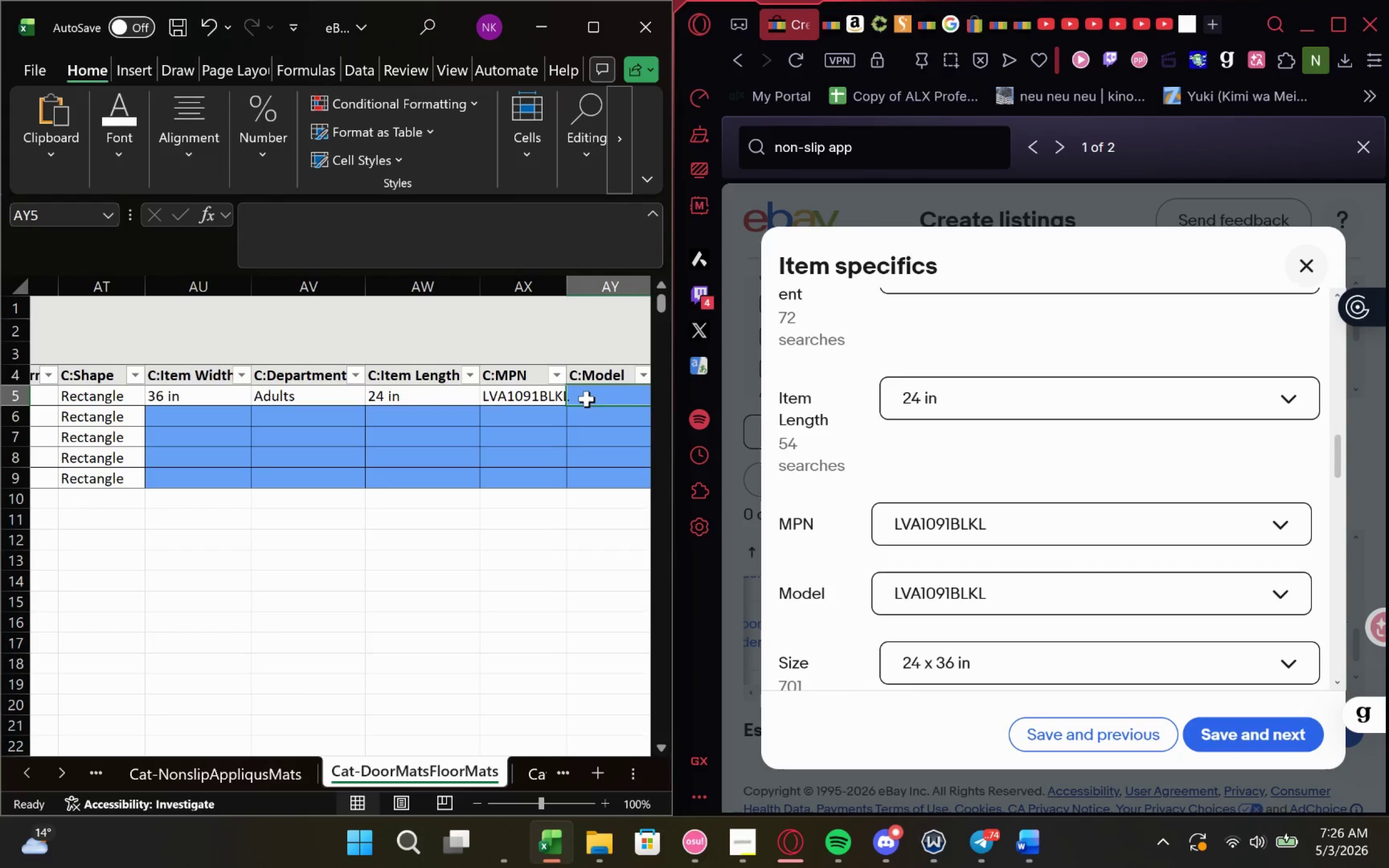 
triple_click([587, 399])
 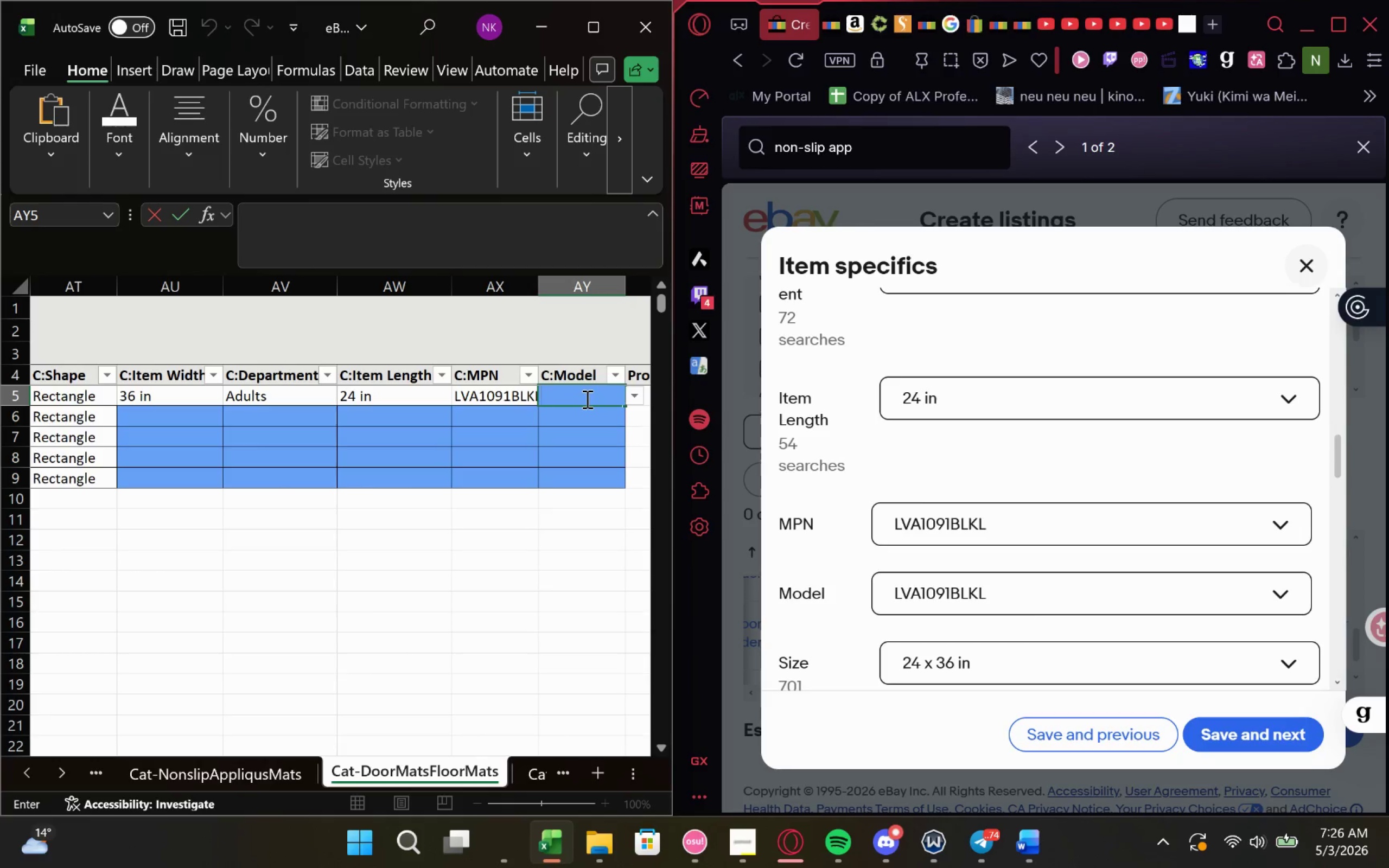 
key(Control+V)
 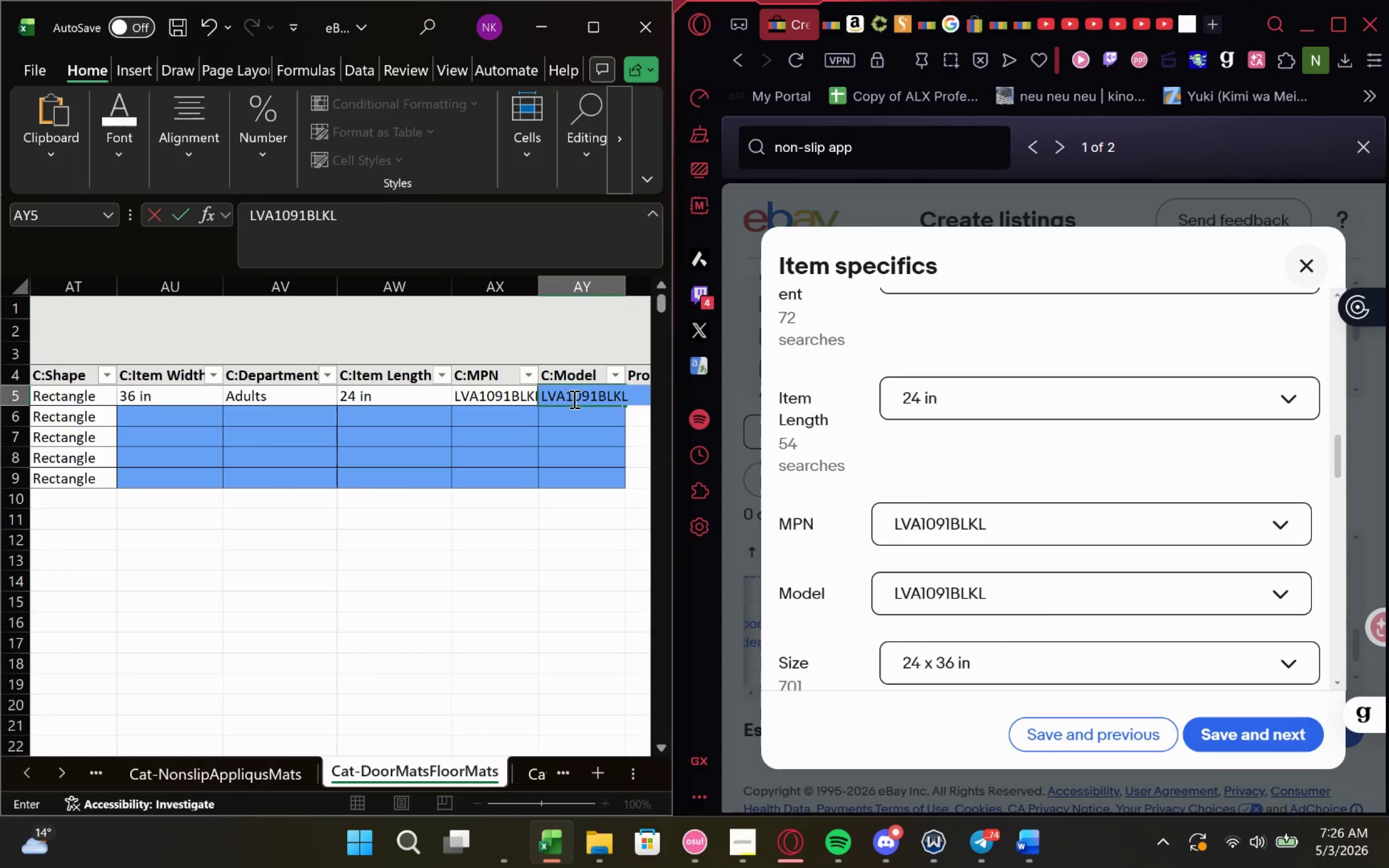 
scroll: coordinate [574, 432], scroll_direction: down, amount: 4.0
 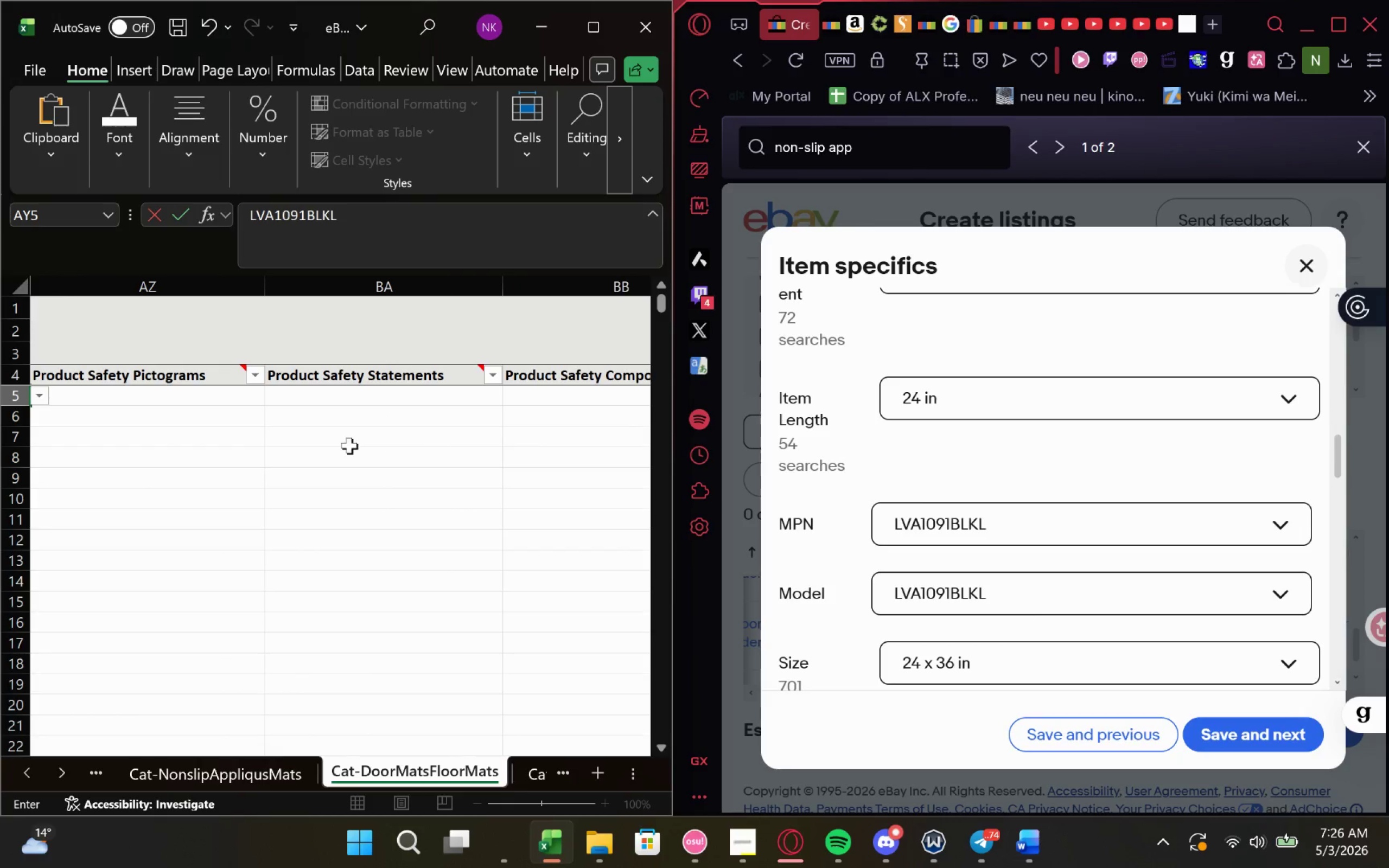 
scroll: coordinate [349, 445], scroll_direction: none, amount: 0.0
 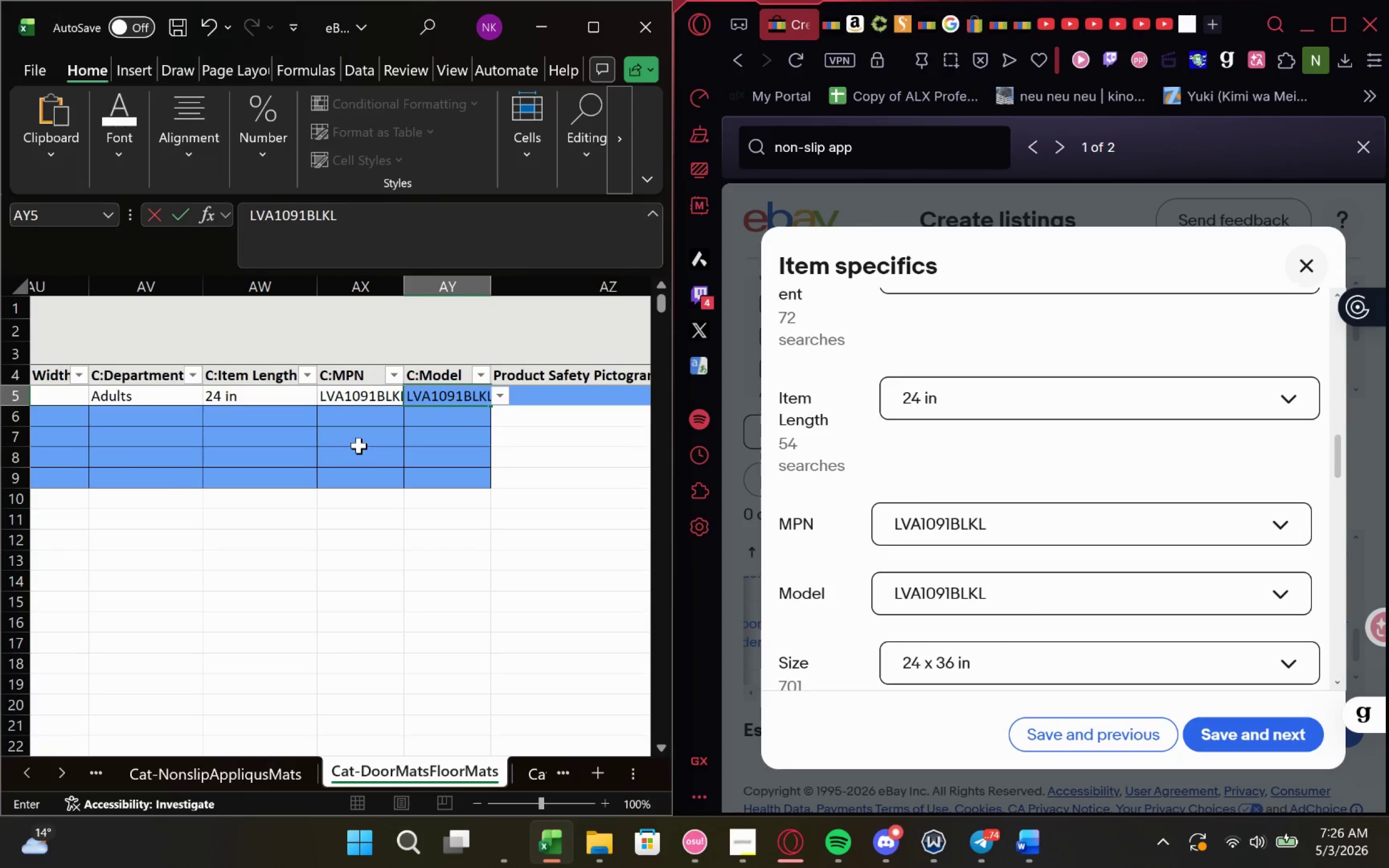 
left_click([321, 432])
 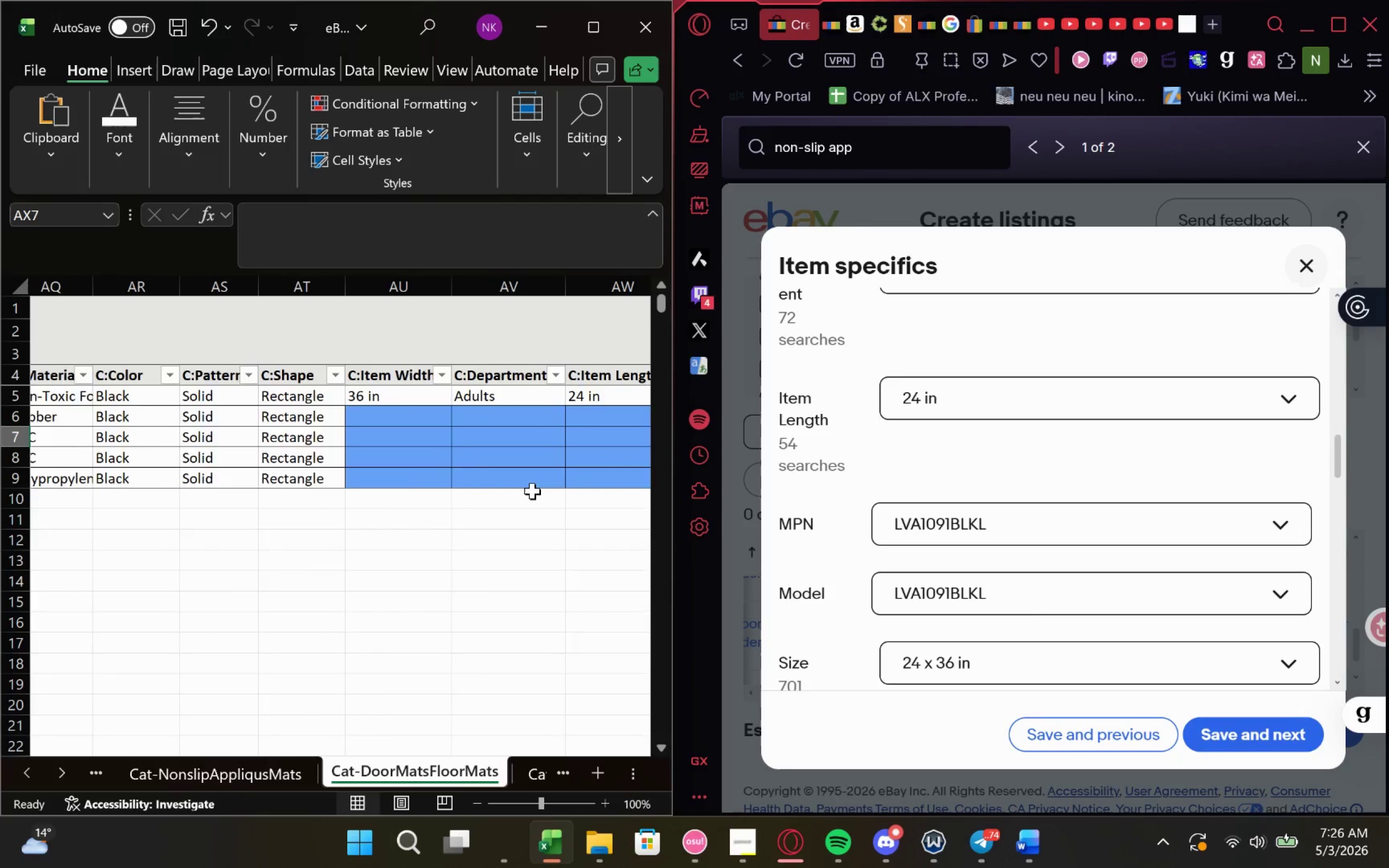 
wait(8.57)
 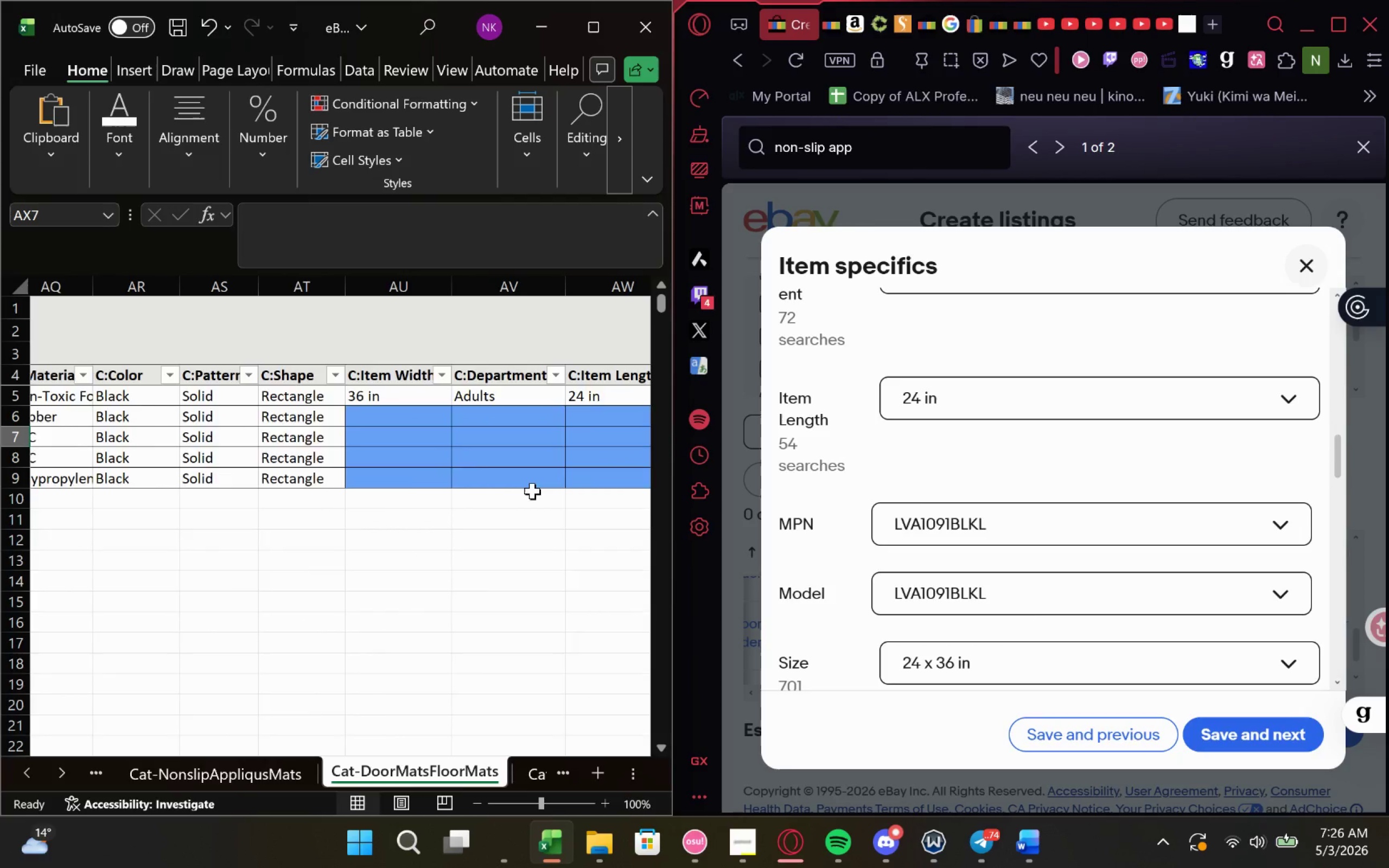 
left_click([1244, 722])
 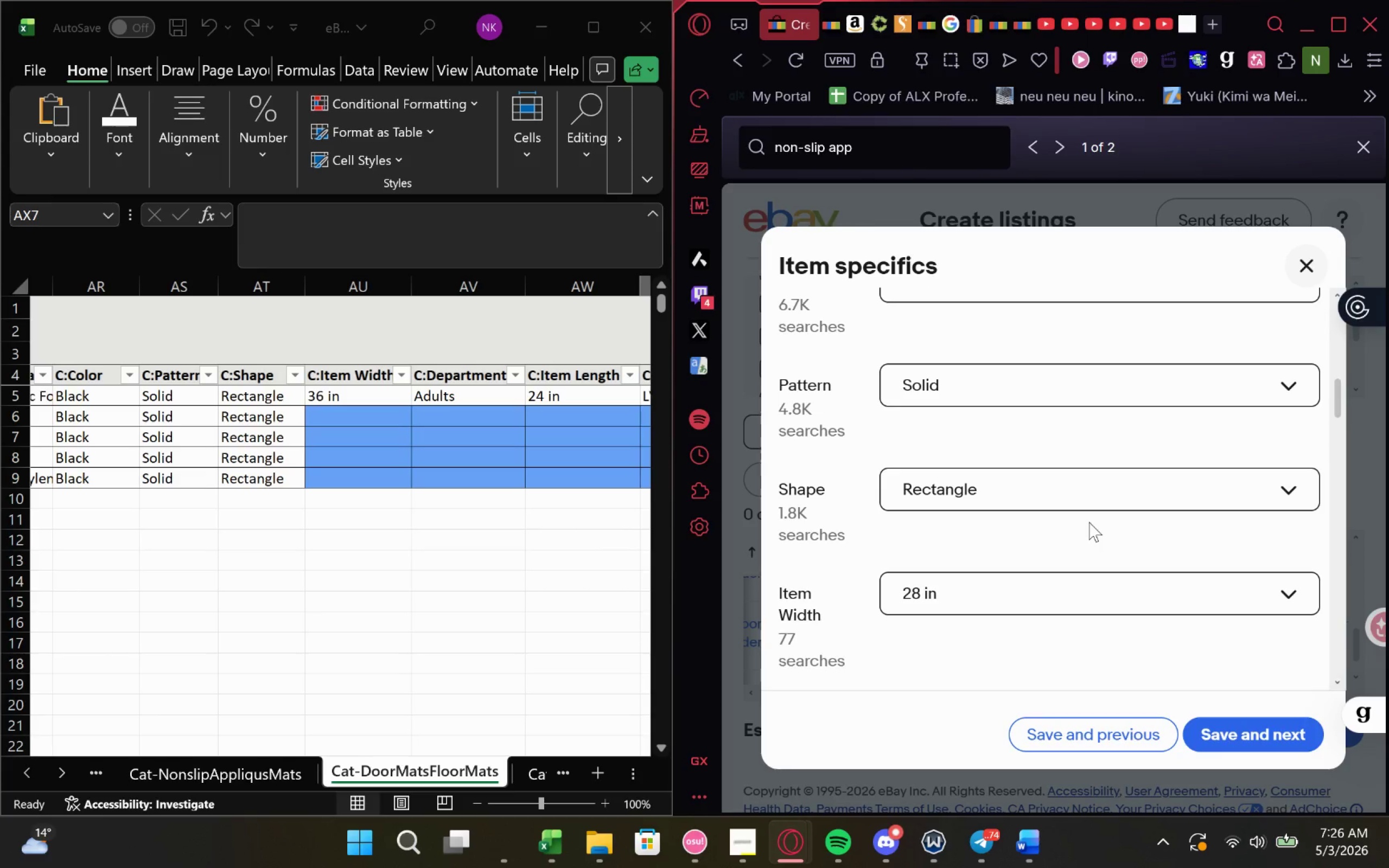 
wait(12.38)
 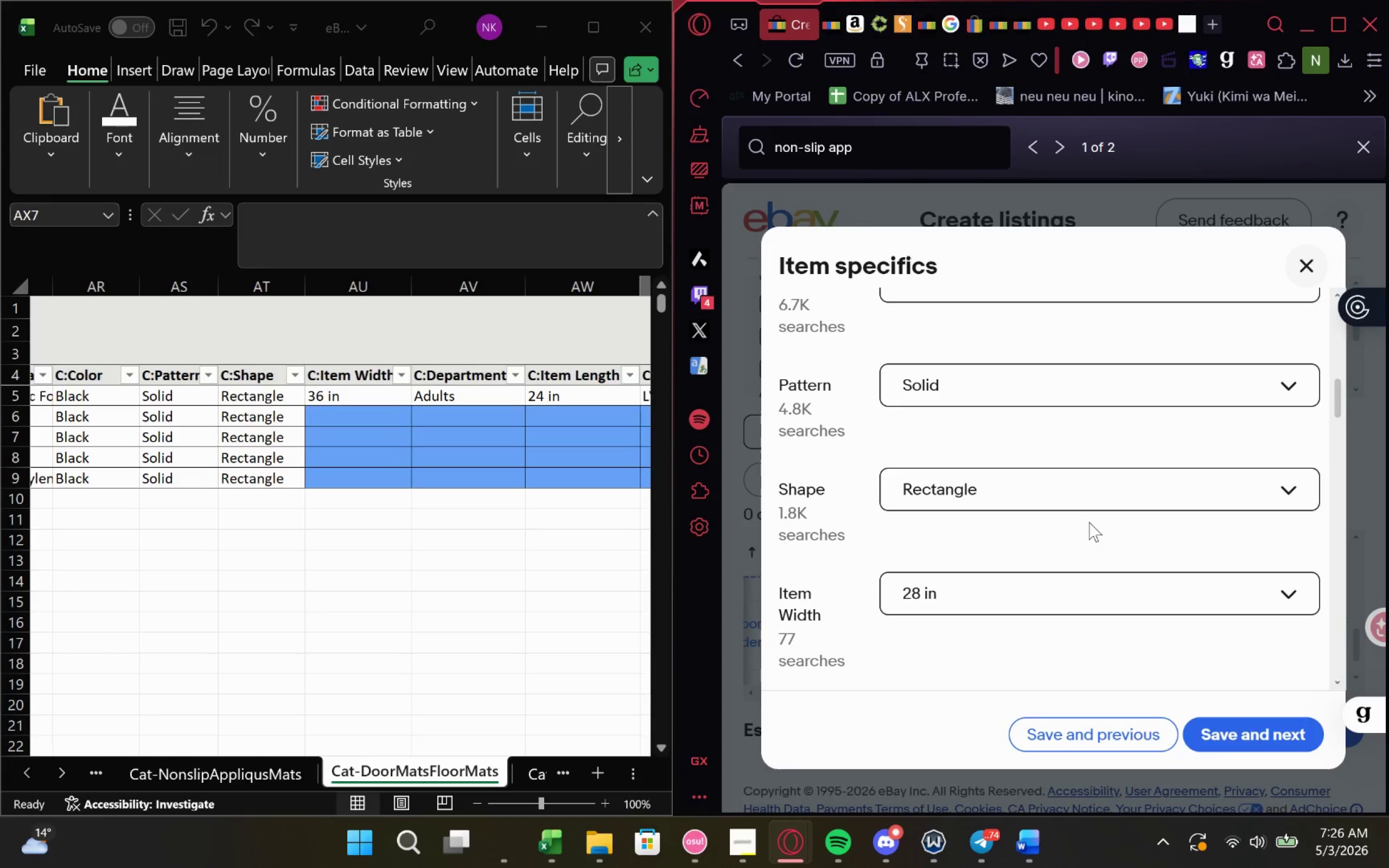 
left_click([362, 422])
 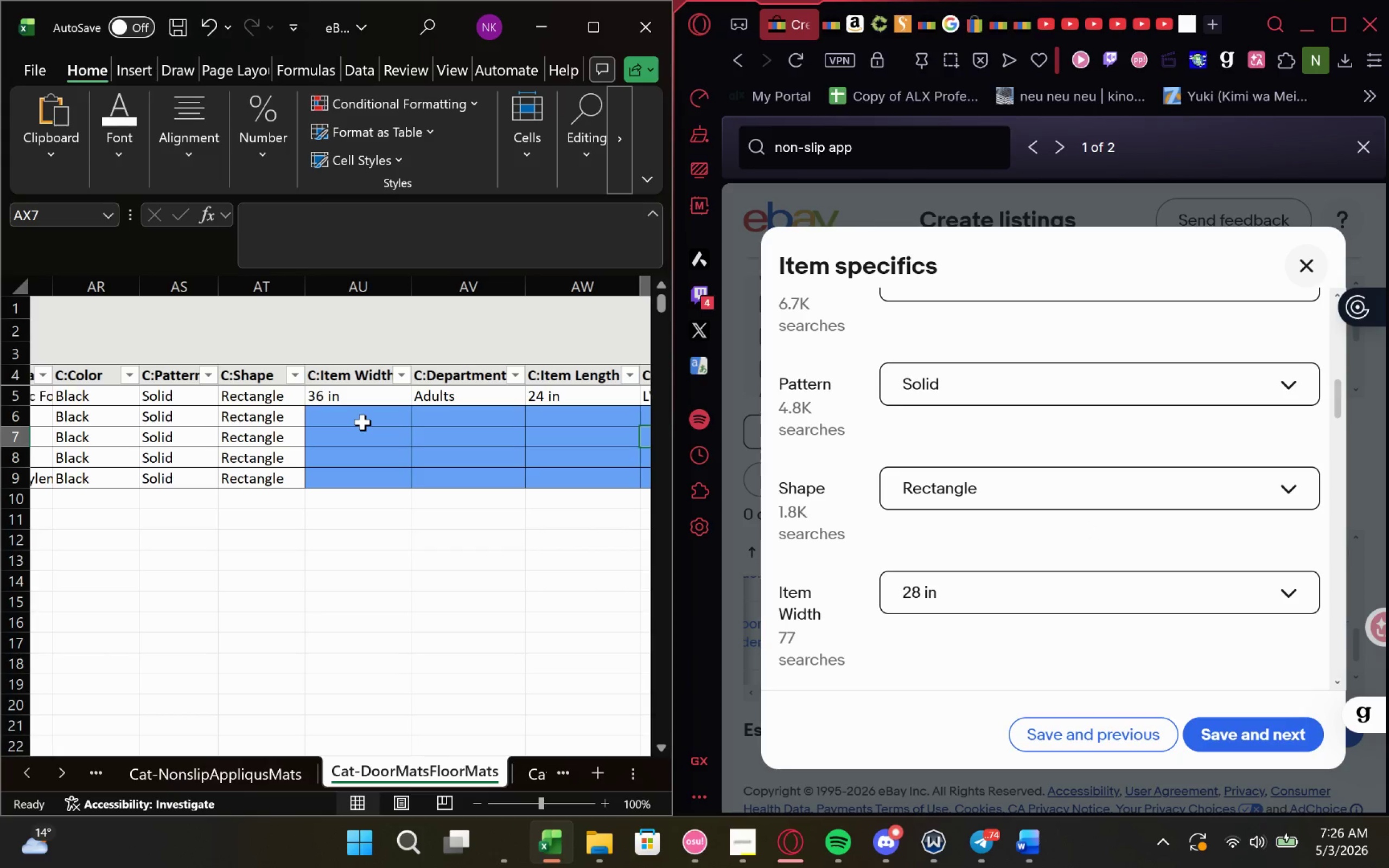 
left_click([362, 422])
 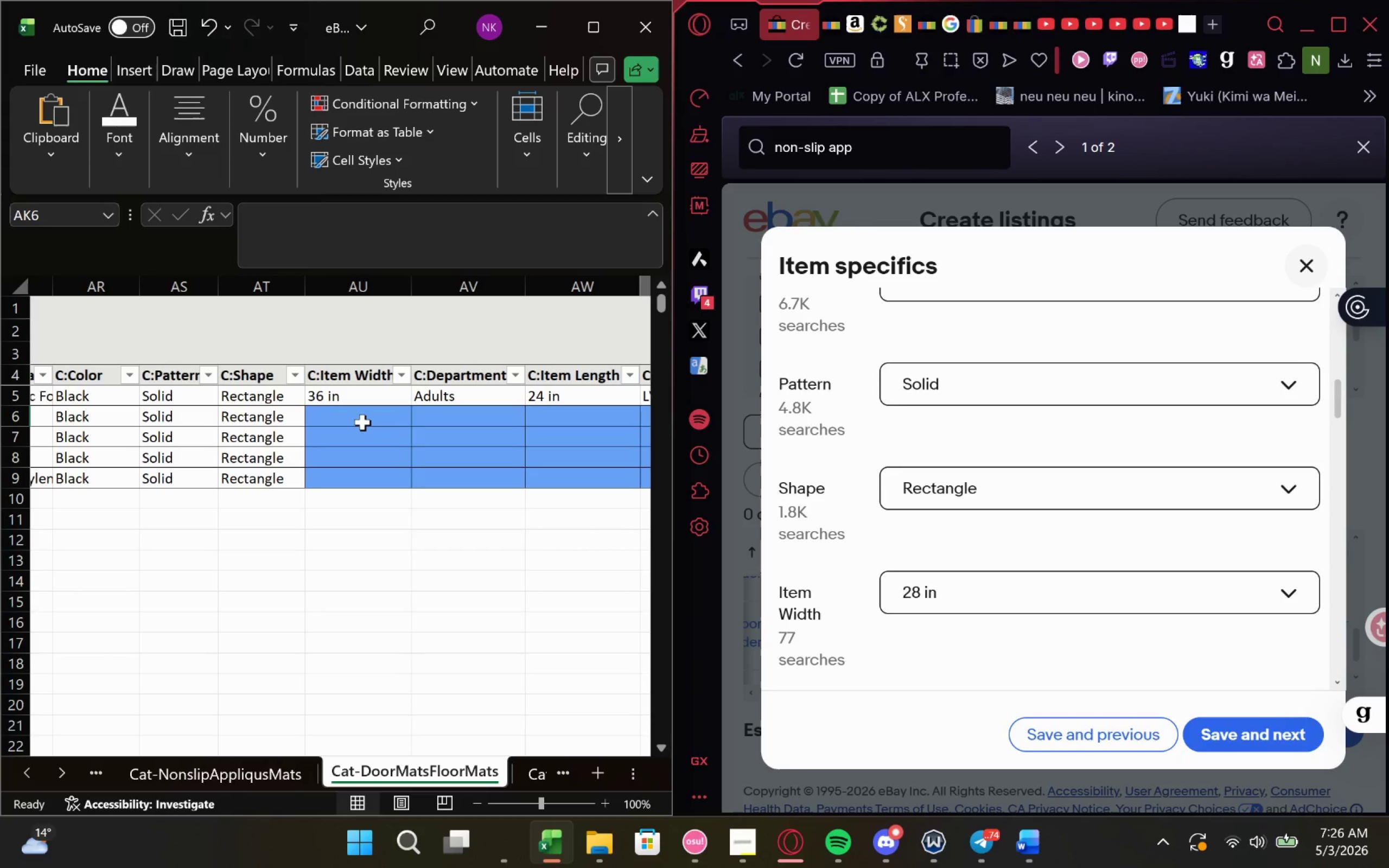 
left_click([362, 422])
 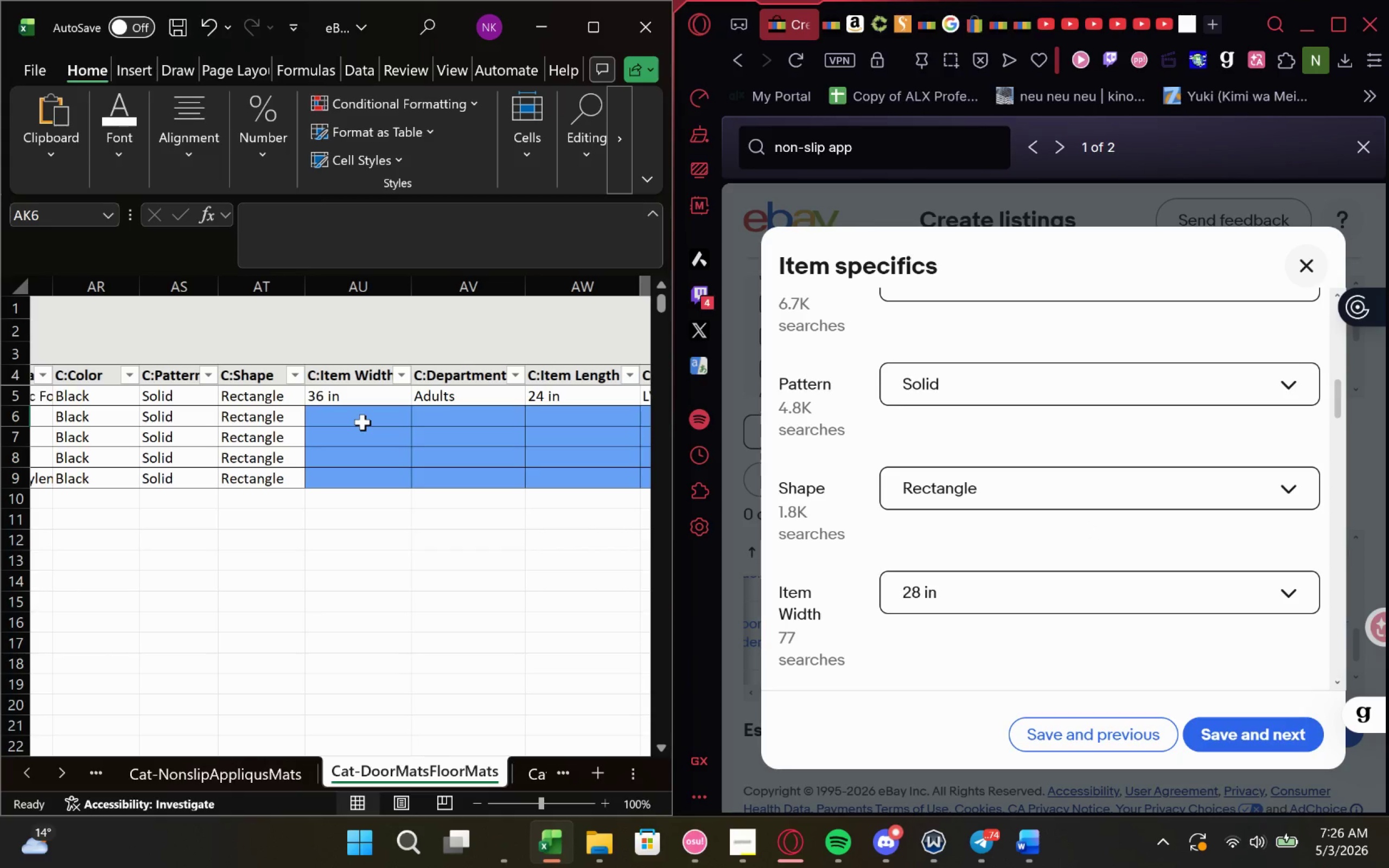 
left_click([362, 422])
 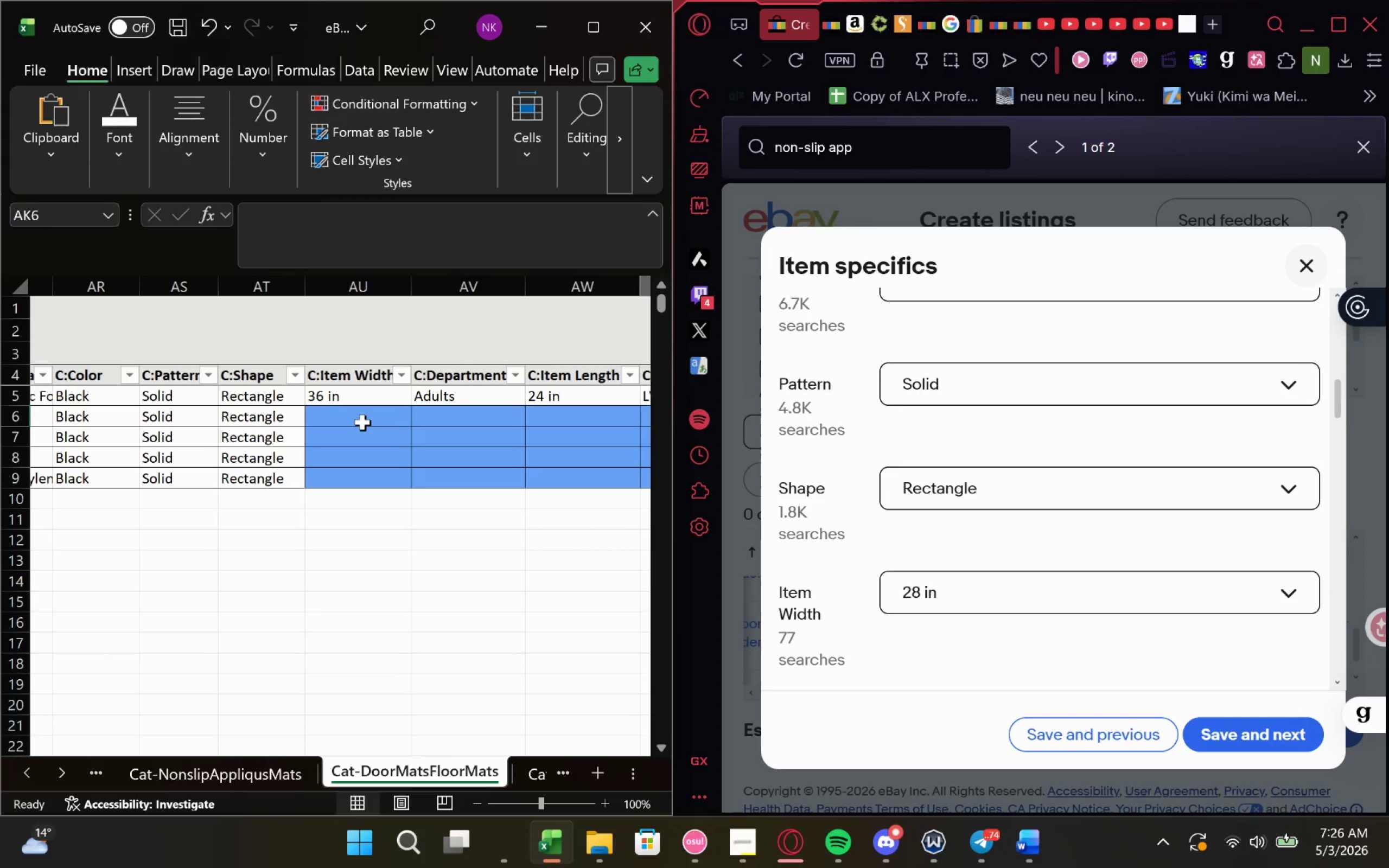 
double_click([360, 417])
 